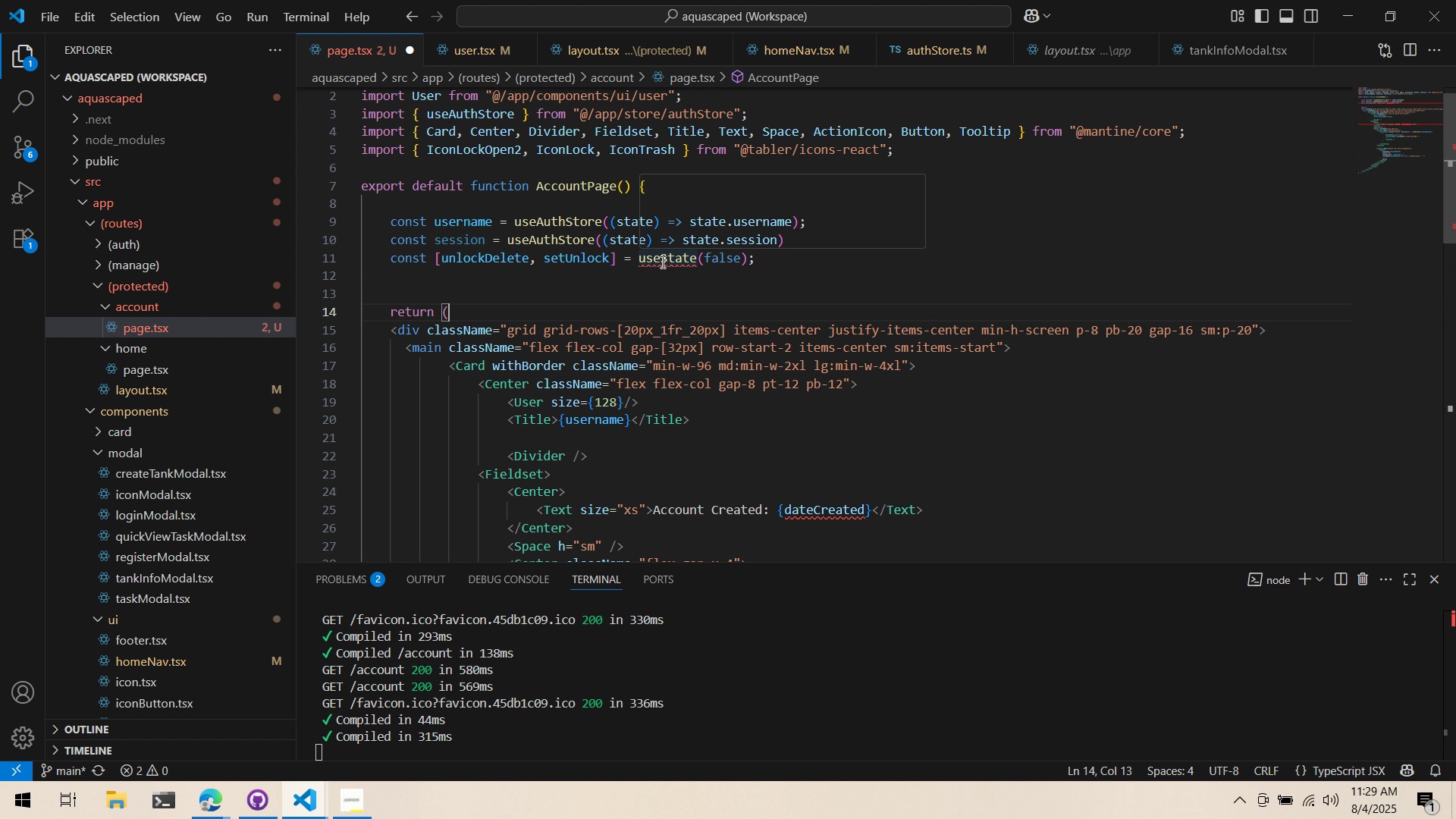 
hold_key(key=ControlLeft, duration=1.41)
left_click([811, 237])
 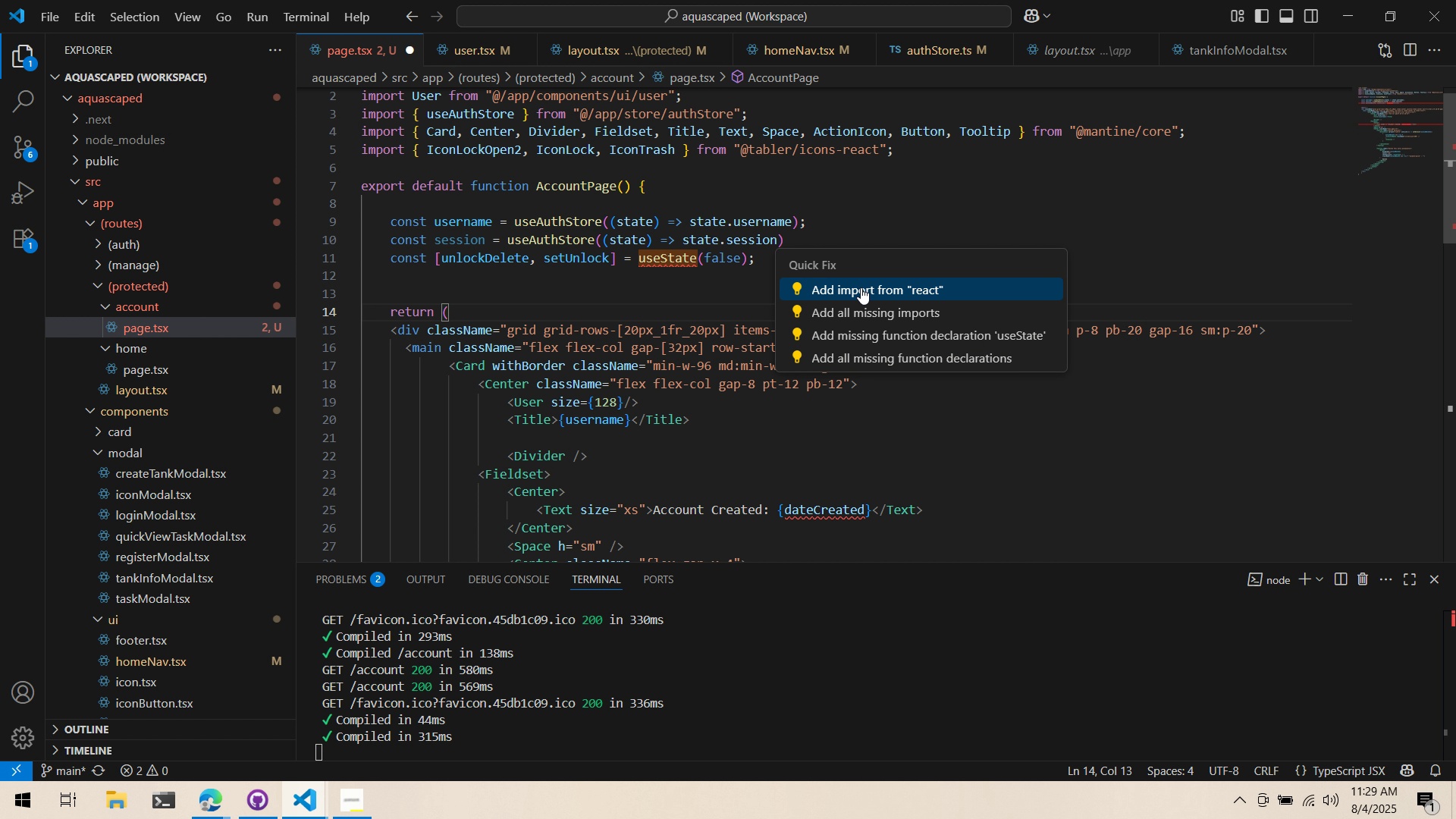 
left_click([860, 287])
 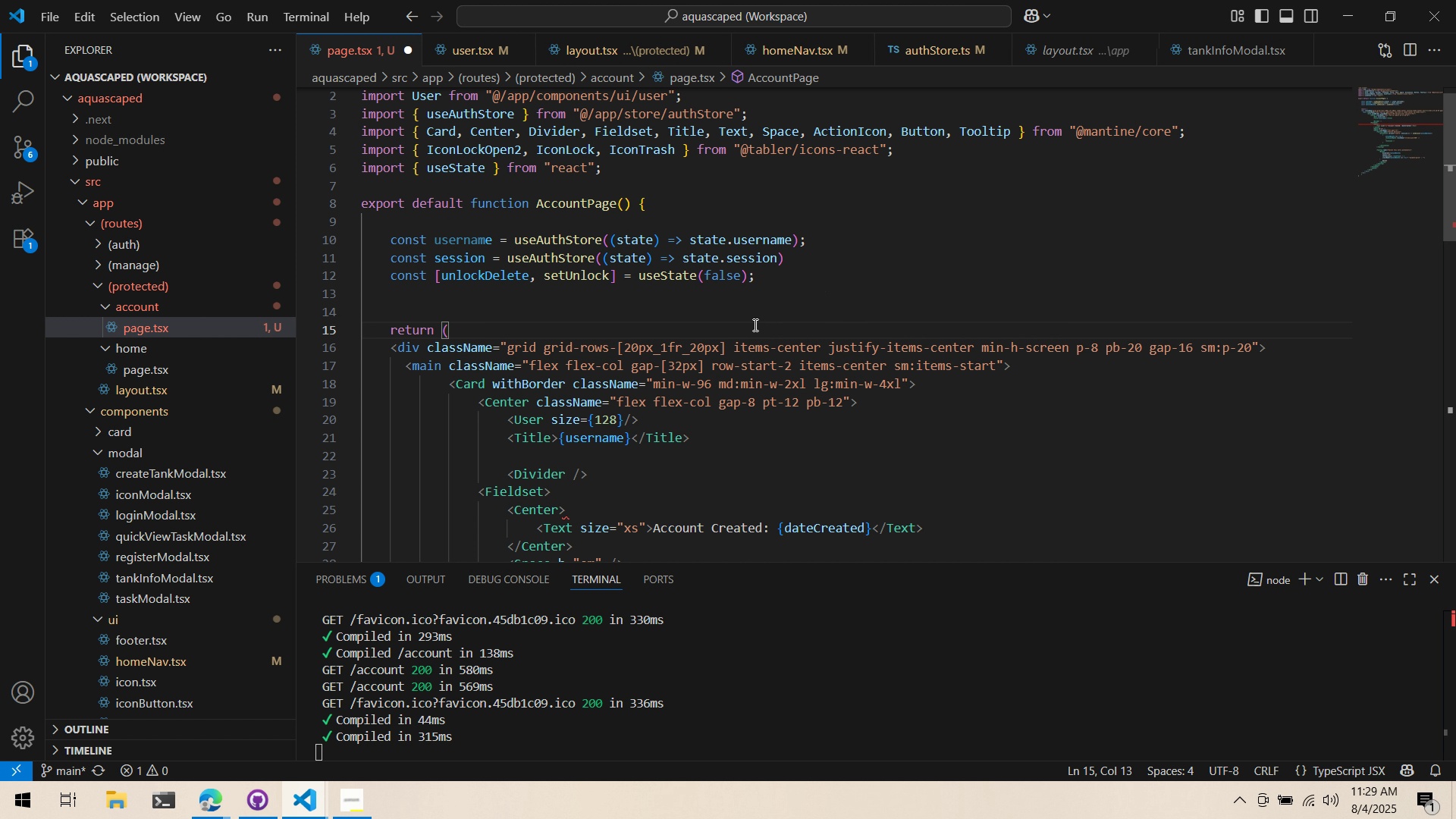 
scroll: coordinate [742, 328], scroll_direction: down, amount: 1.0
 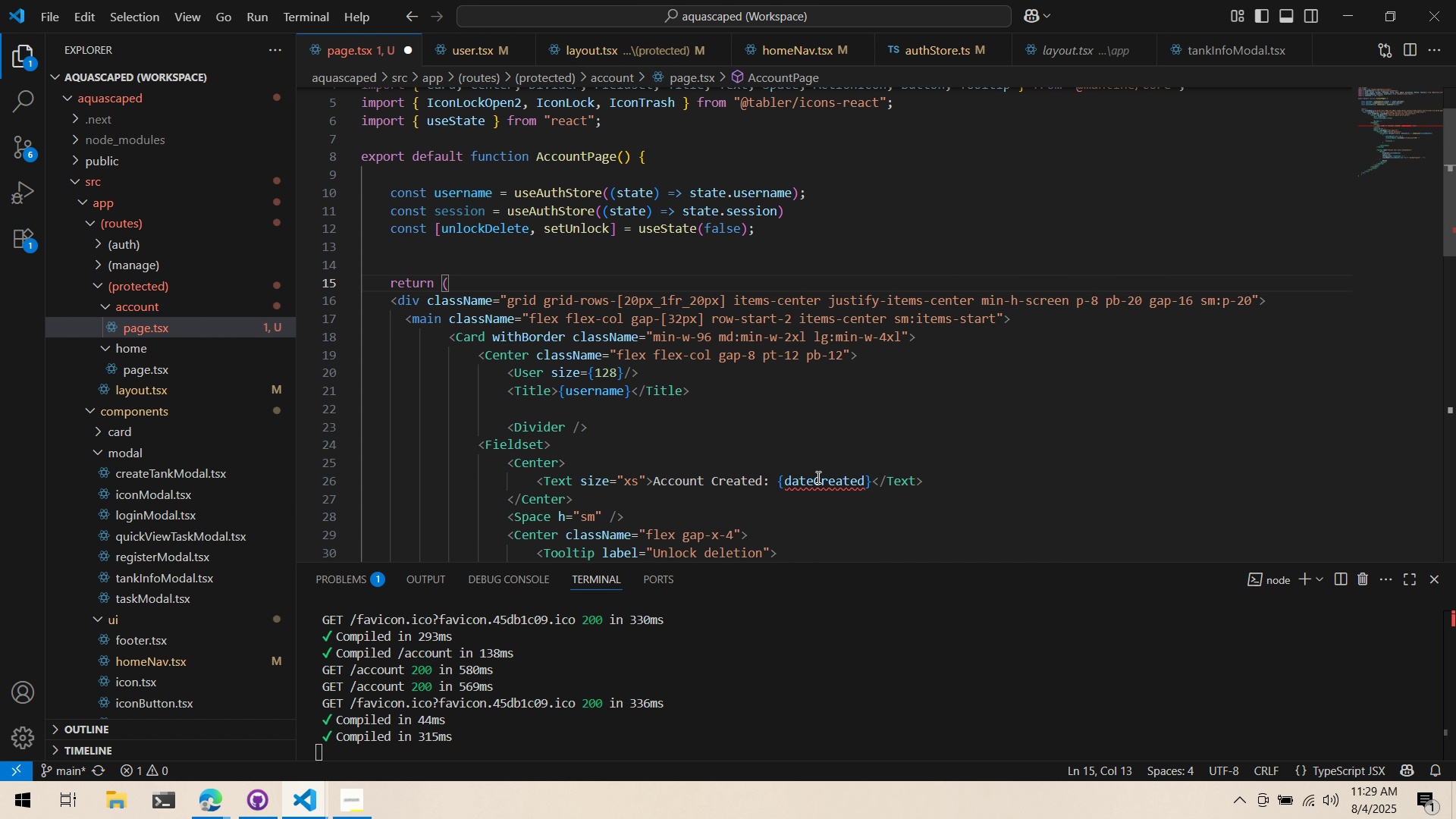 
left_click([805, 481])
 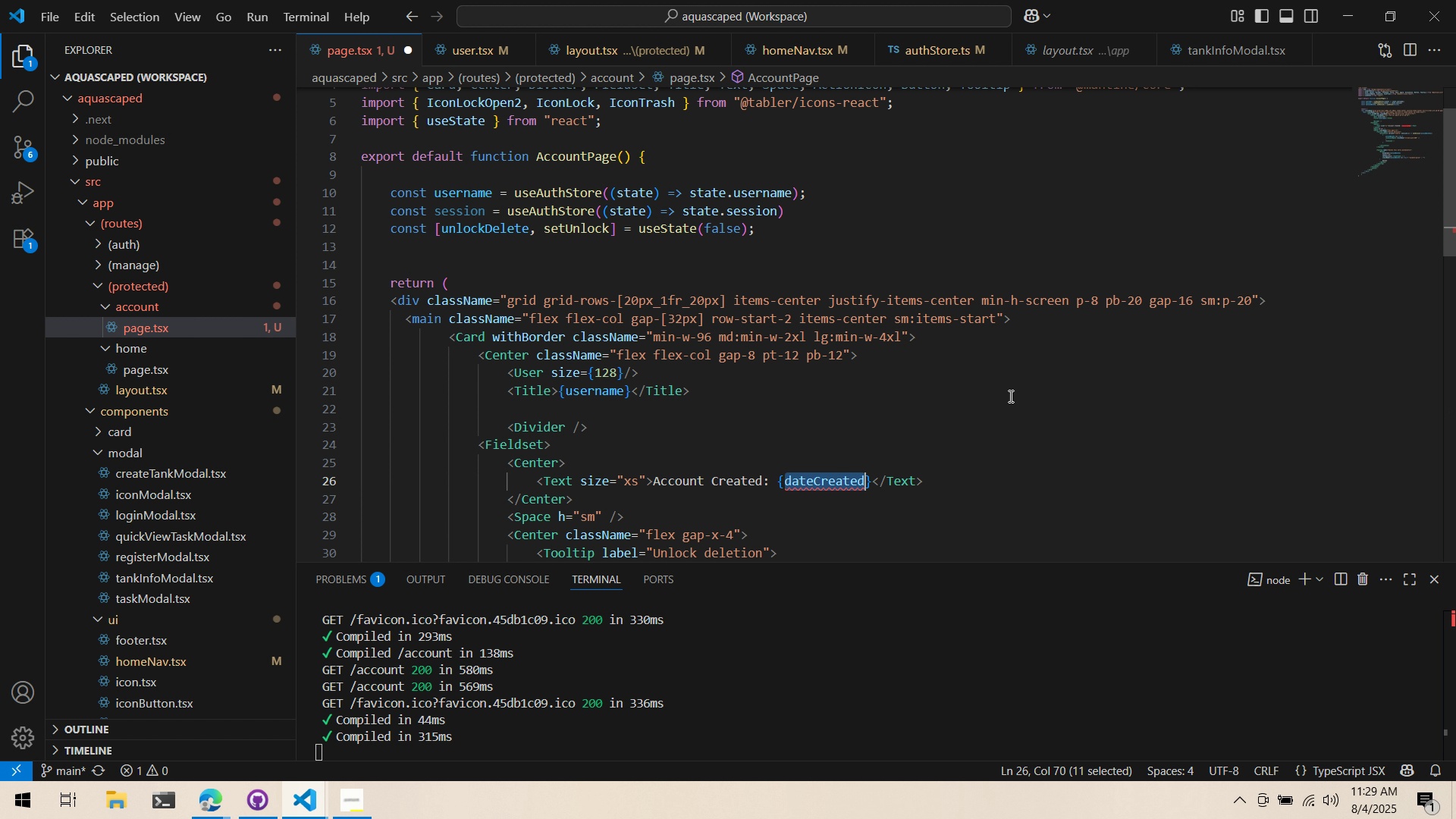 
type(session.user.)
 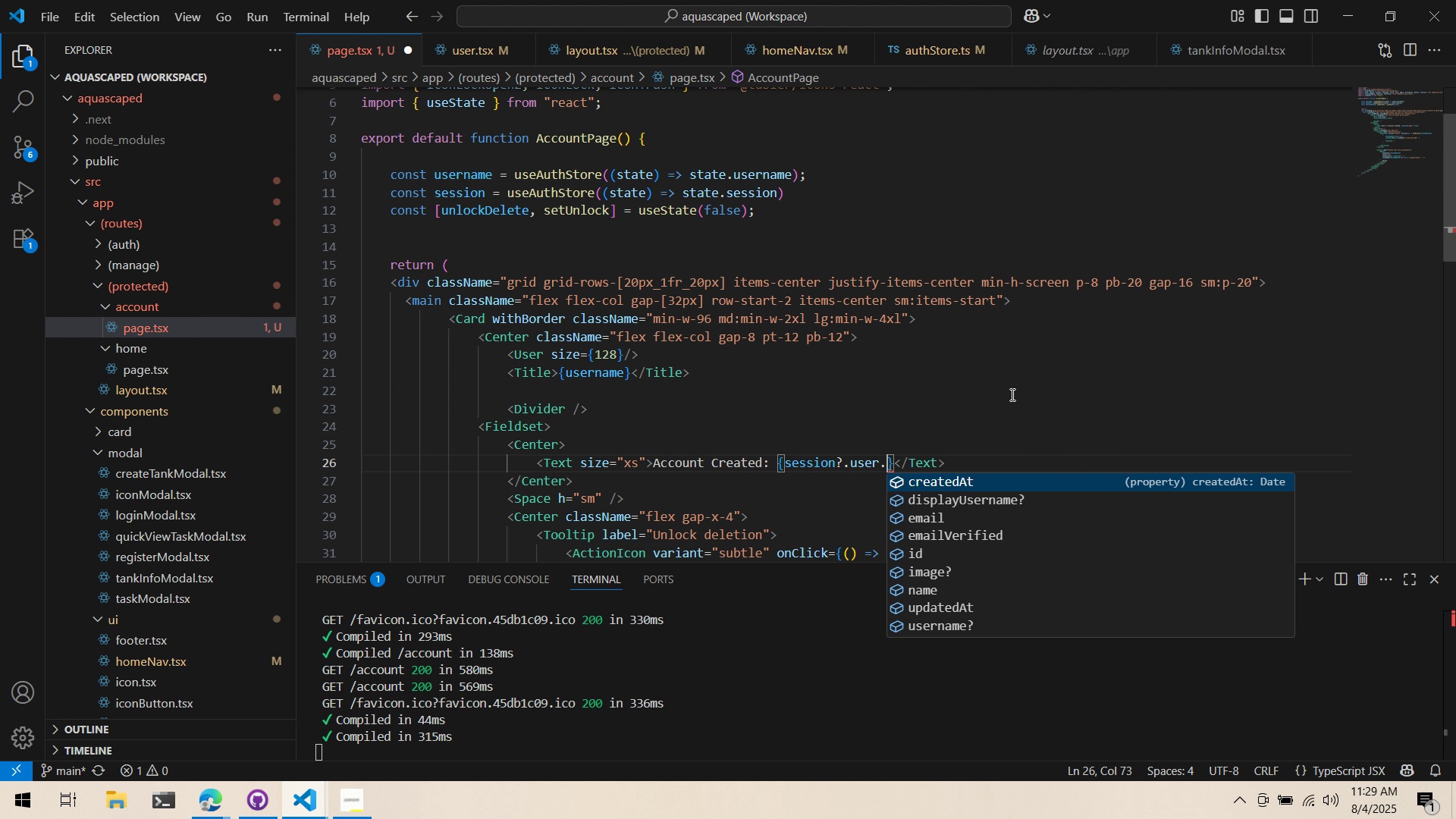 
key(ArrowDown)
 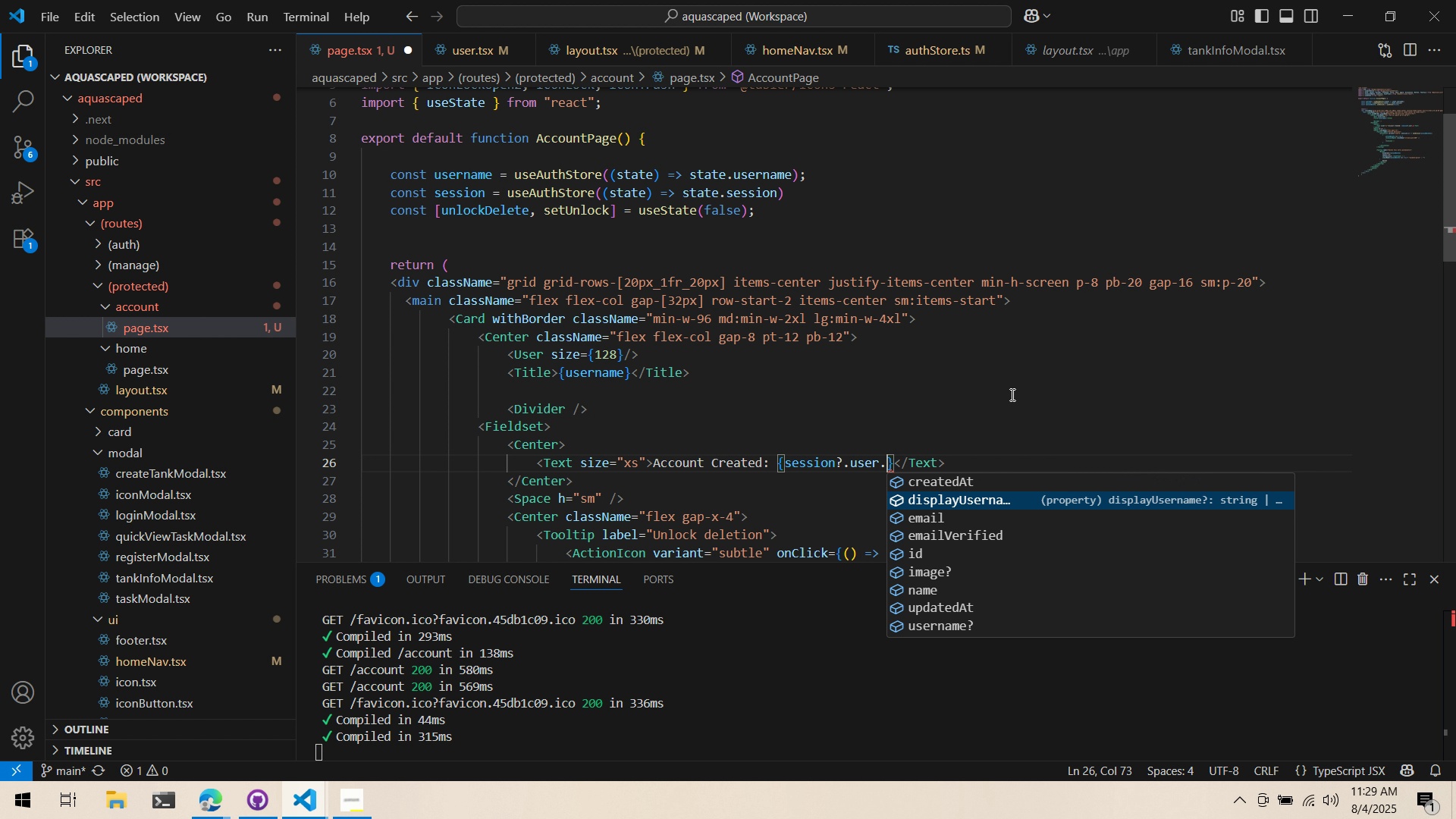 
key(ArrowDown)
 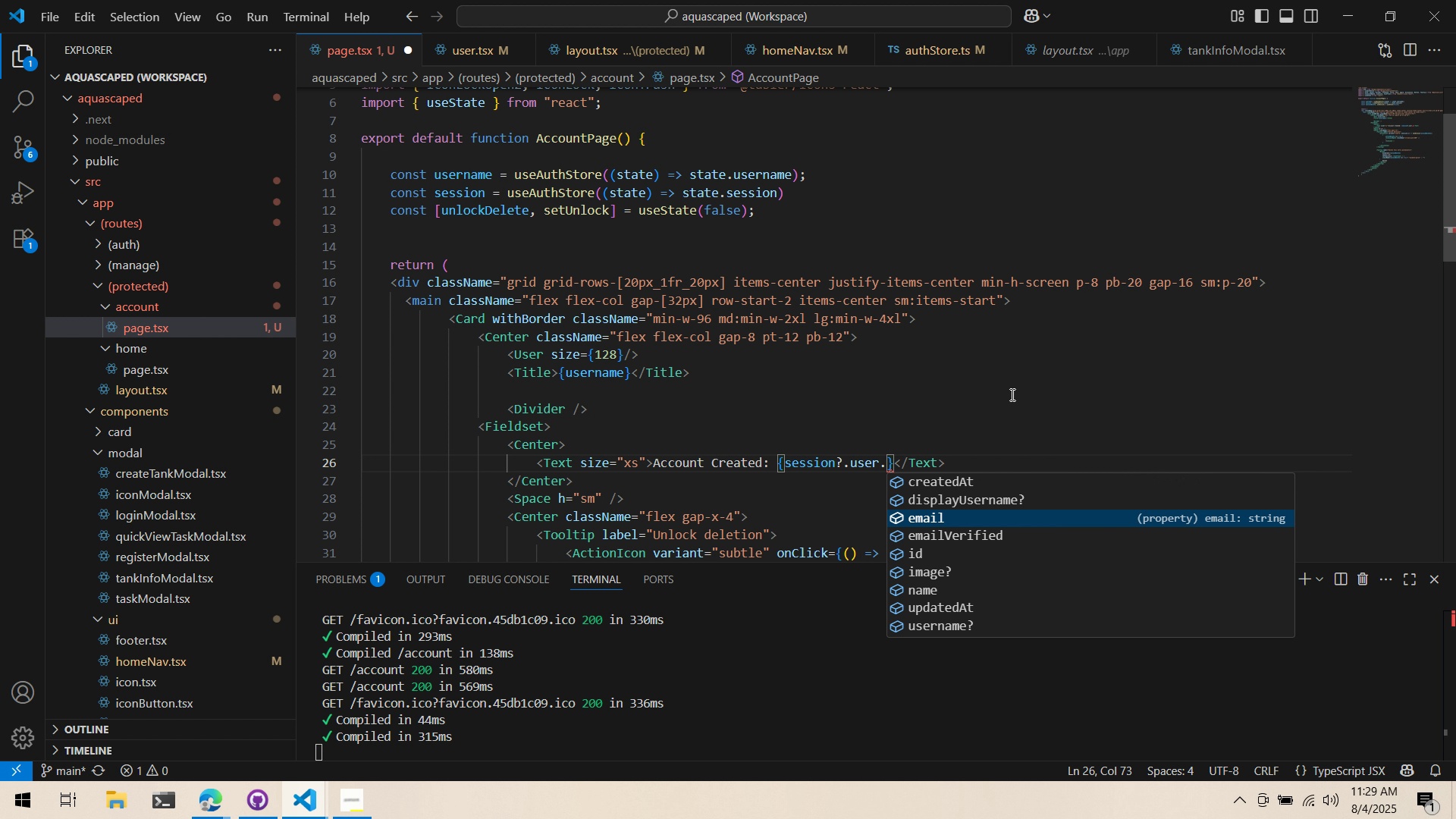 
key(ArrowDown)
 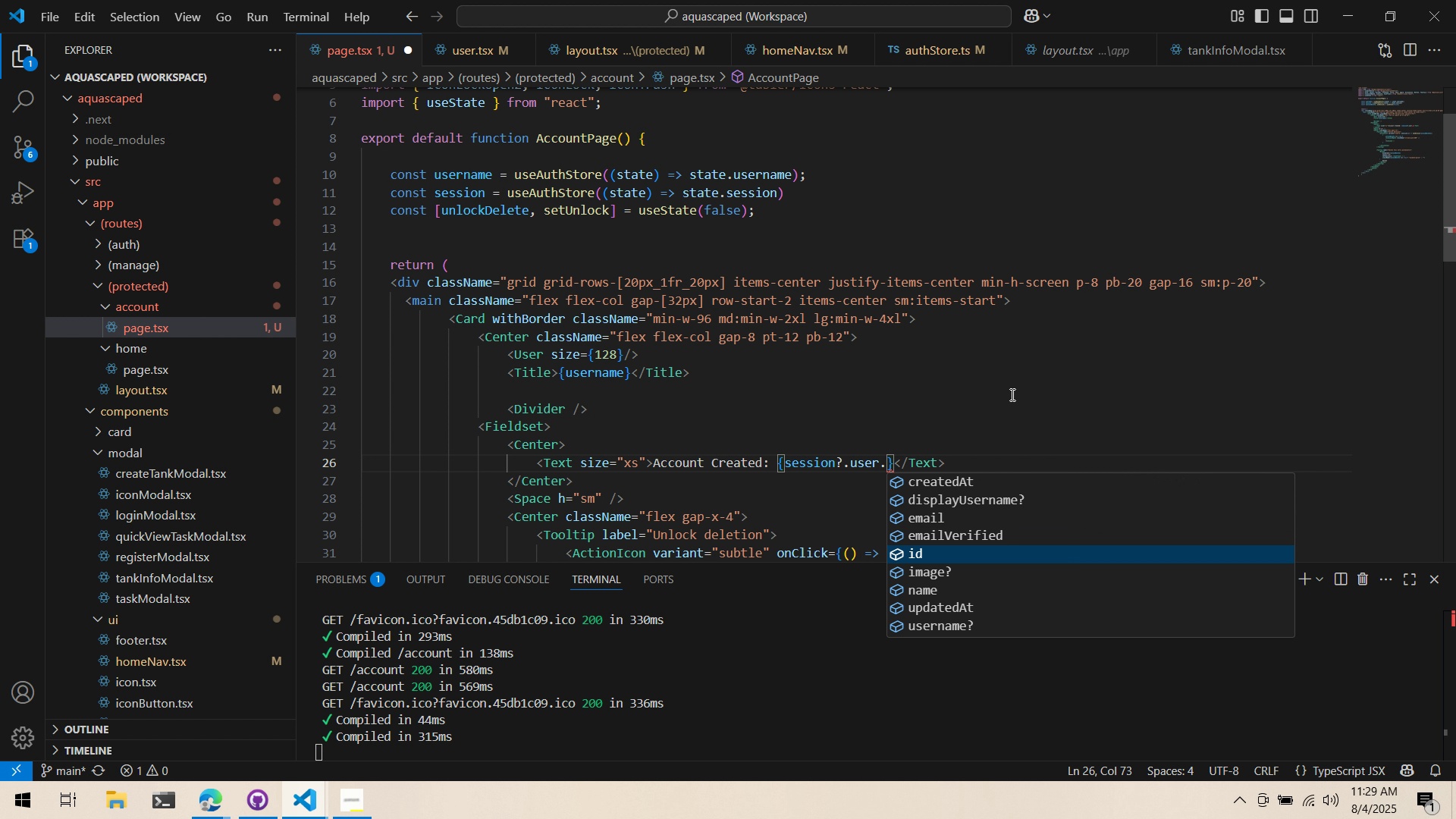 
key(ArrowDown)
 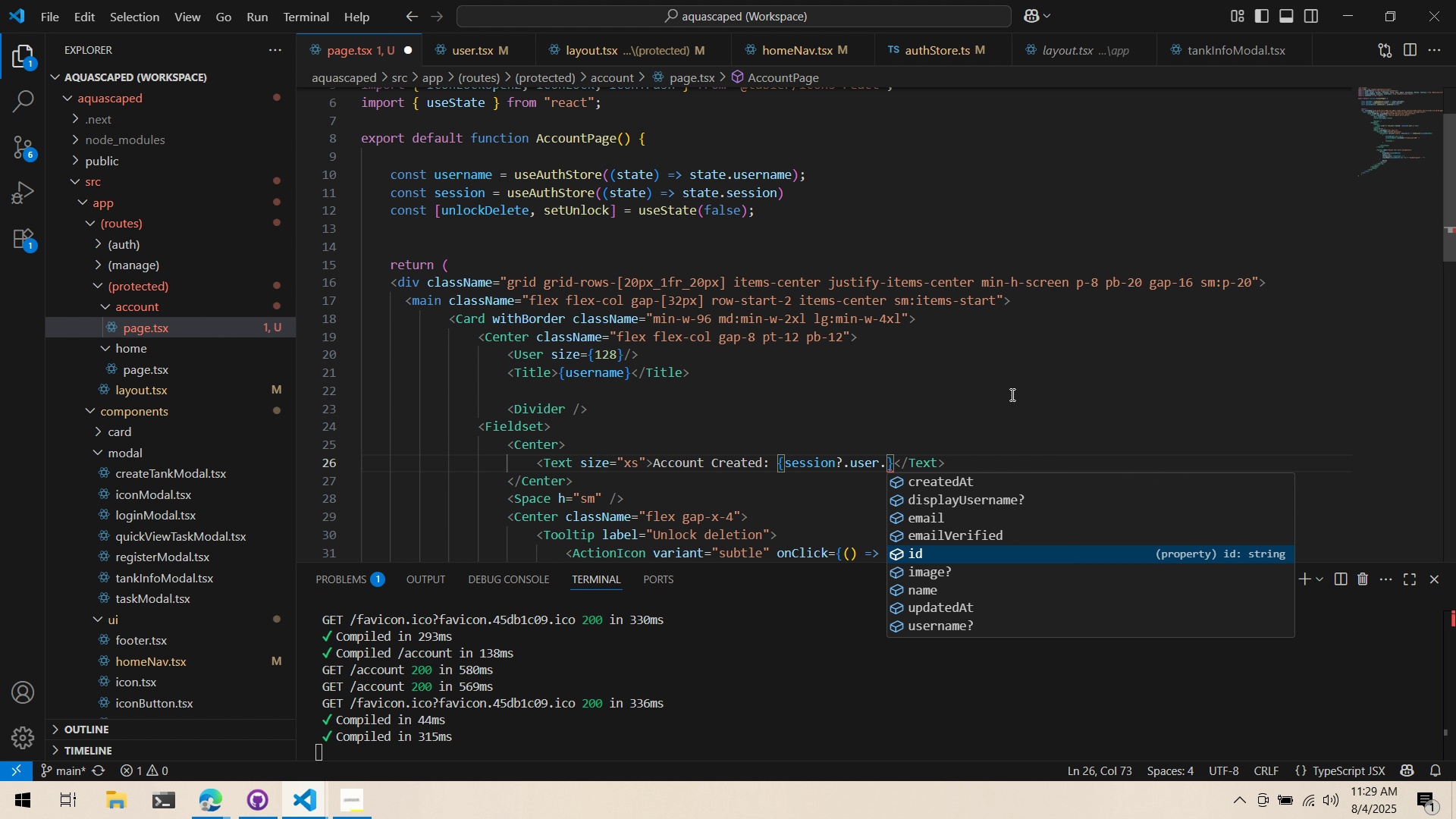 
key(ArrowDown)
 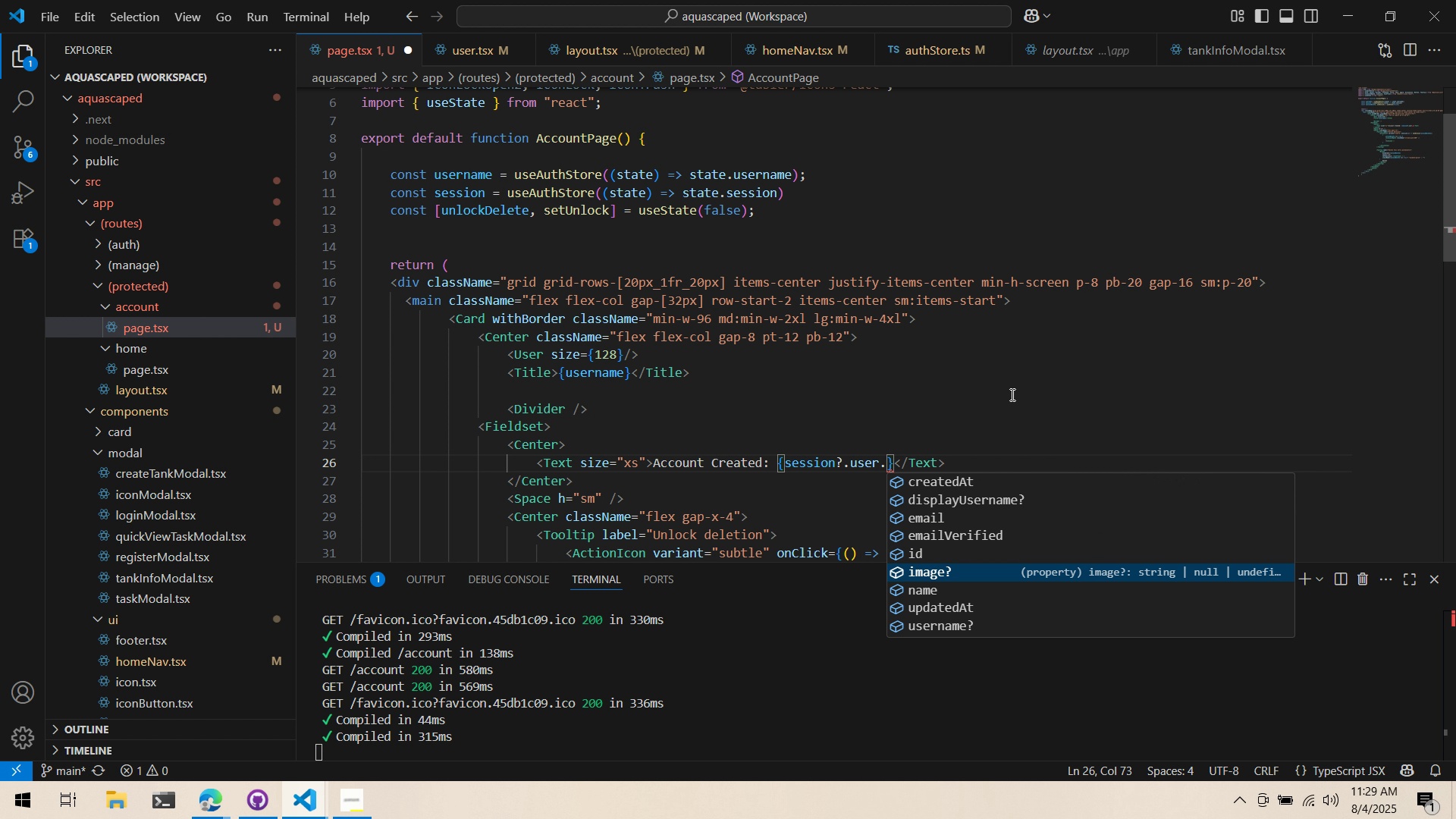 
key(ArrowUp)
 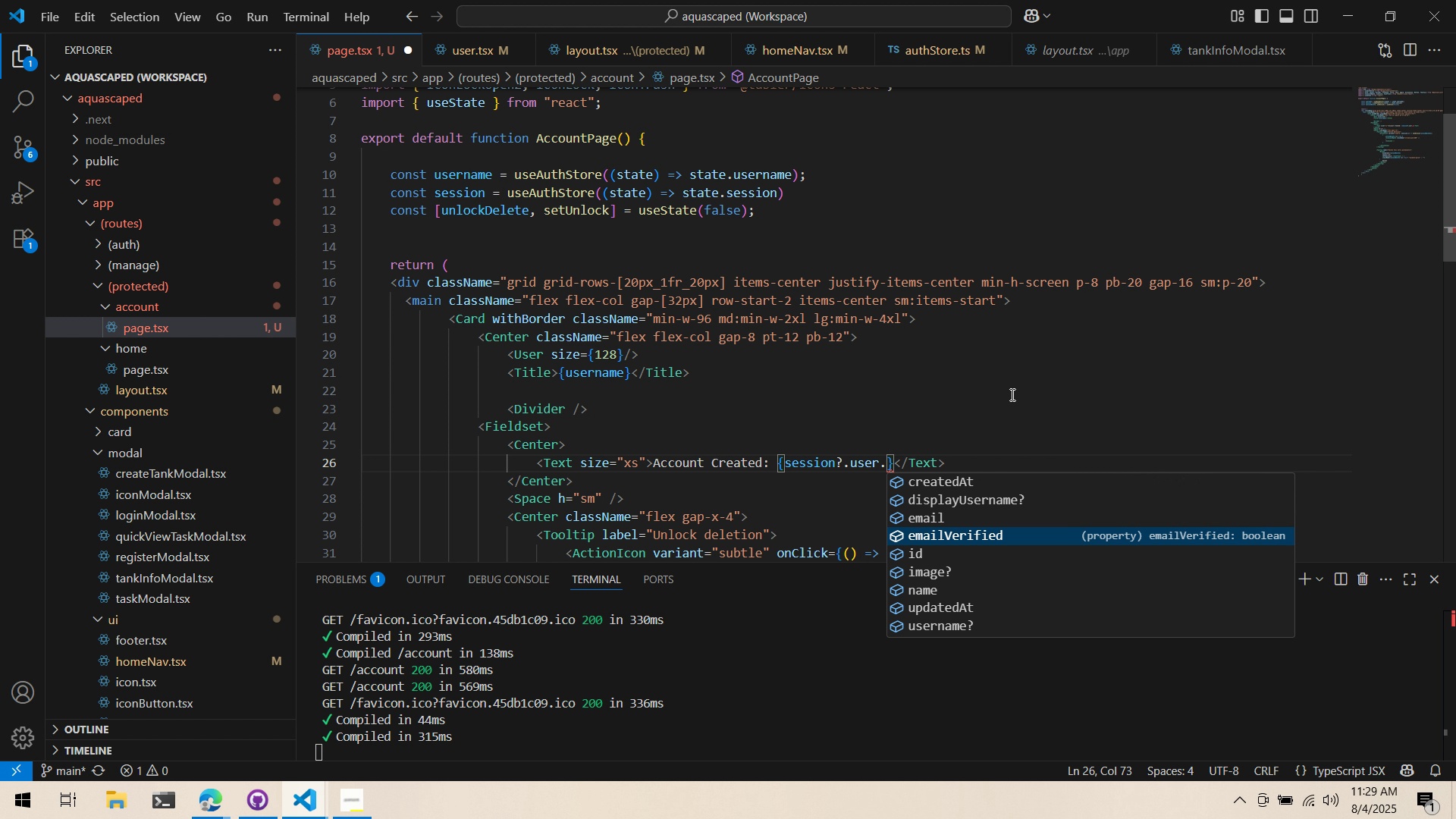 
key(ArrowUp)
 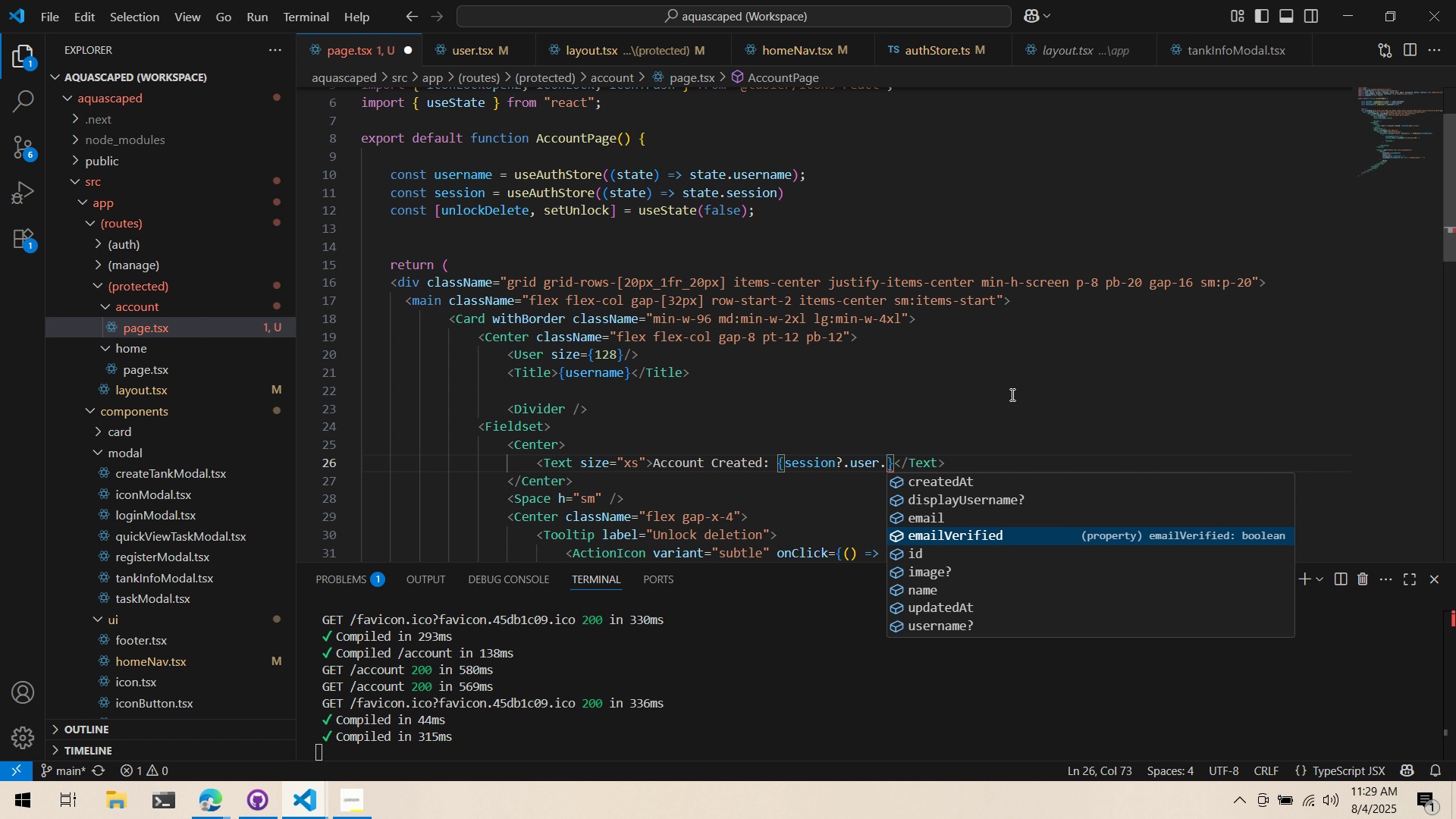 
key(ArrowUp)
 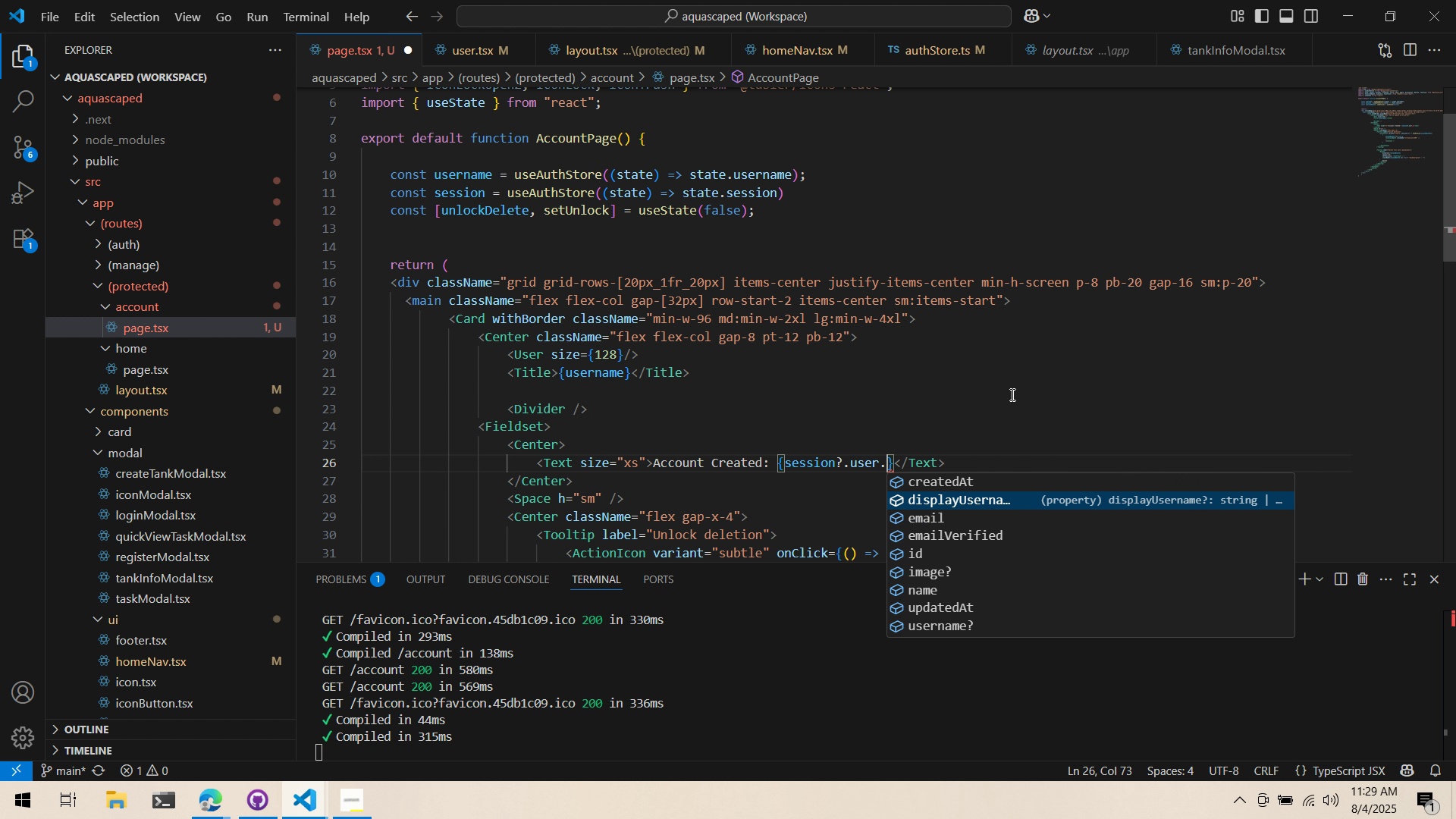 
key(ArrowUp)
 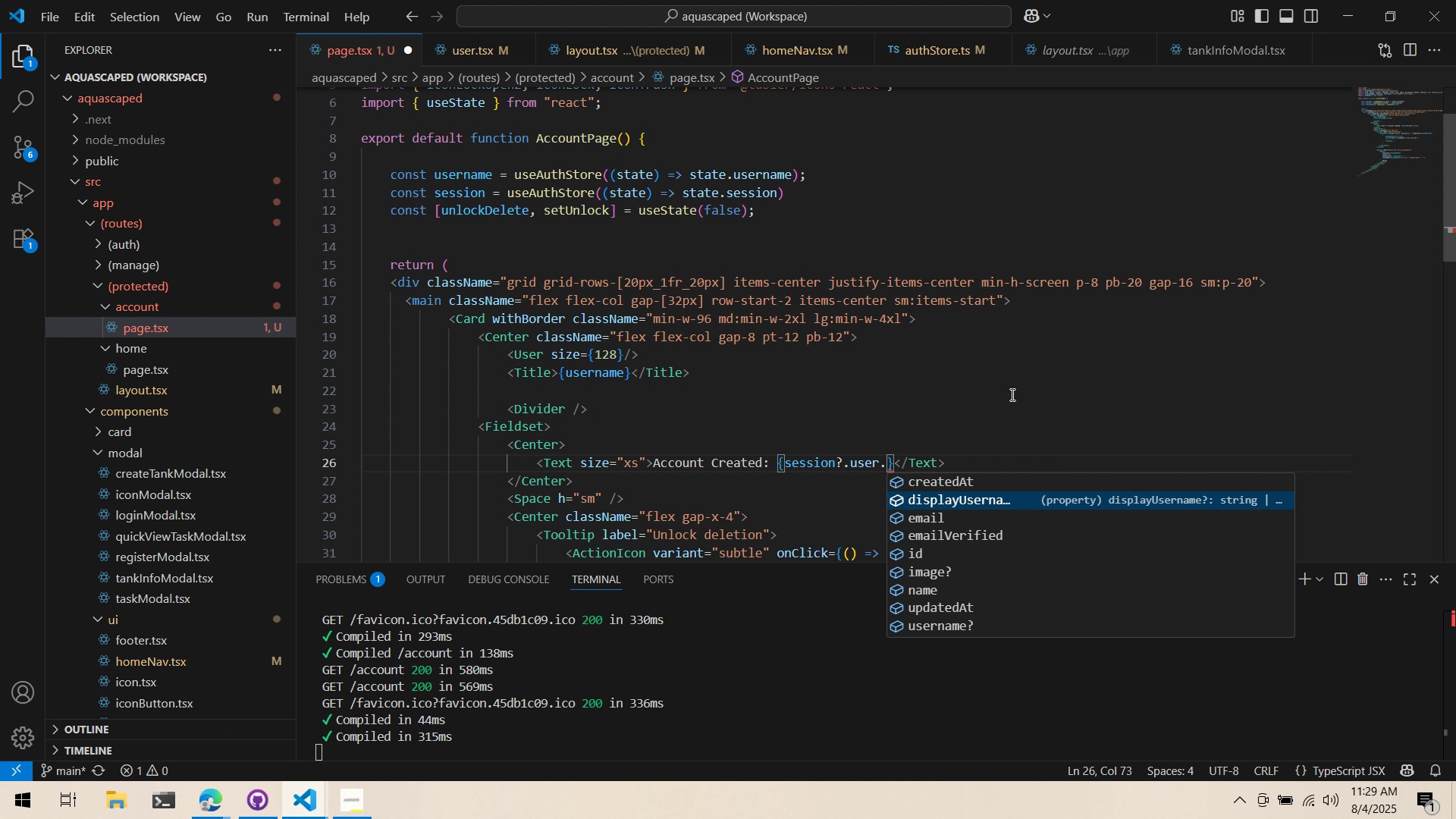 
key(ArrowUp)
 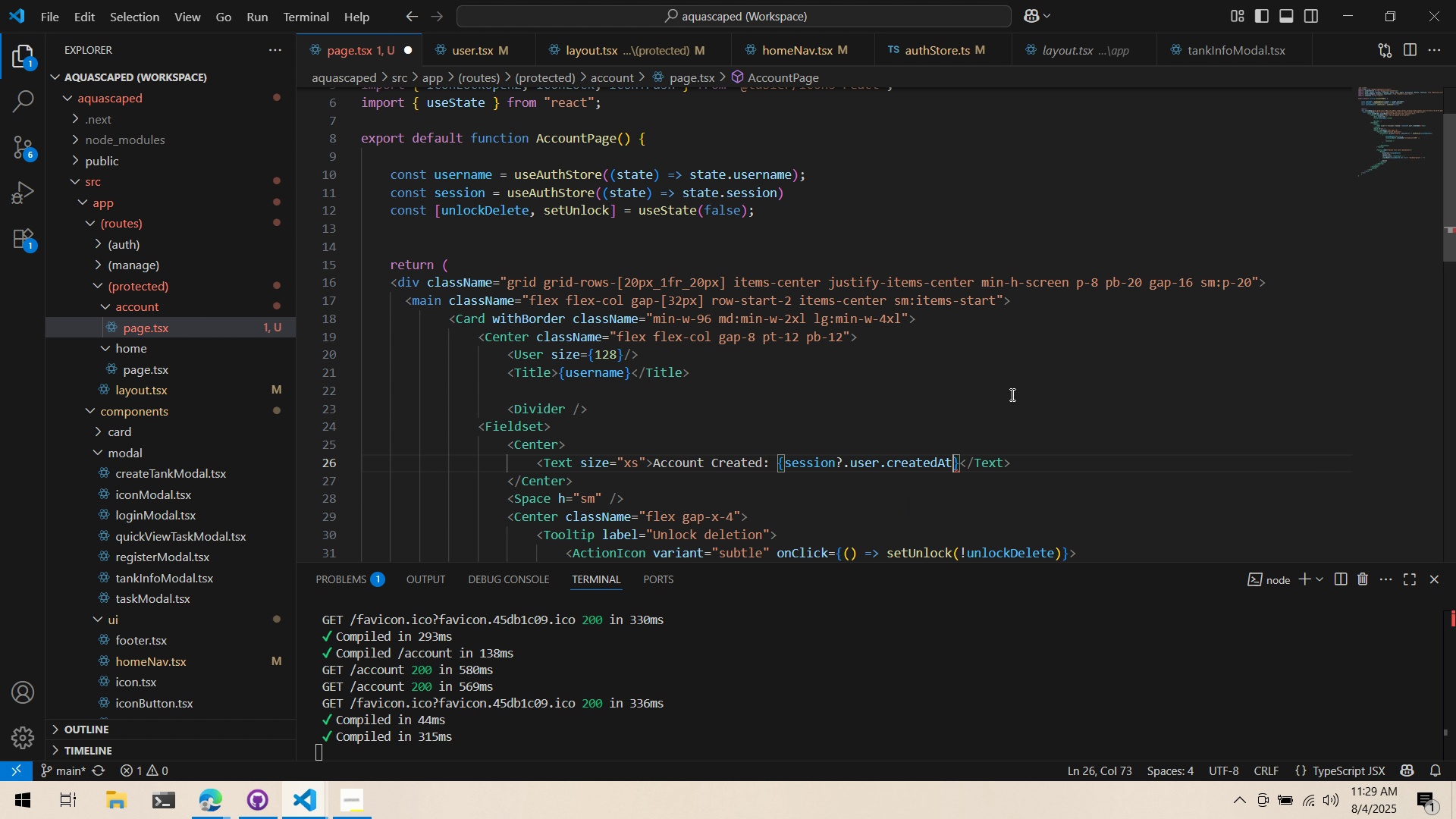 
key(Enter)
 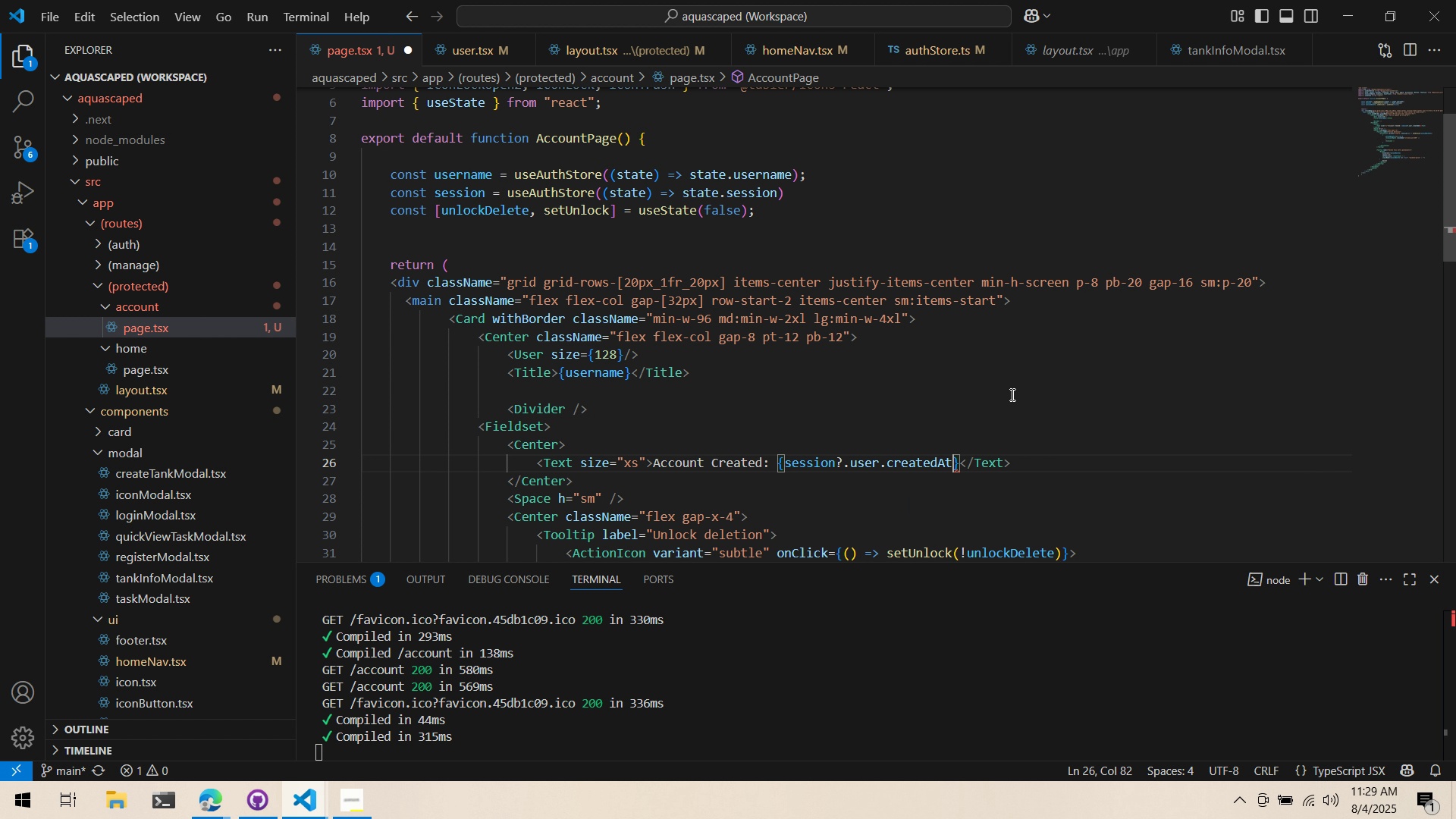 
key(Control+S)
 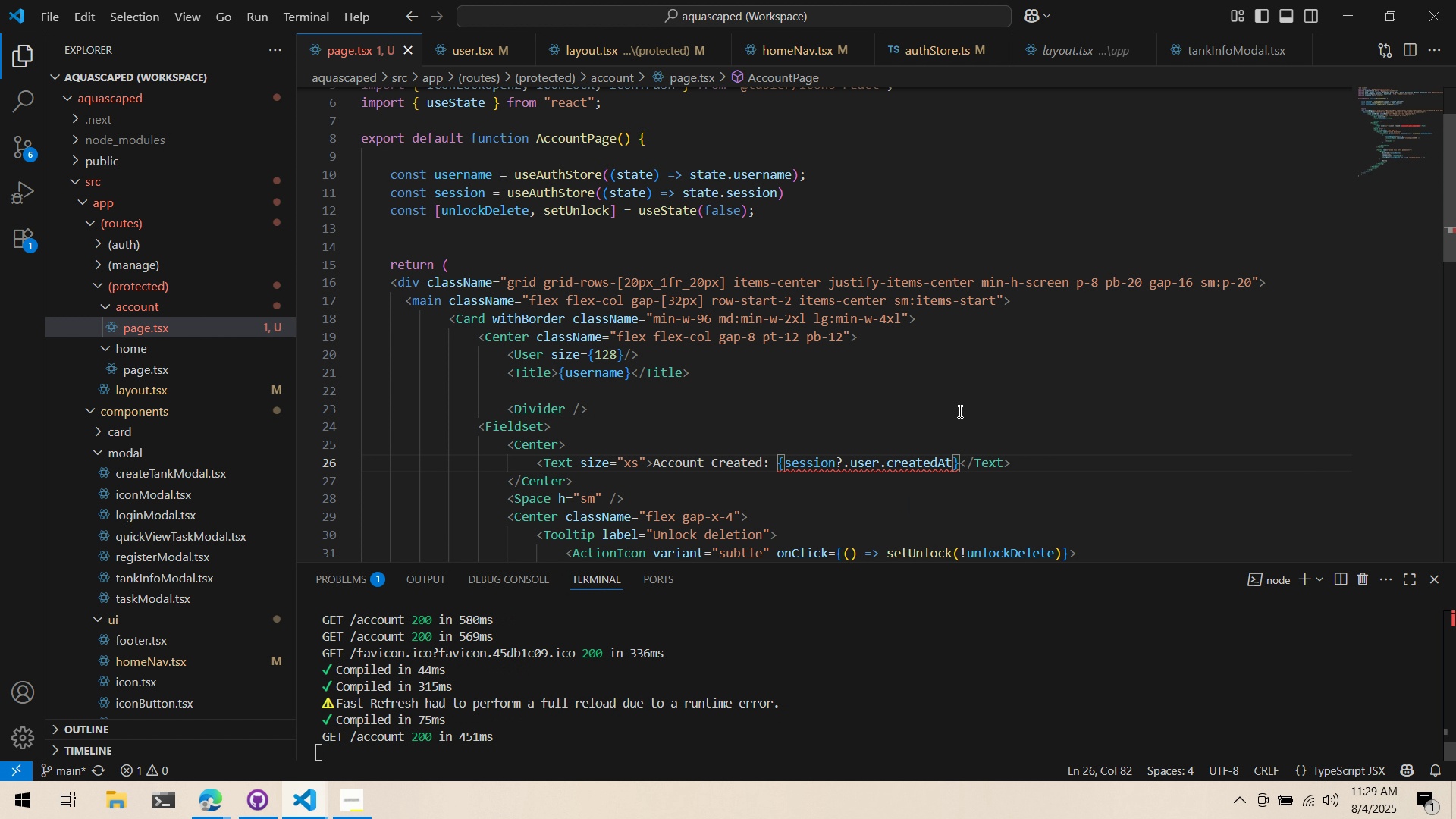 
mouse_move([927, 465])
 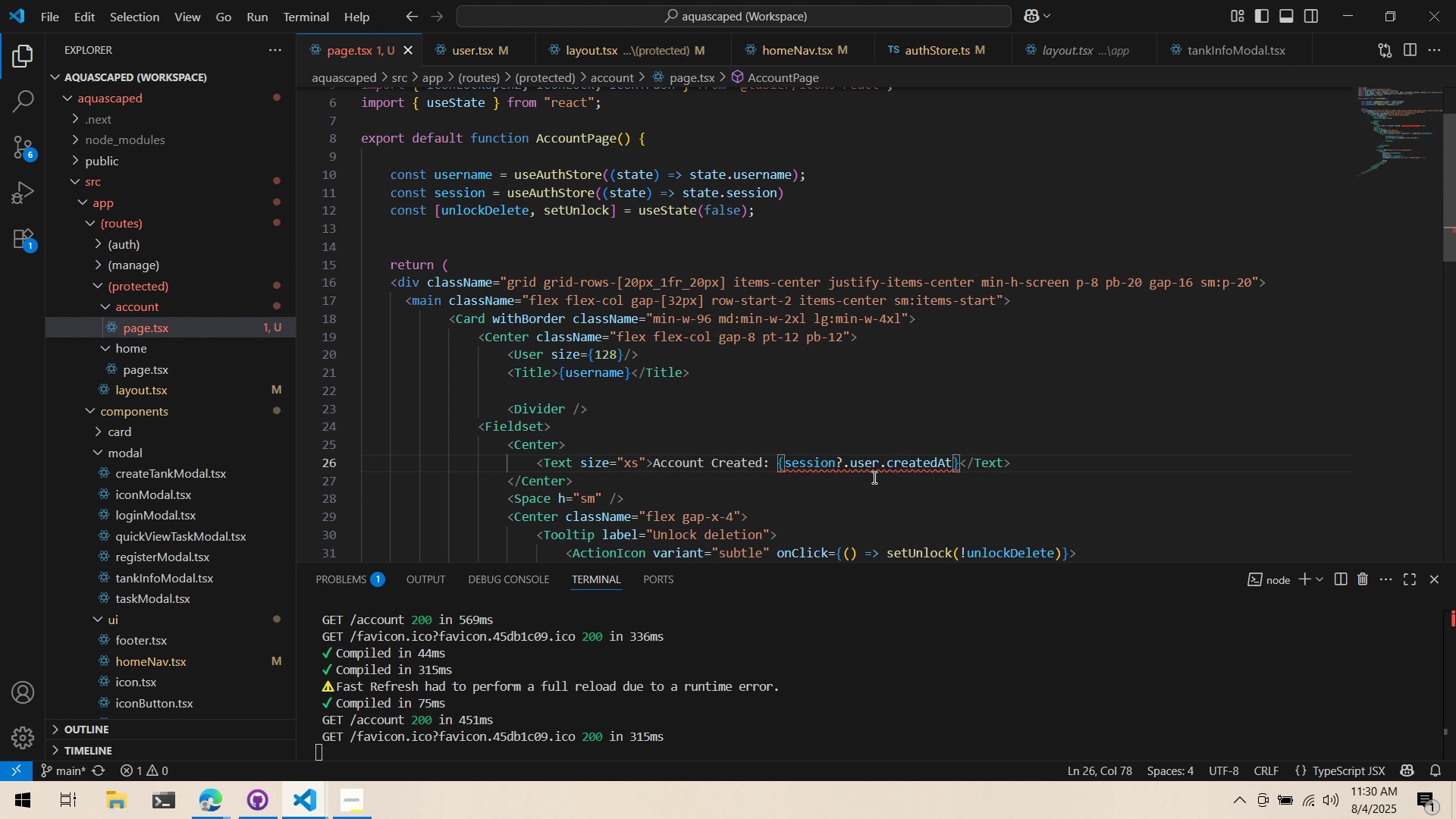 
mouse_move([899, 458])
 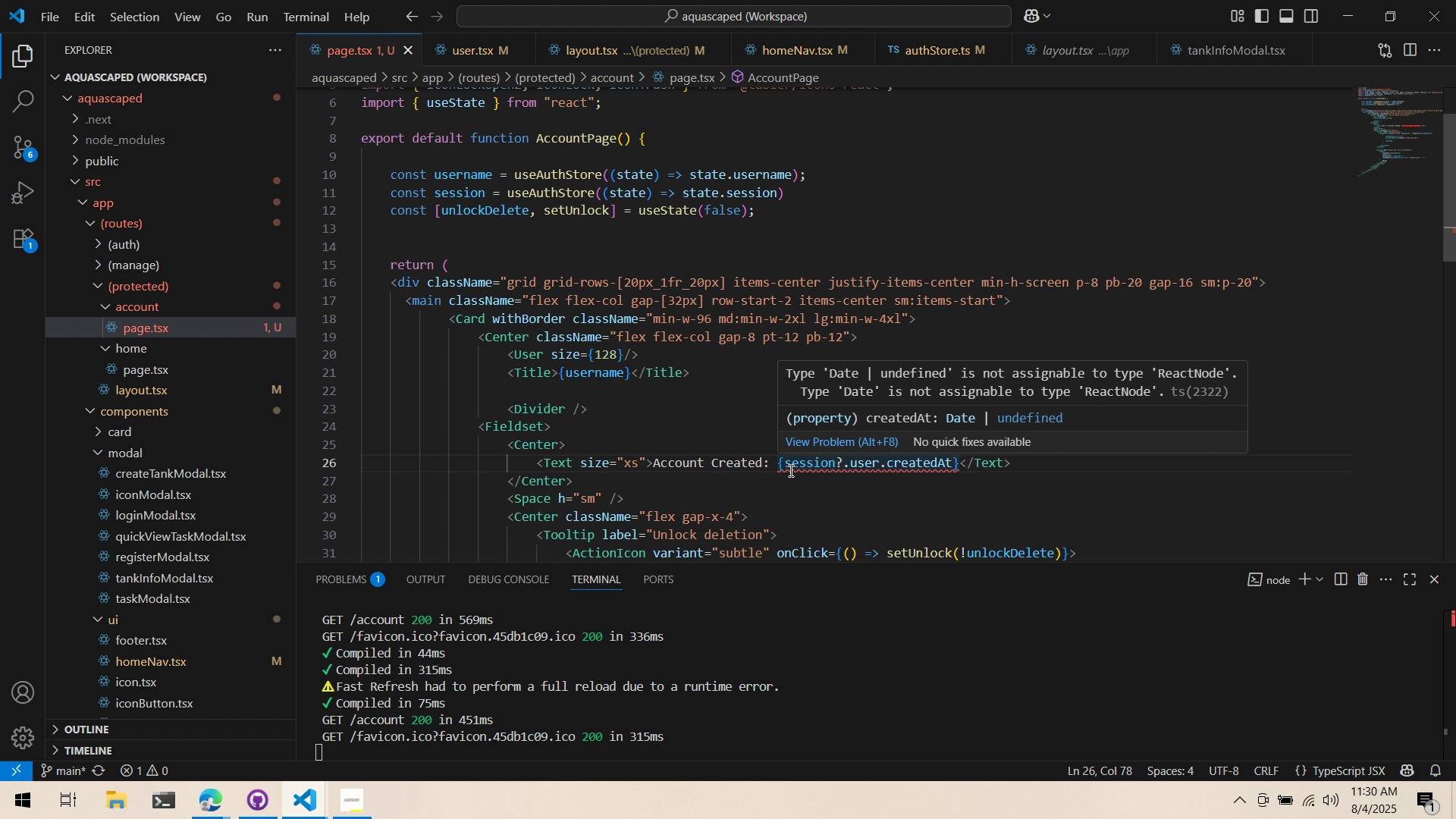 
left_click([786, 469])
 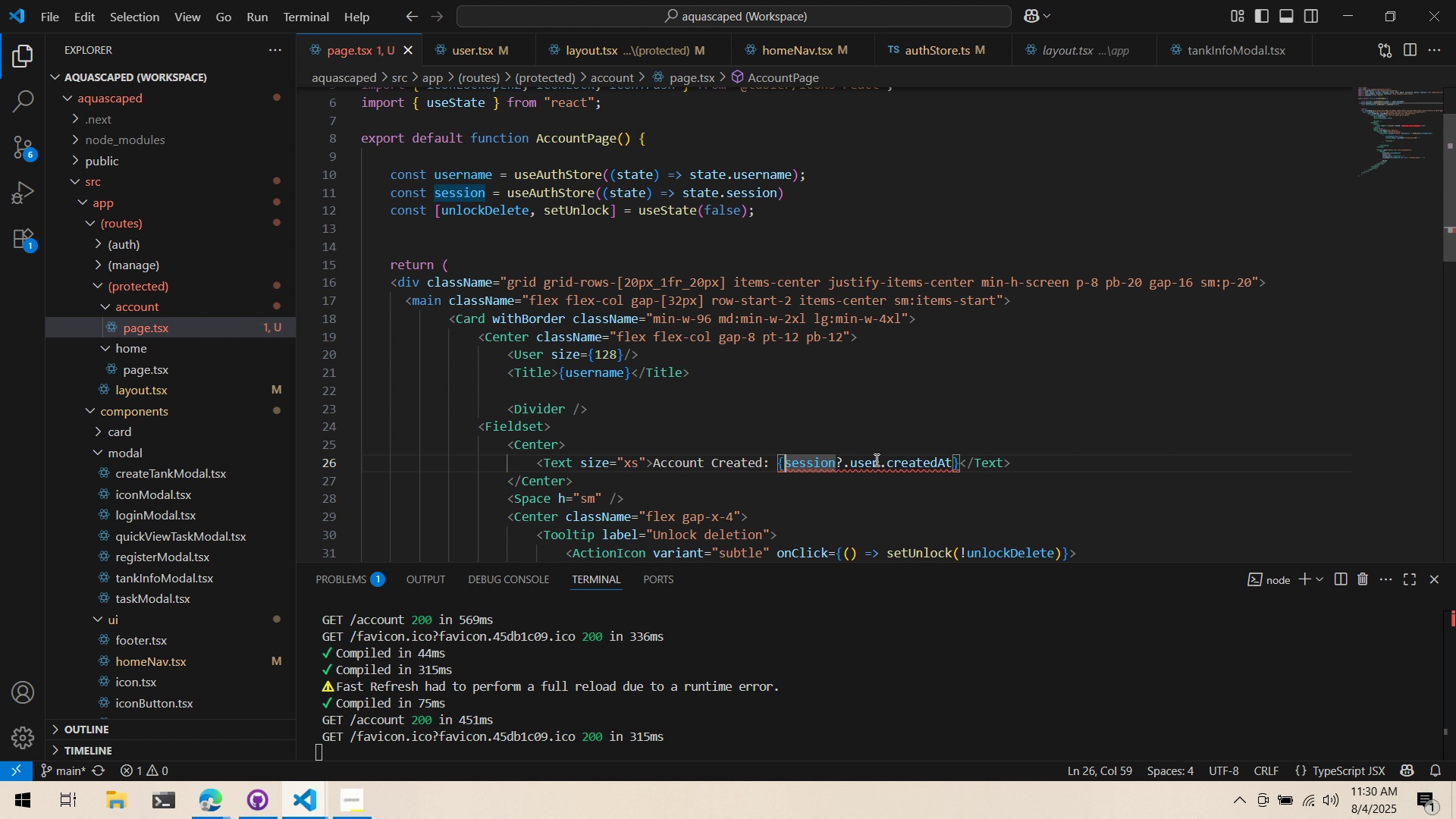 
key(Control+ControlLeft)
 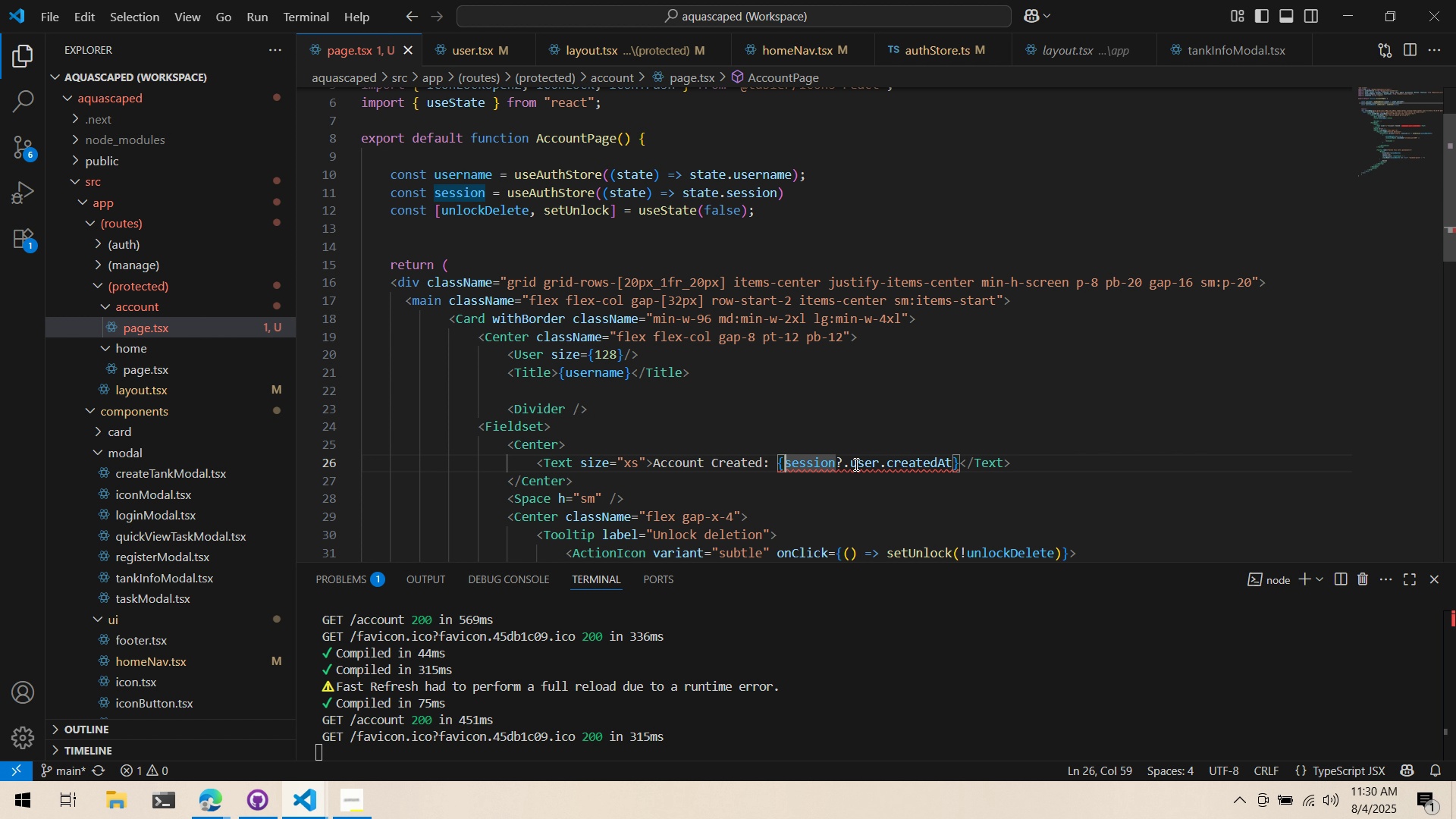 
type(Date)
key(Backspace)
key(Backspace)
key(Backspace)
key(Backspace)
type(moment()
 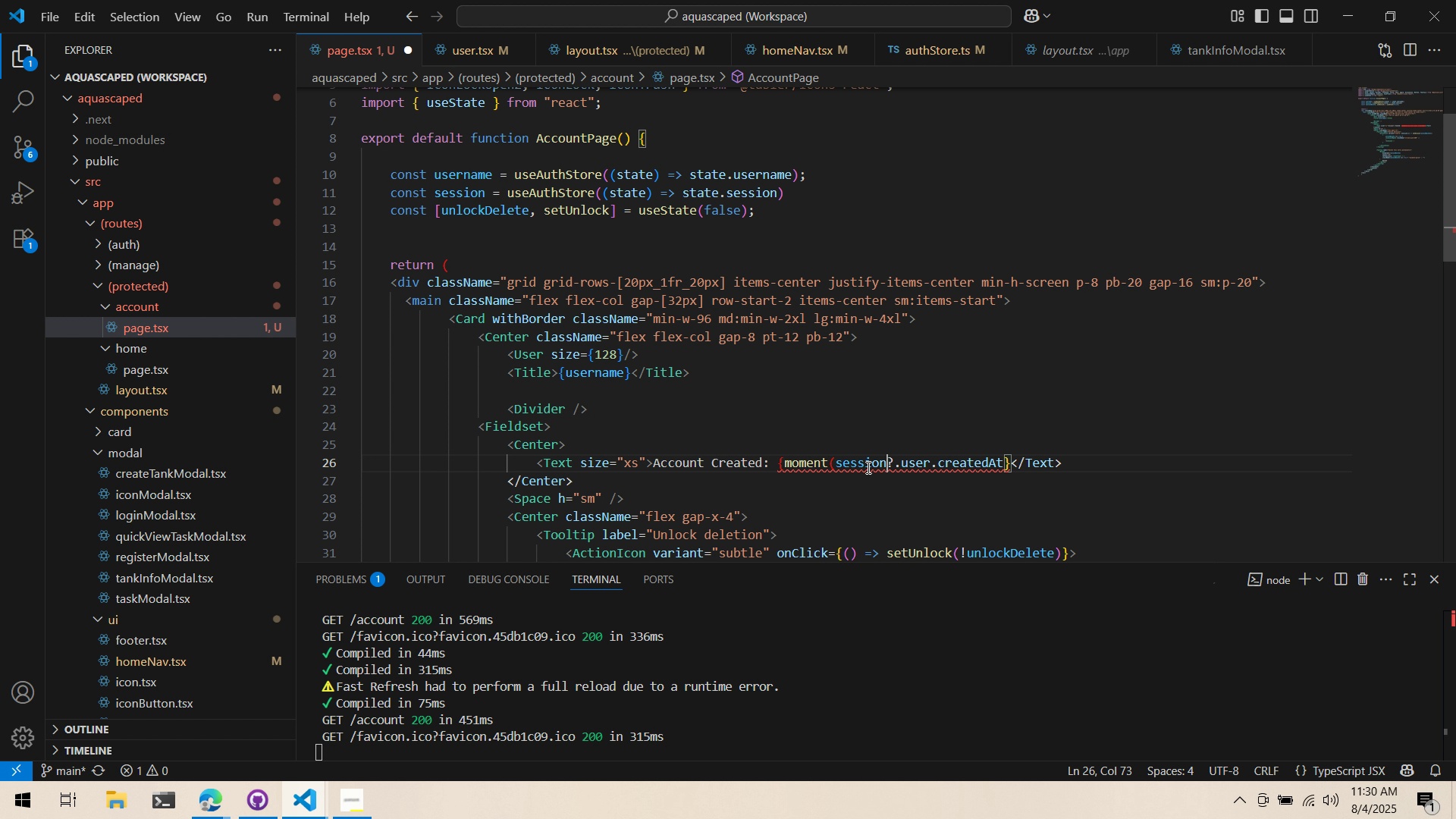 
key(Control+ArrowRight)
 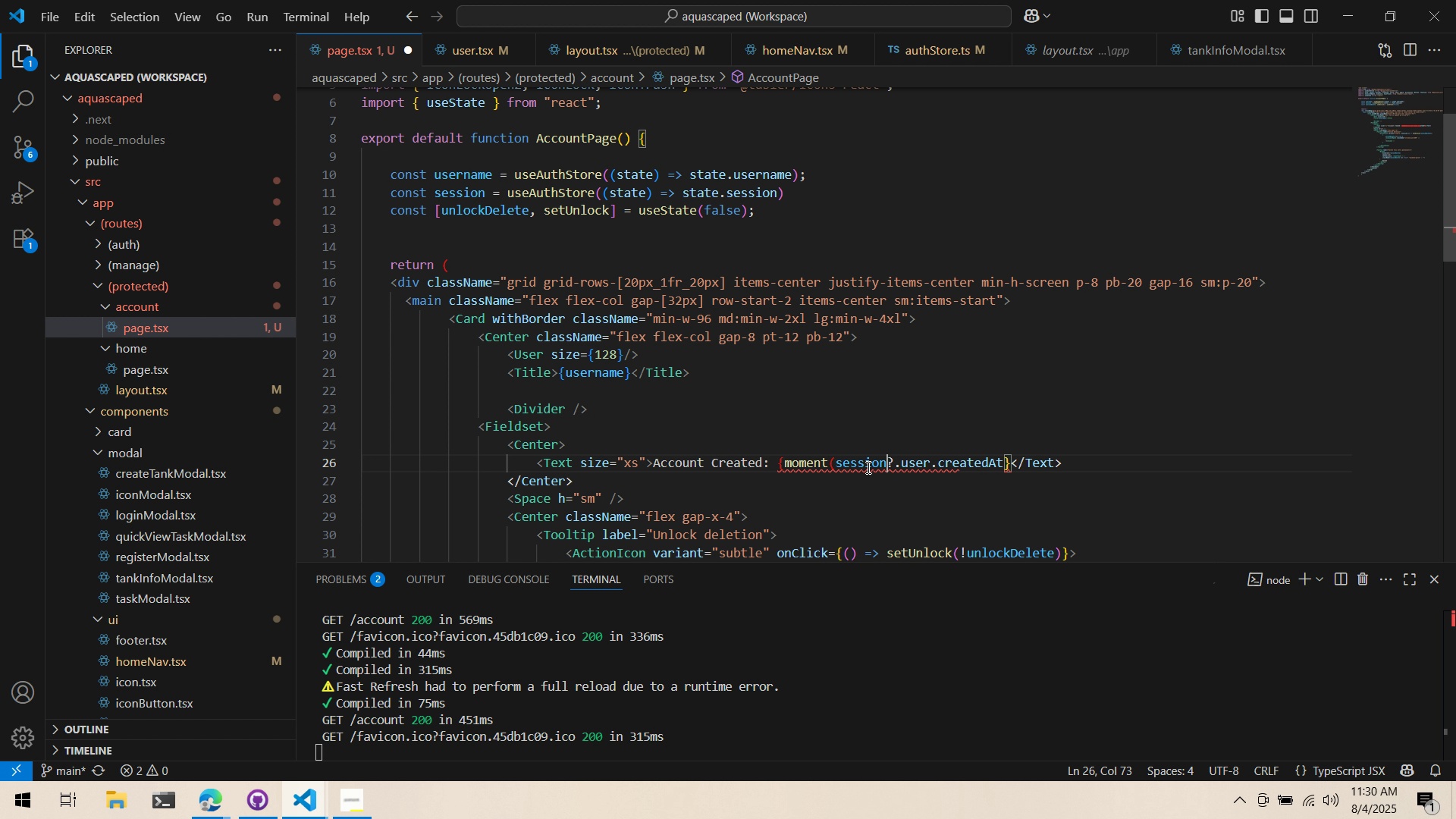 
key(Control+ArrowRight)
 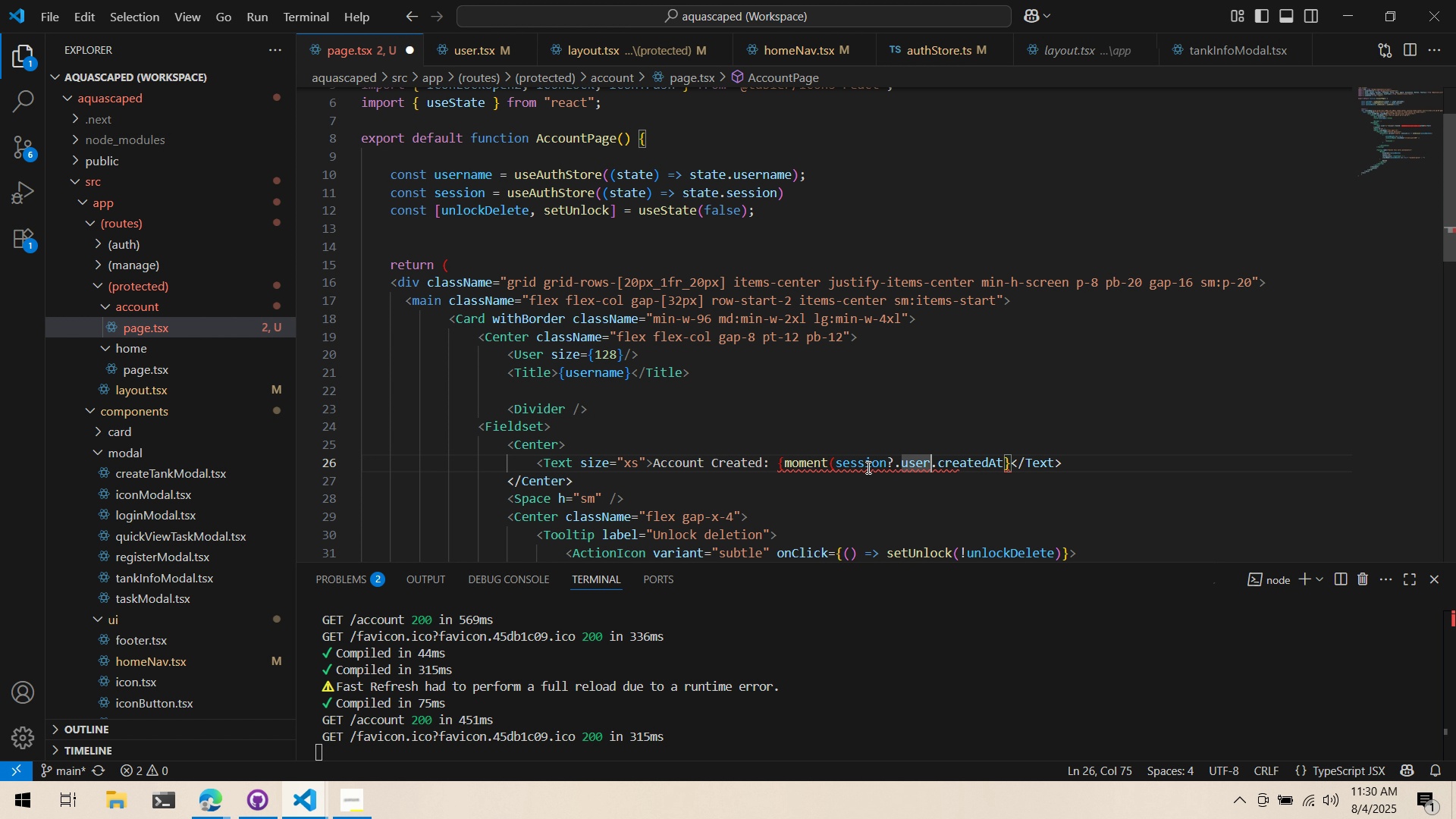 
key(Control+ArrowRight)
 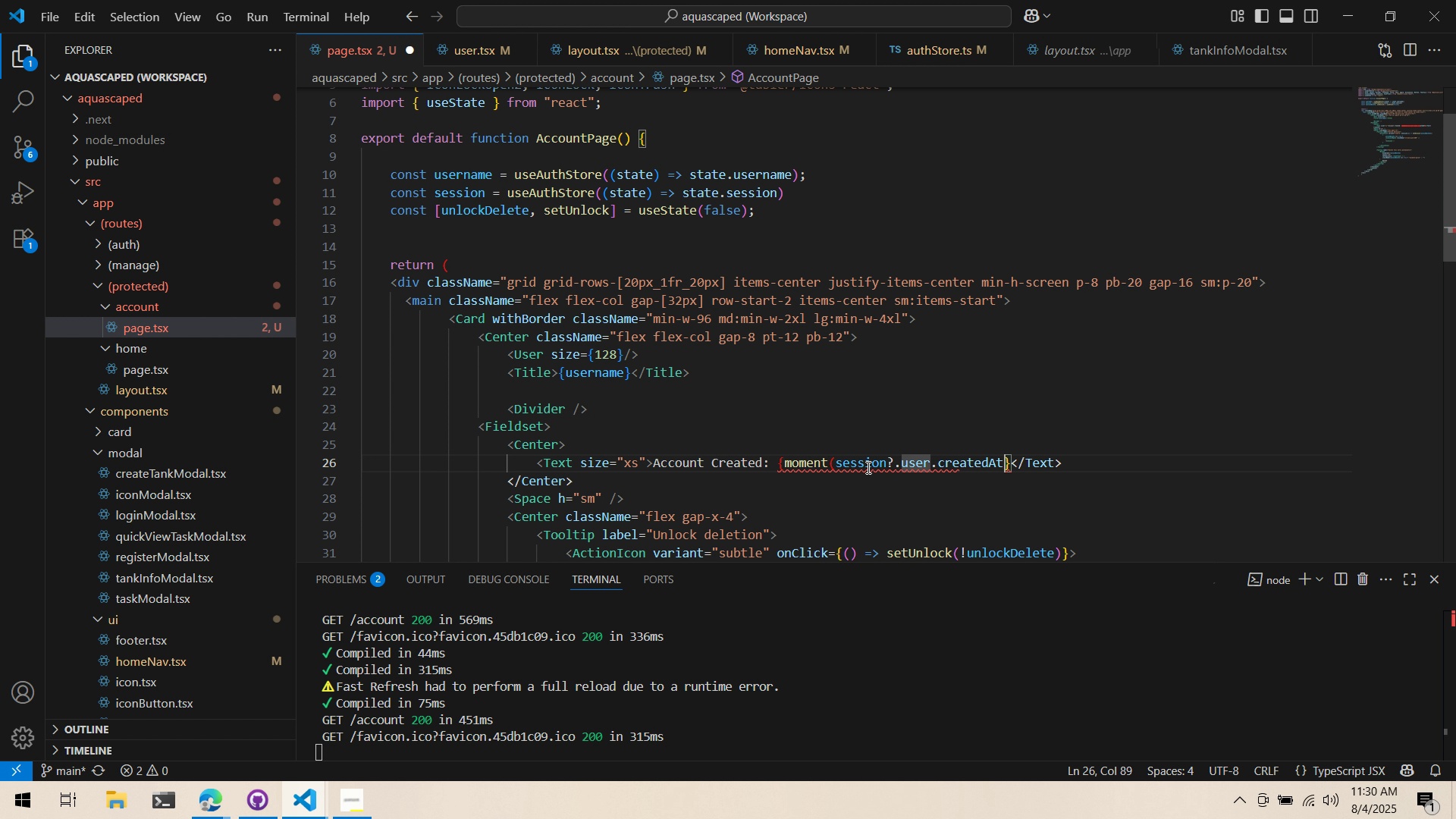 
key(Control+ArrowRight)
 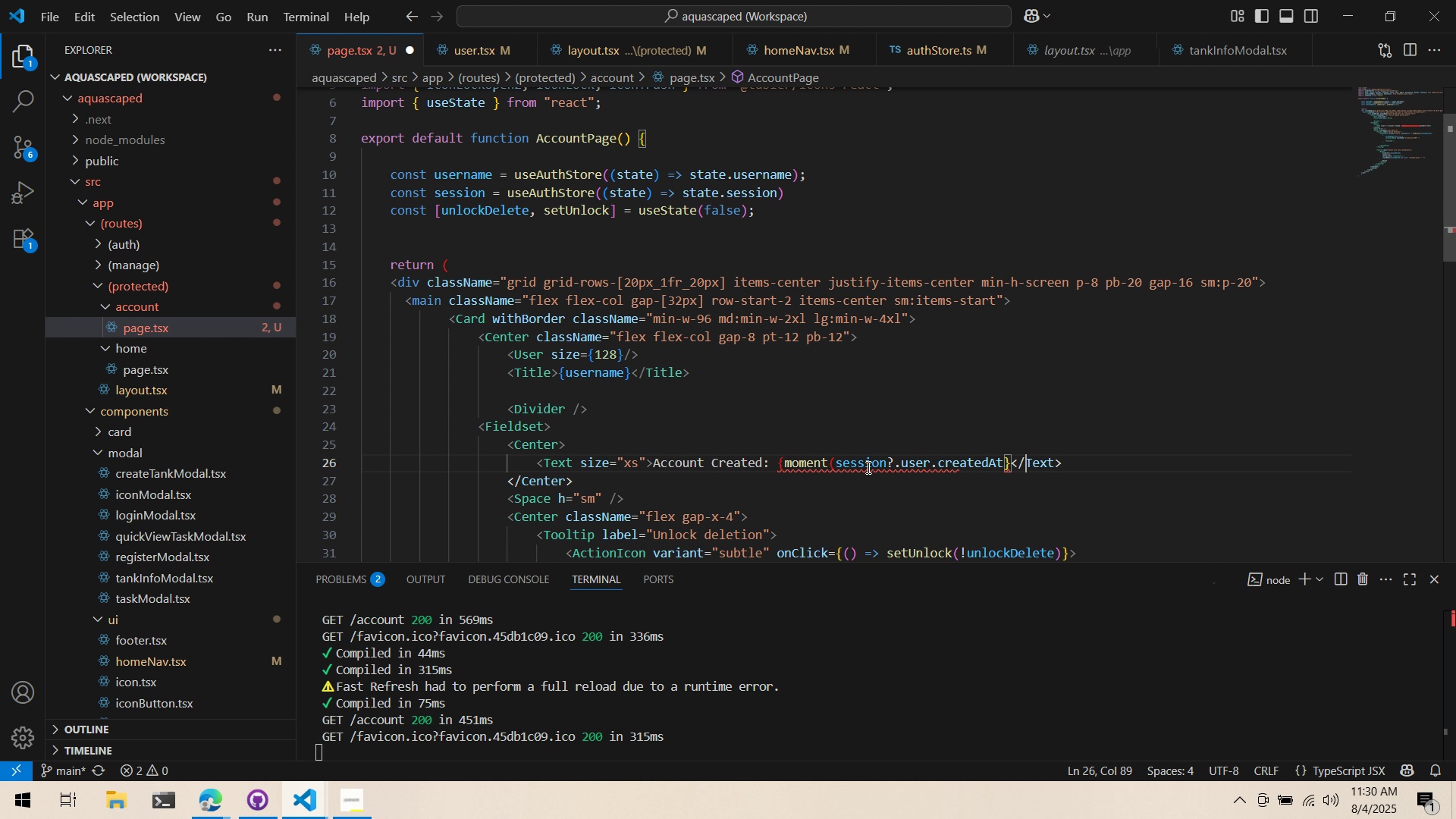 
key(Control+ArrowRight)
 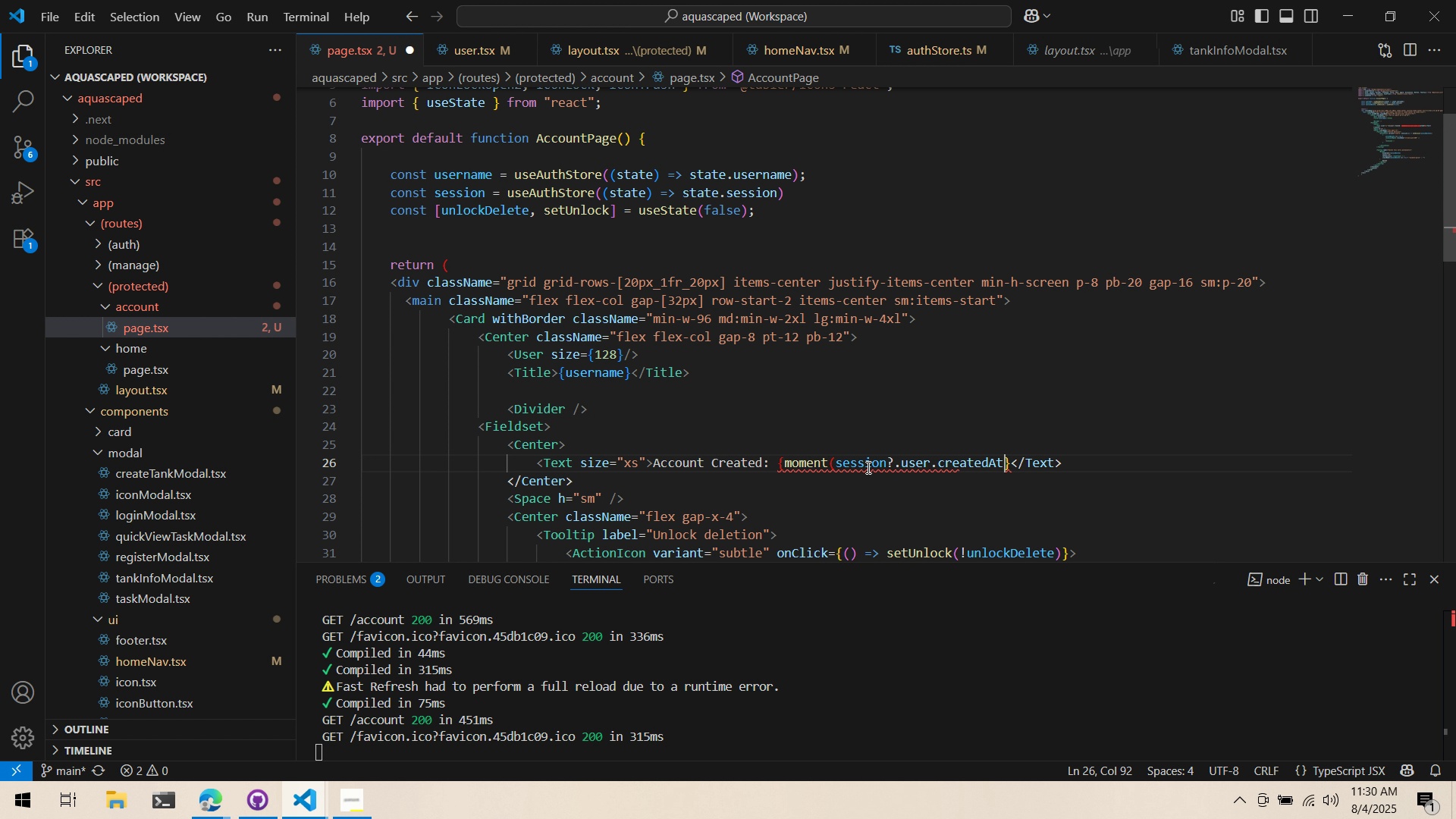 
key(Control+ArrowLeft)
 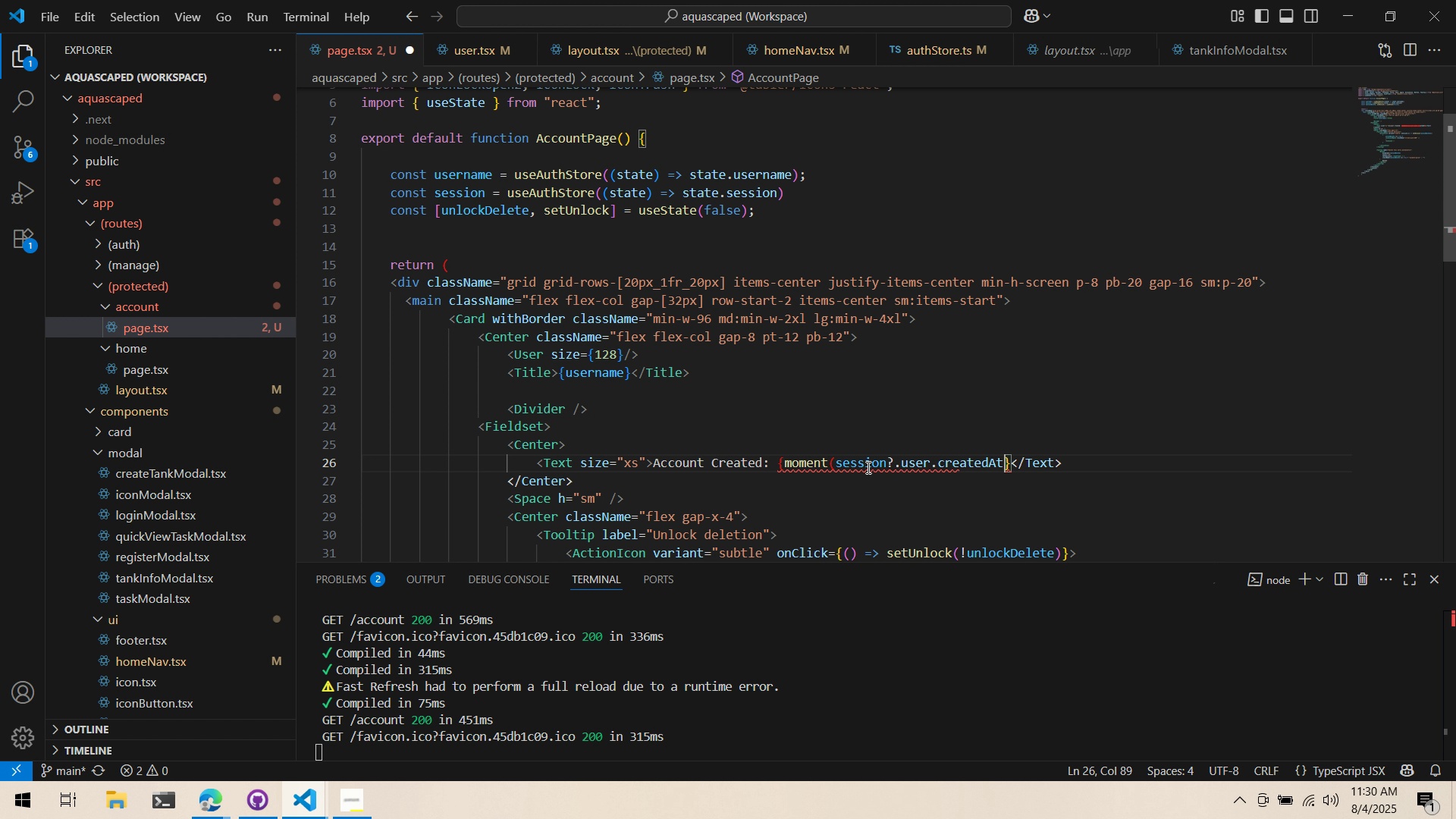 
key(Control+ArrowLeft)
 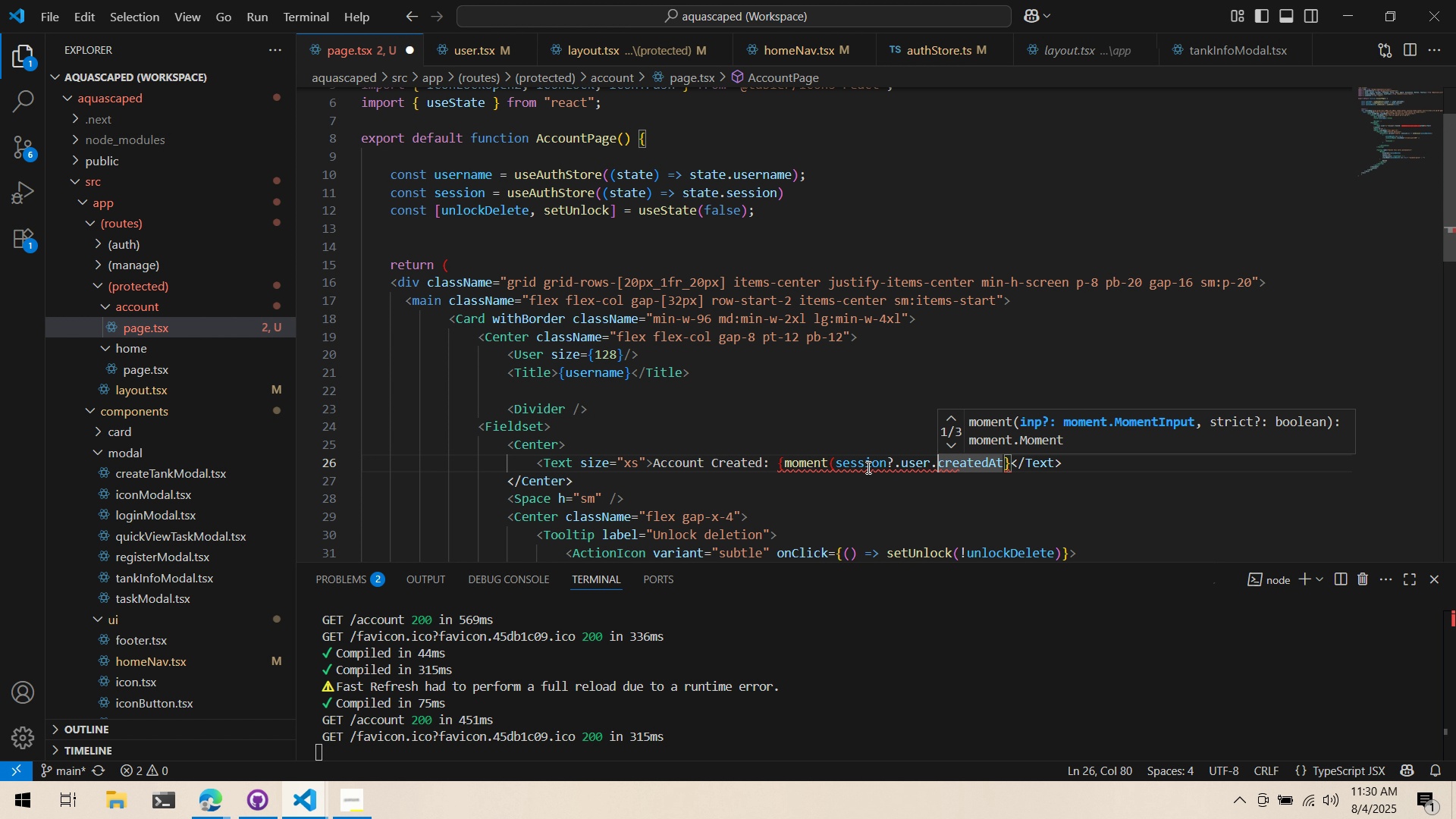 
key(Control+ControlLeft)
 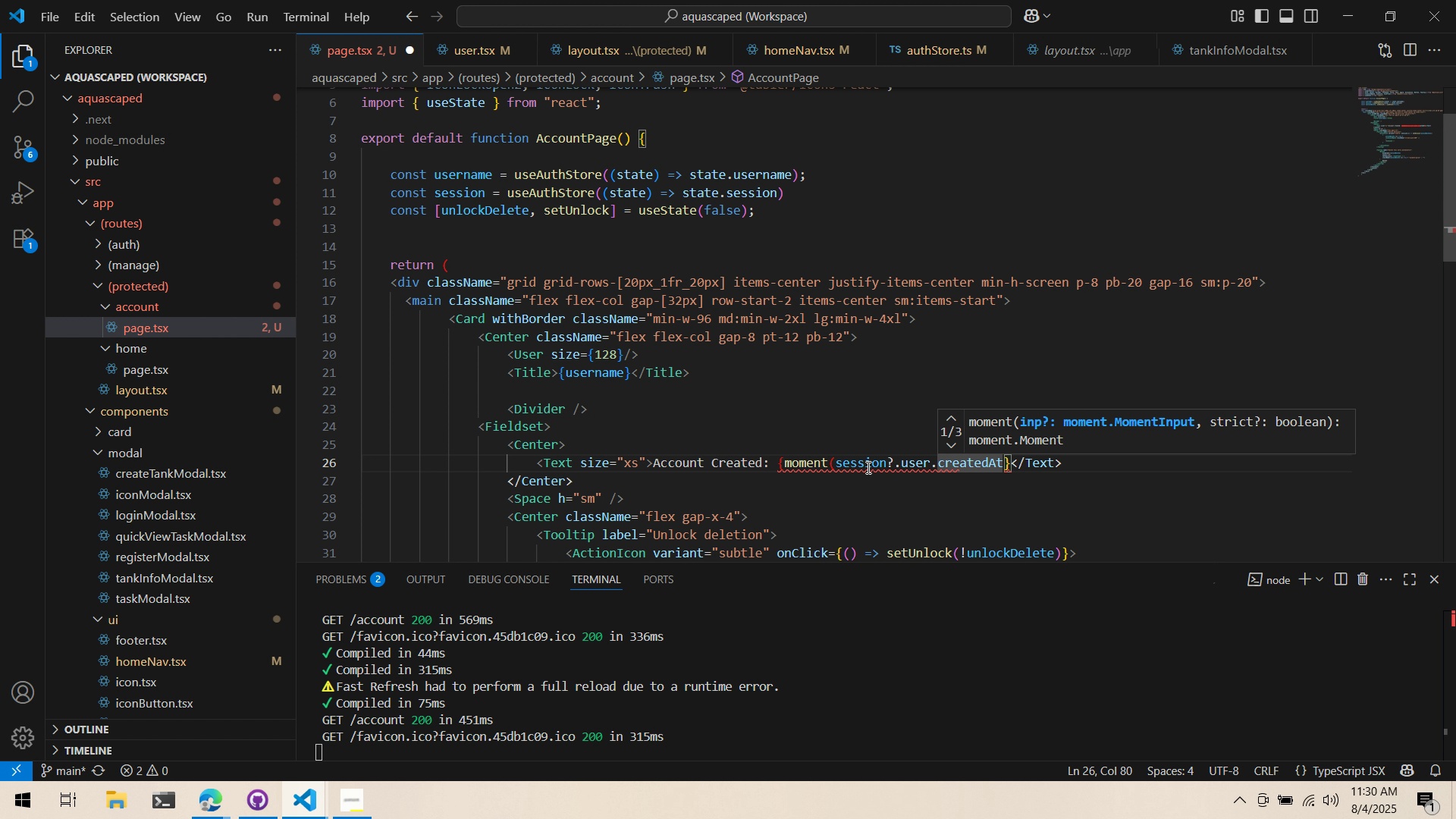 
key(Control+ArrowRight)
 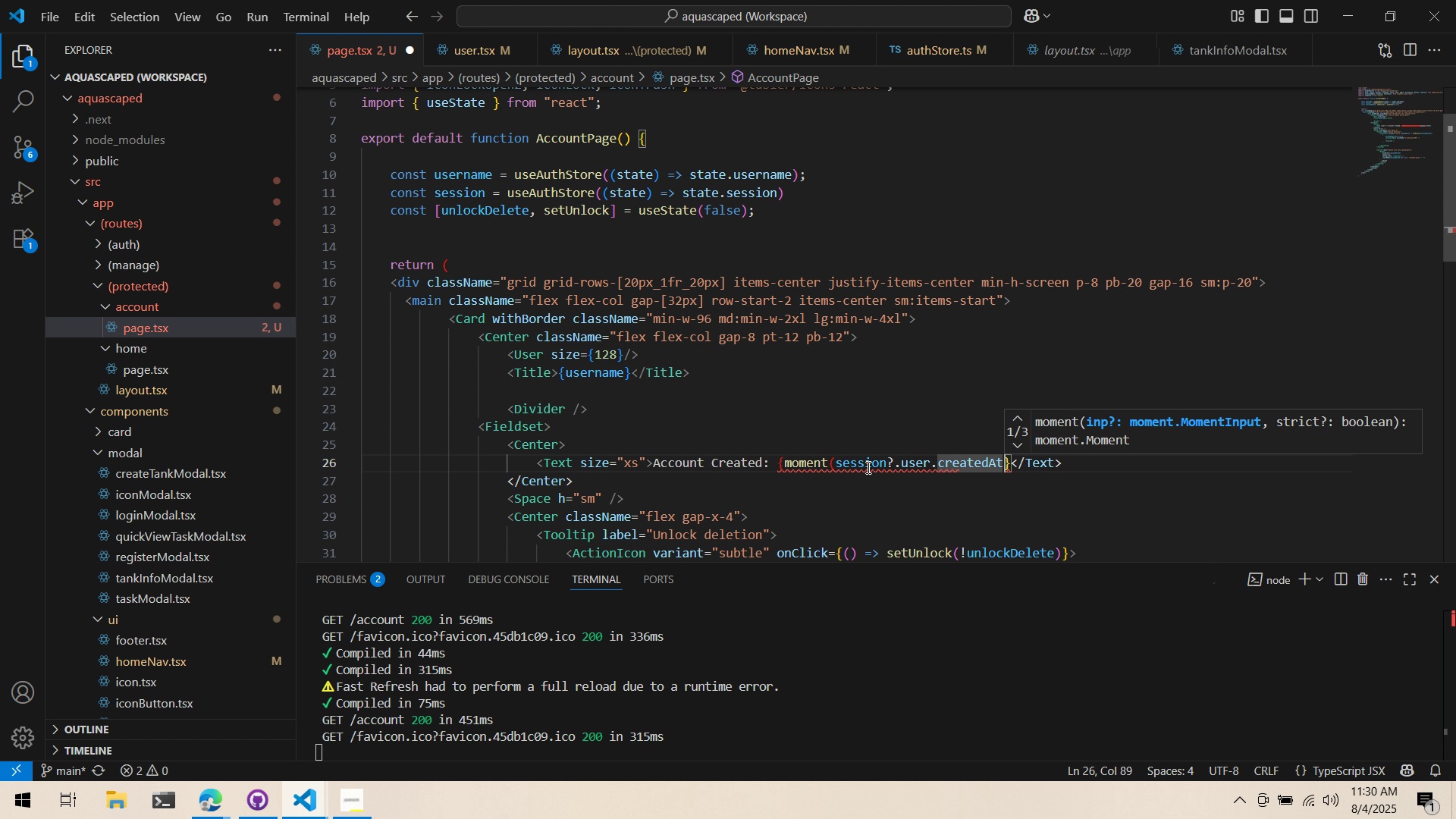 
key(Shift+0)
 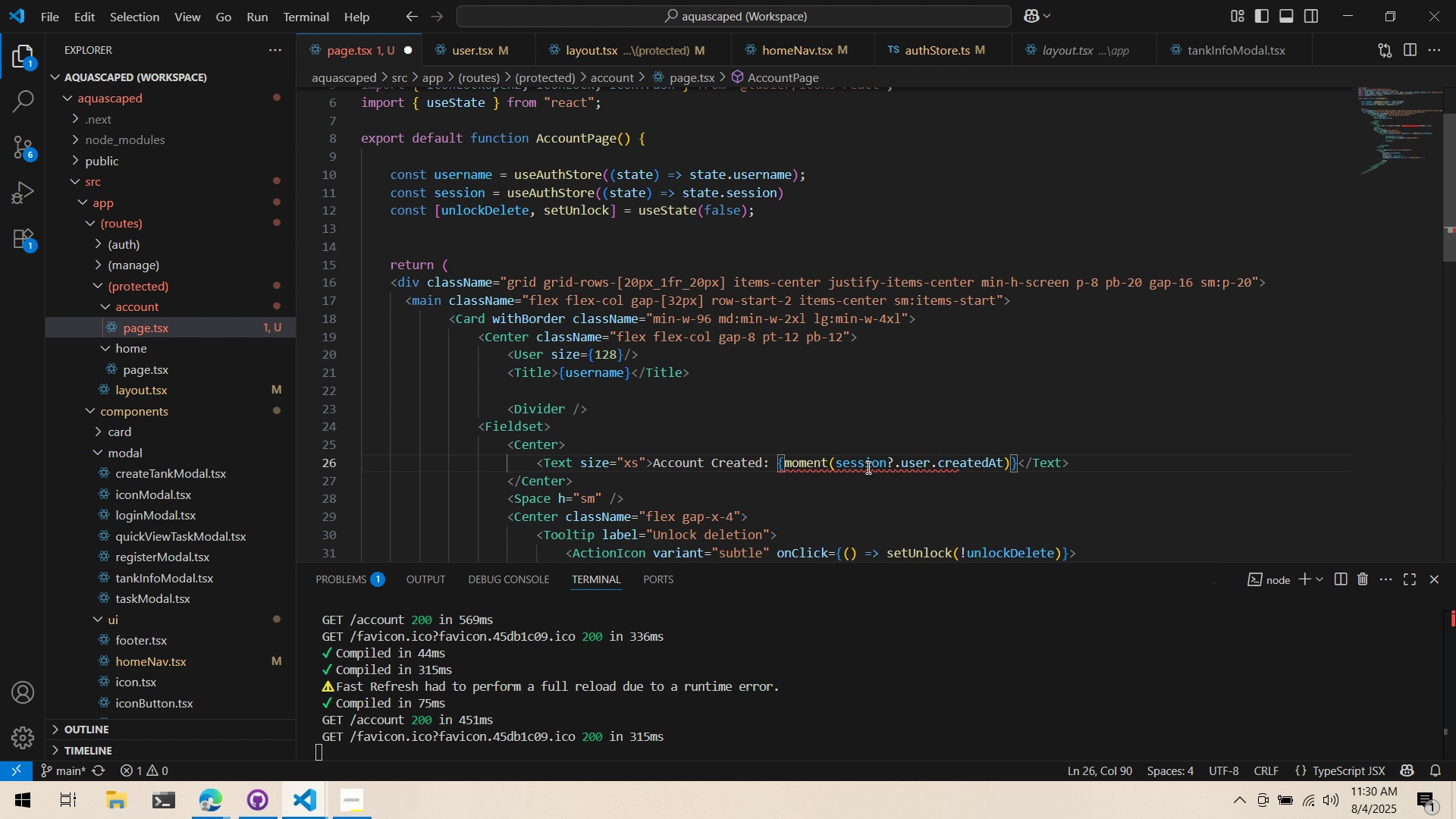 
key(Period)
 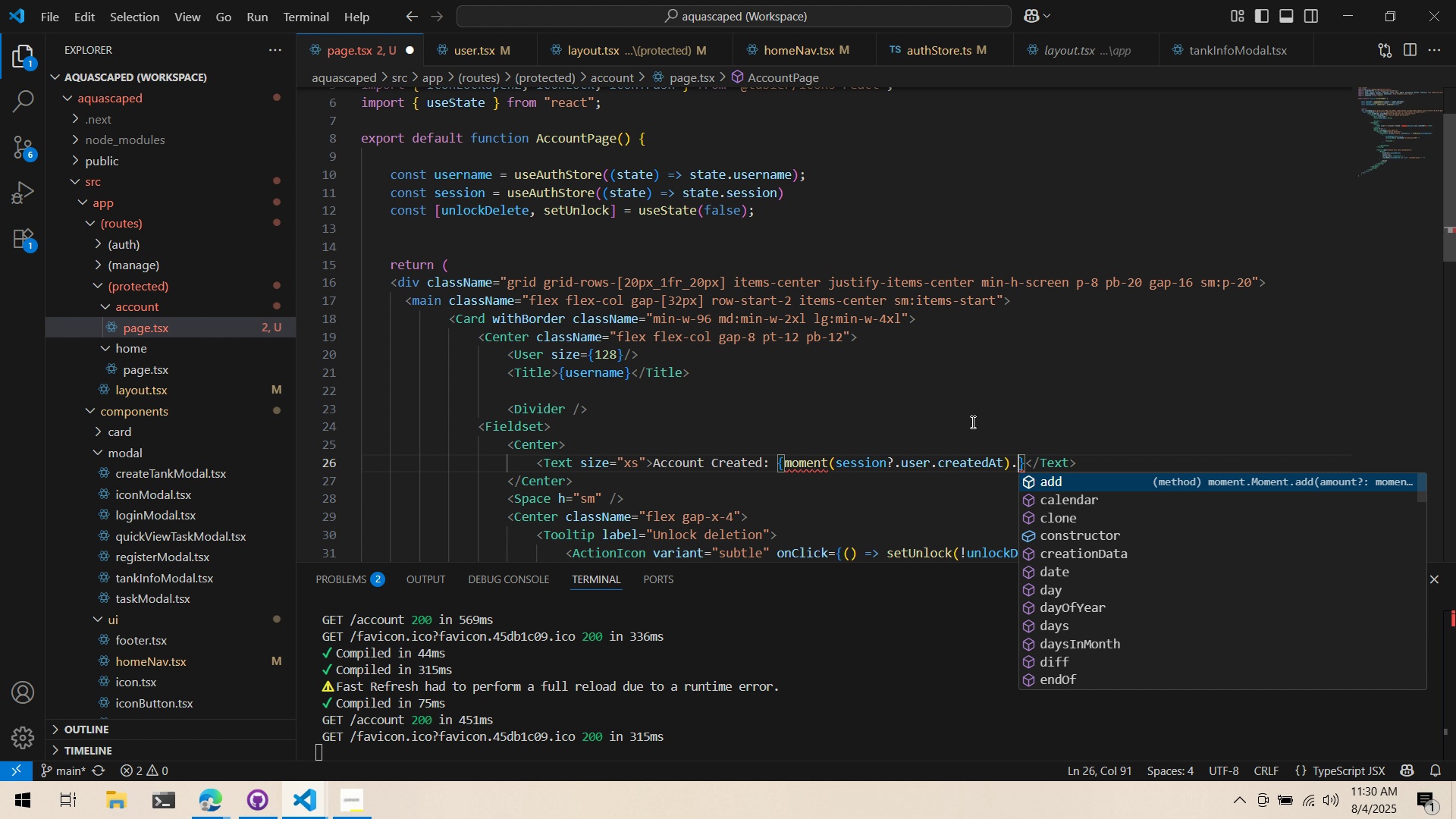 
left_click([993, 442])
 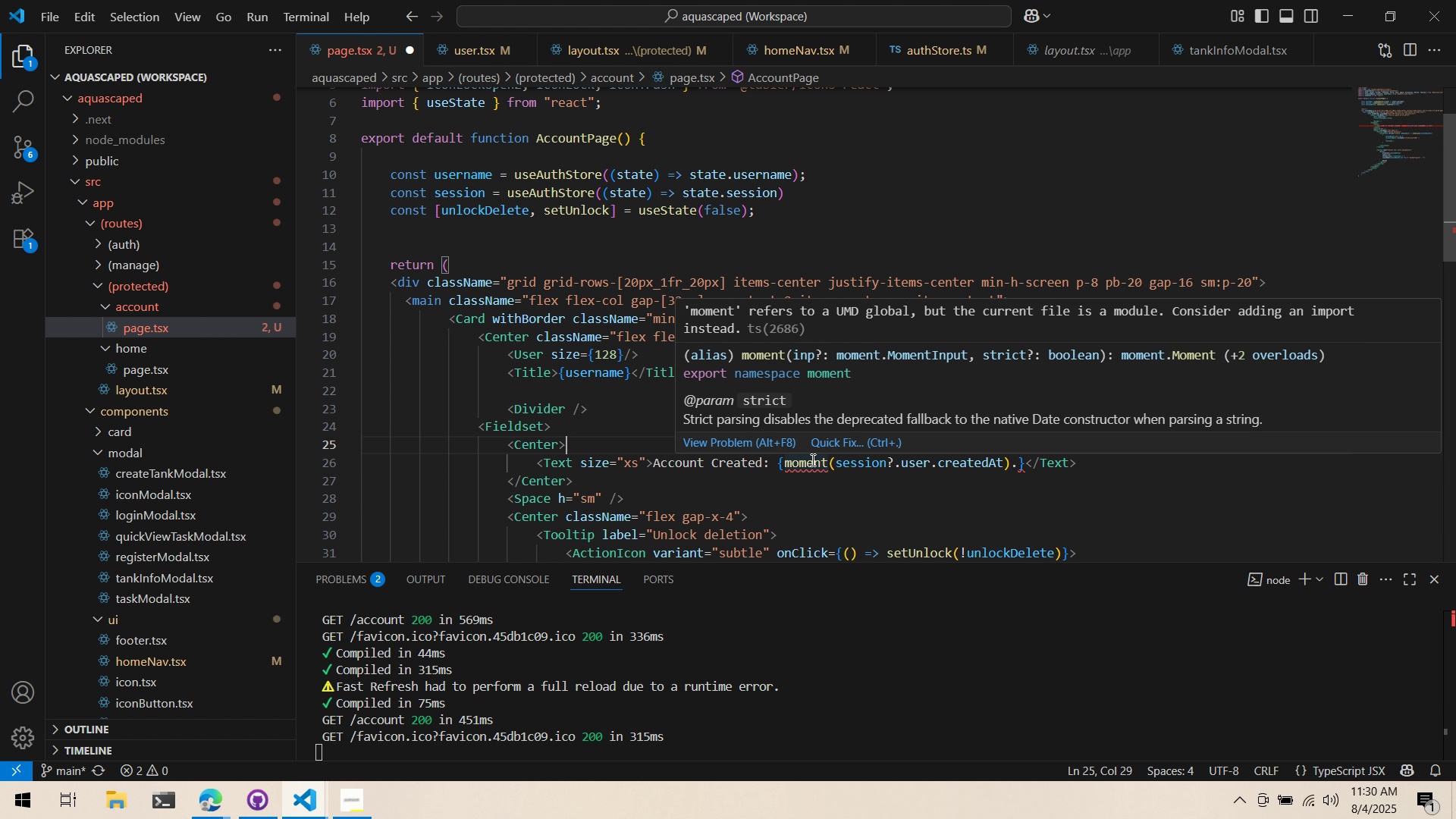 
left_click([892, 438])
 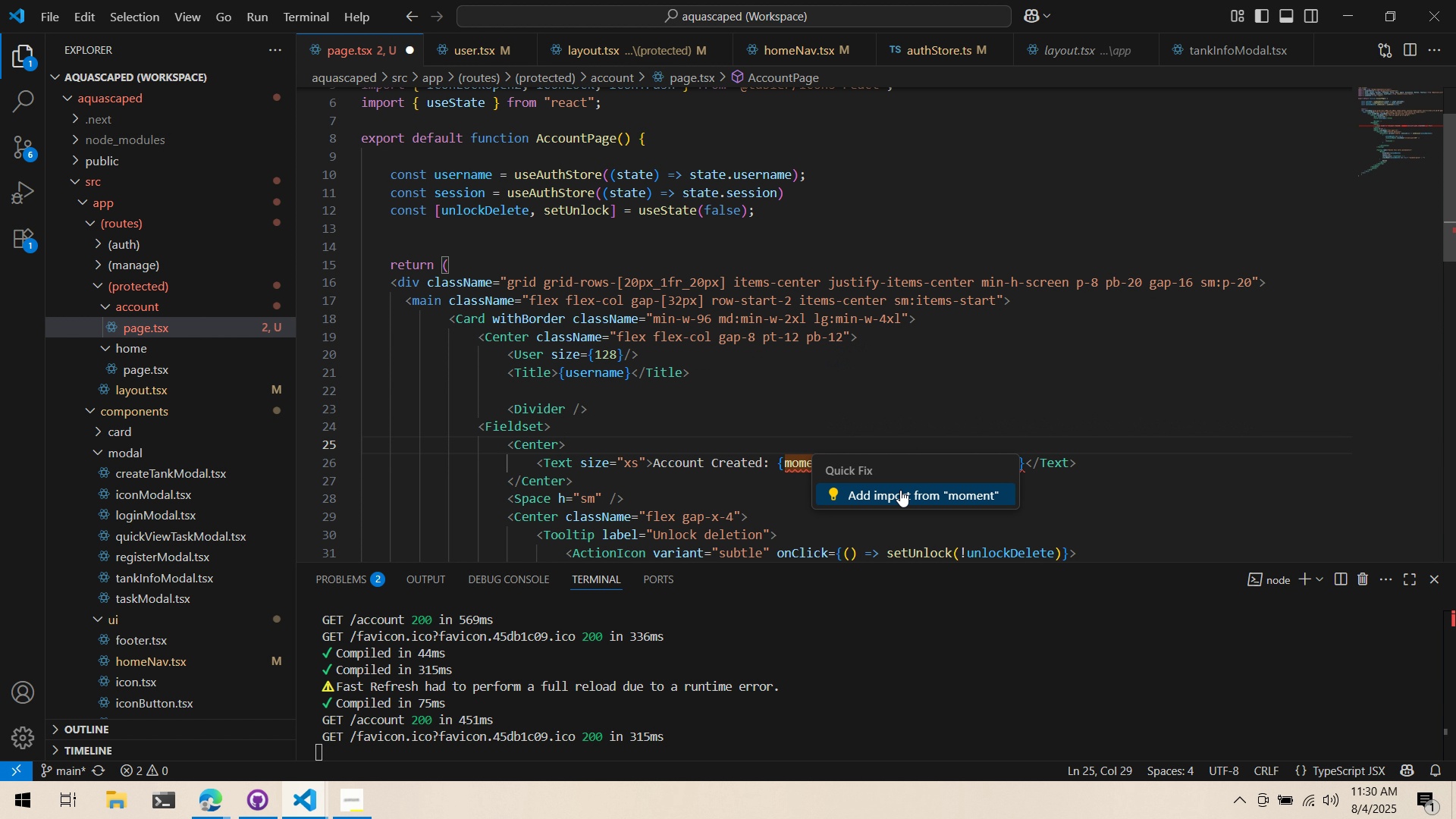 
left_click([899, 492])
 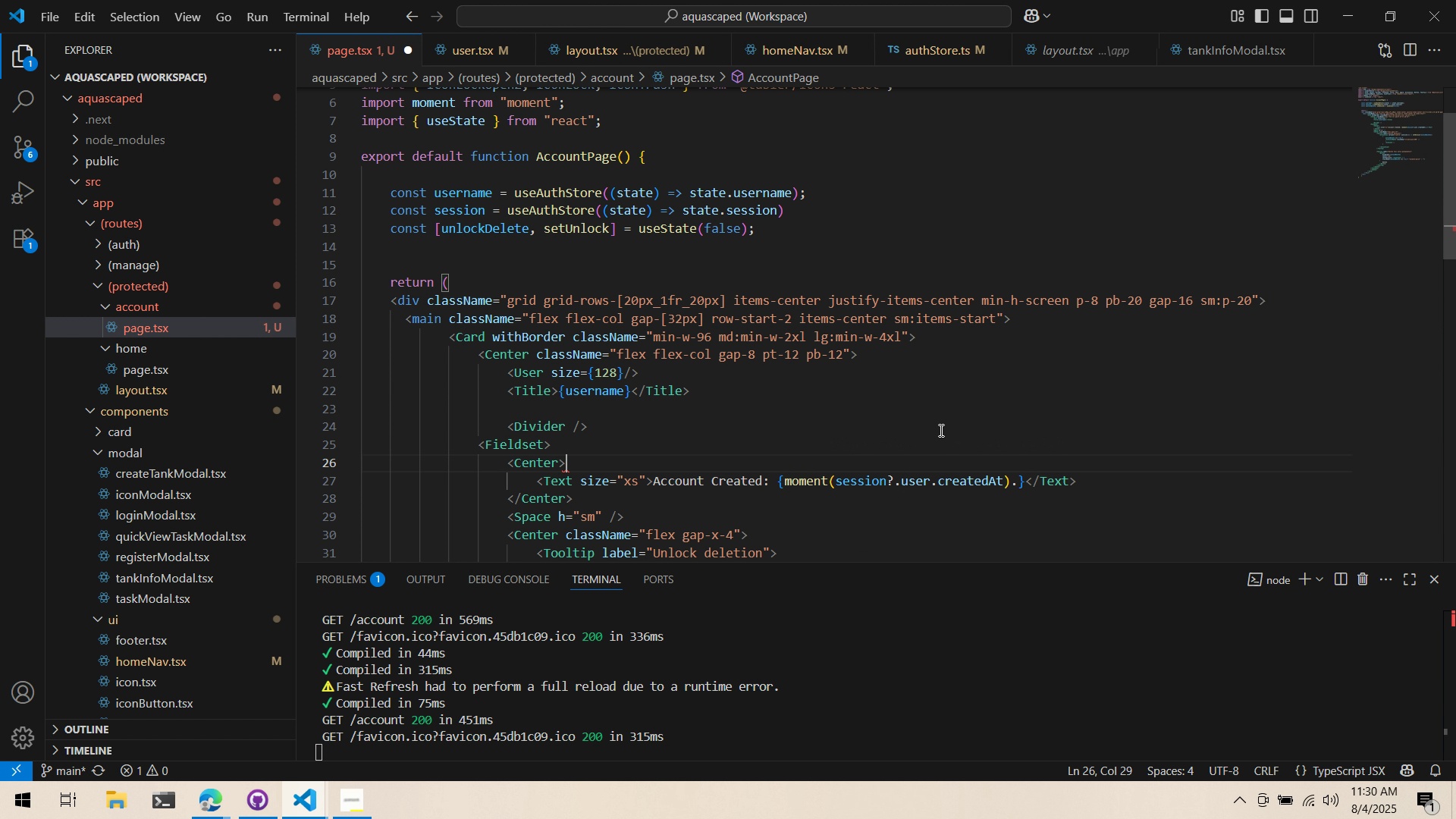 
left_click_drag(start_coordinate=[956, 420], to_coordinate=[957, 424])
 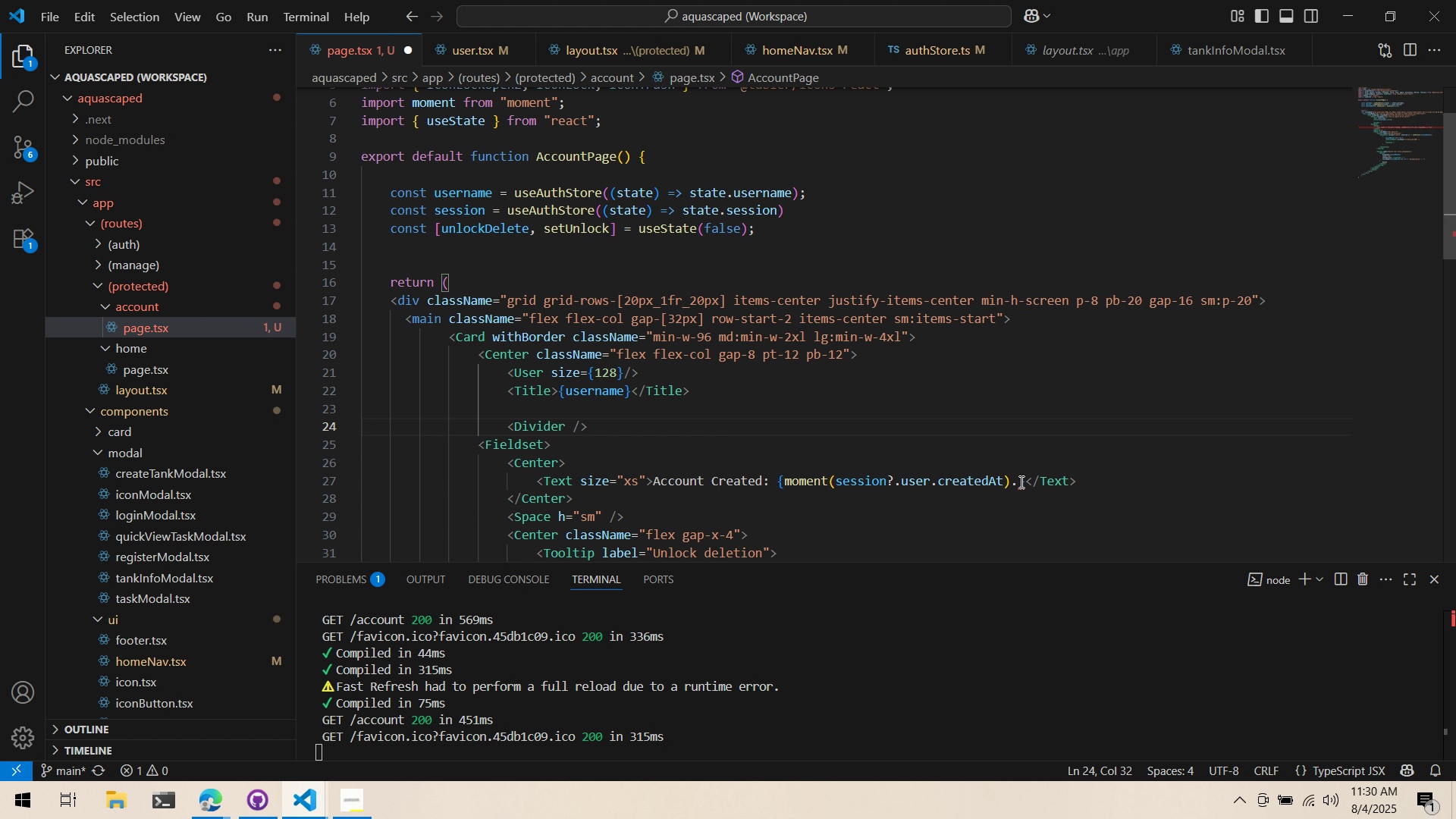 
left_click([1015, 482])
 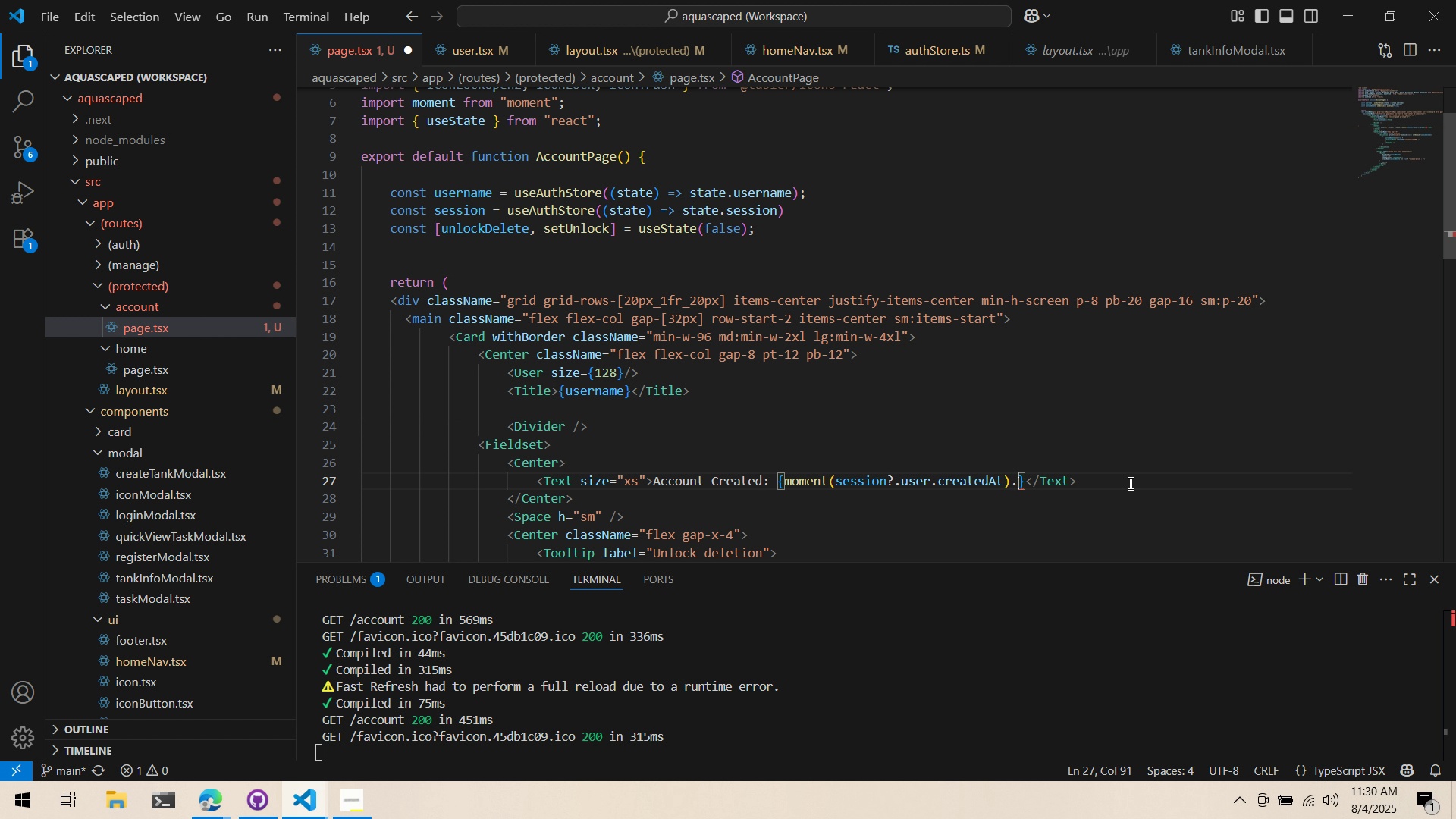 
type(format()
 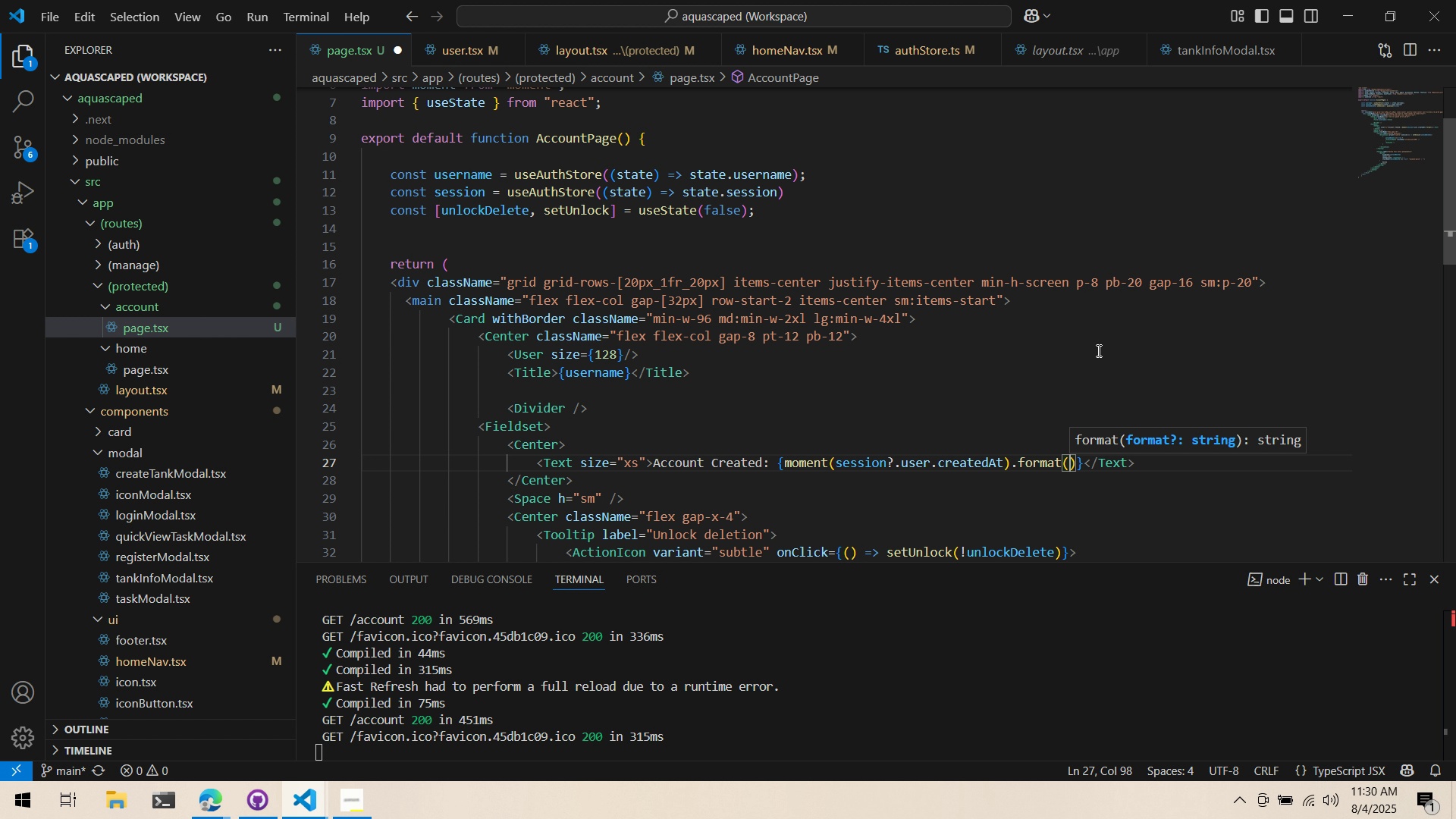 
key(Alt+AltLeft)
 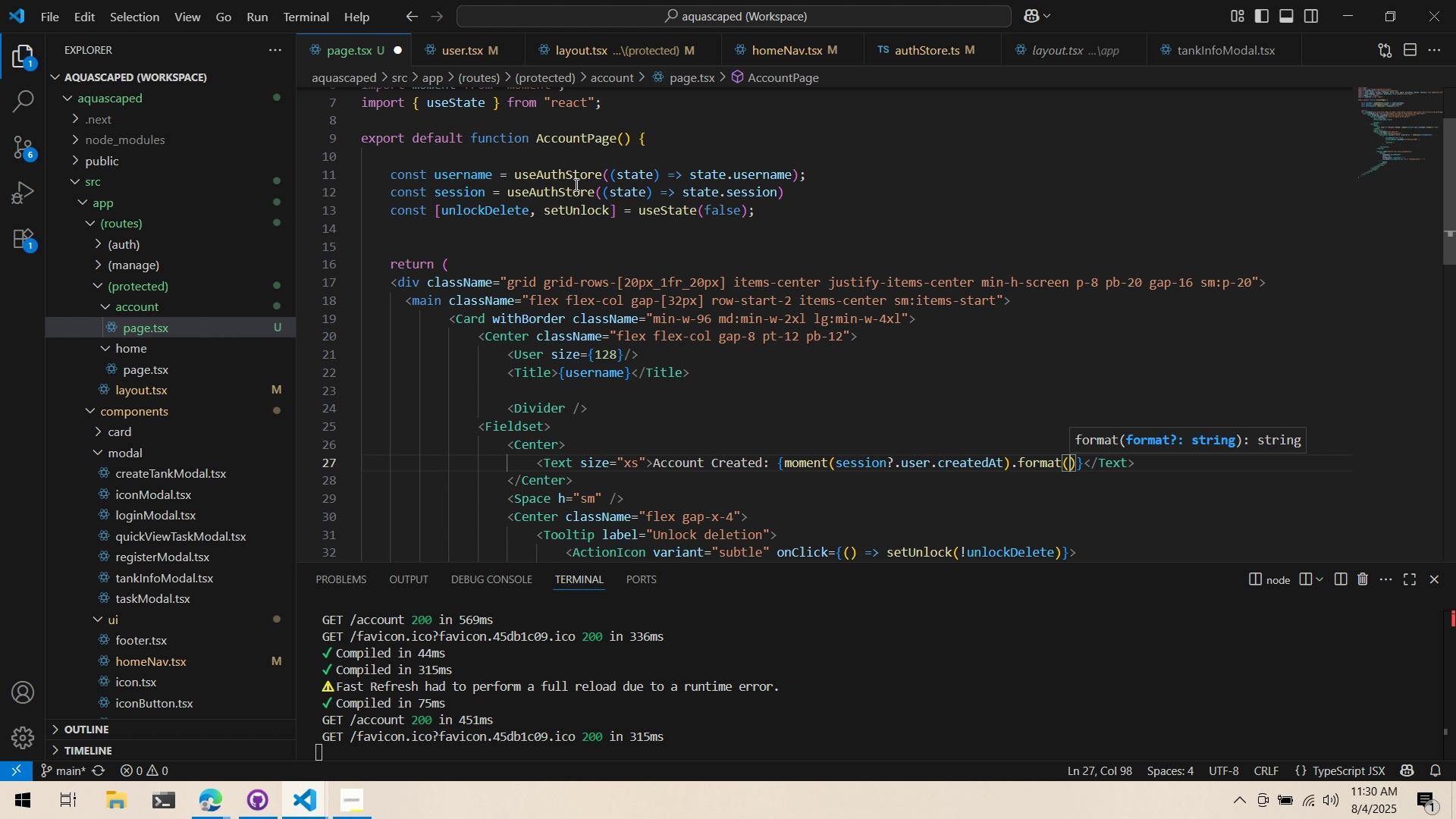 
key(Alt+Tab)
 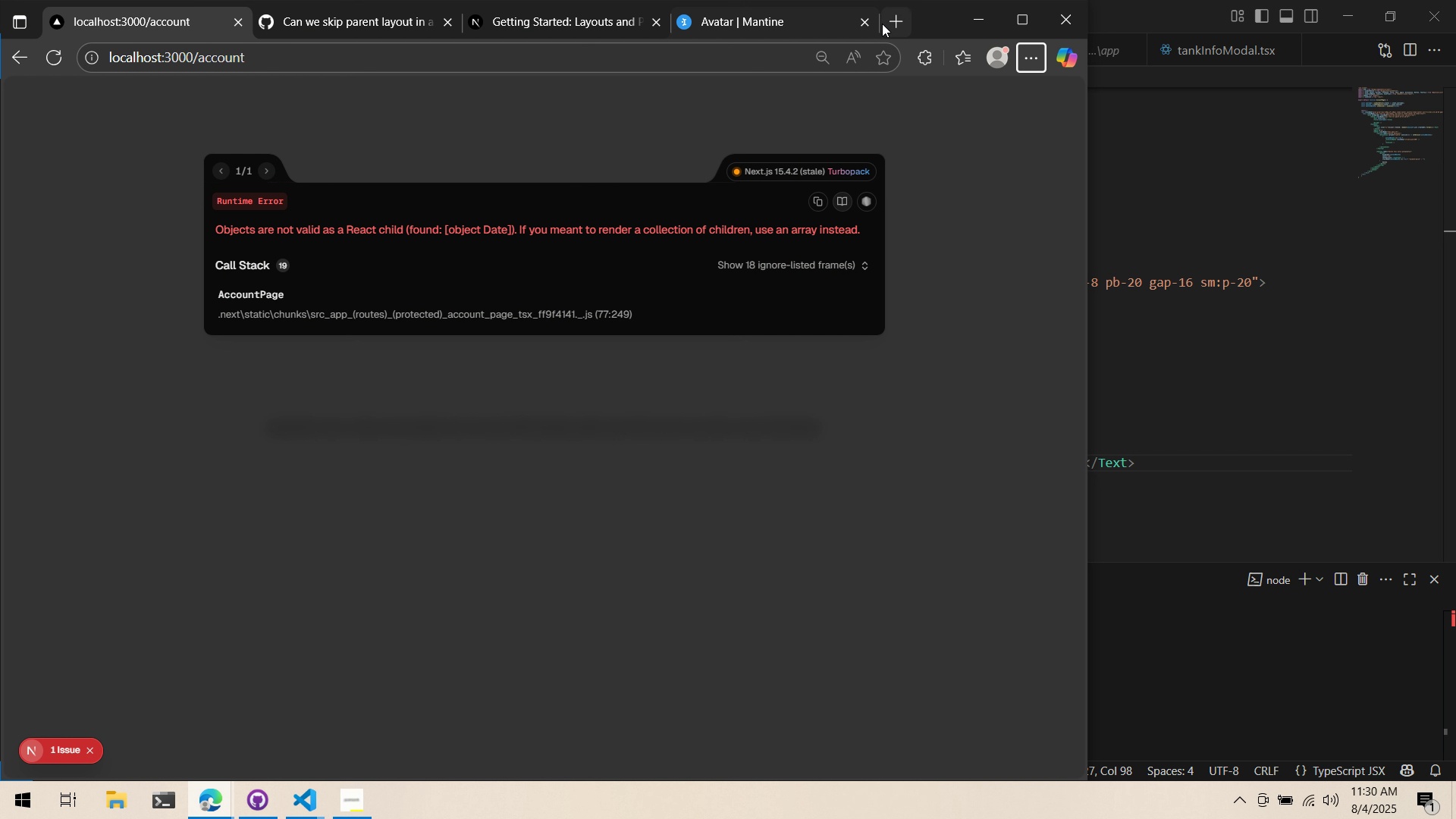 
left_click([892, 26])
 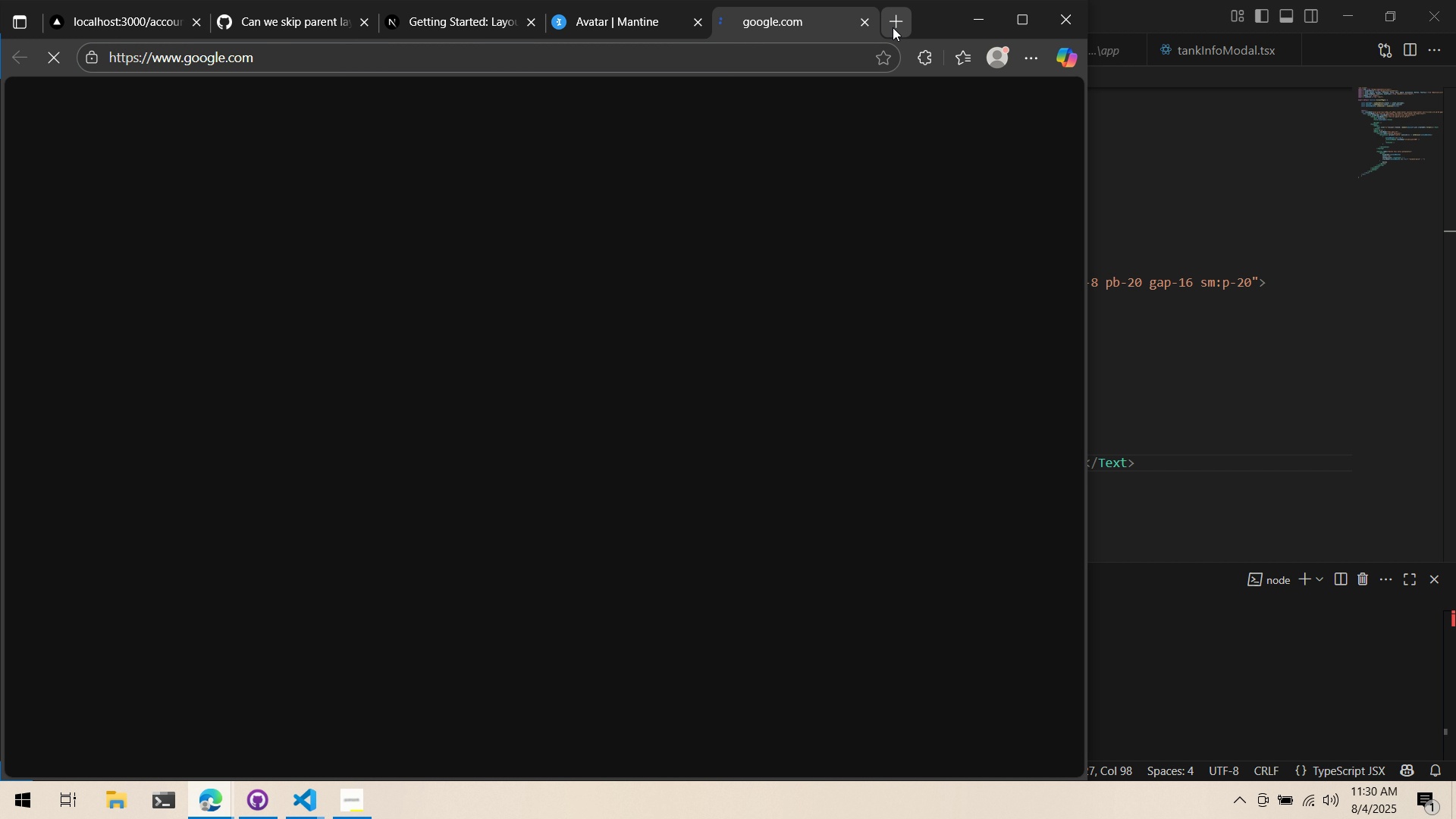 
type(moment format)
 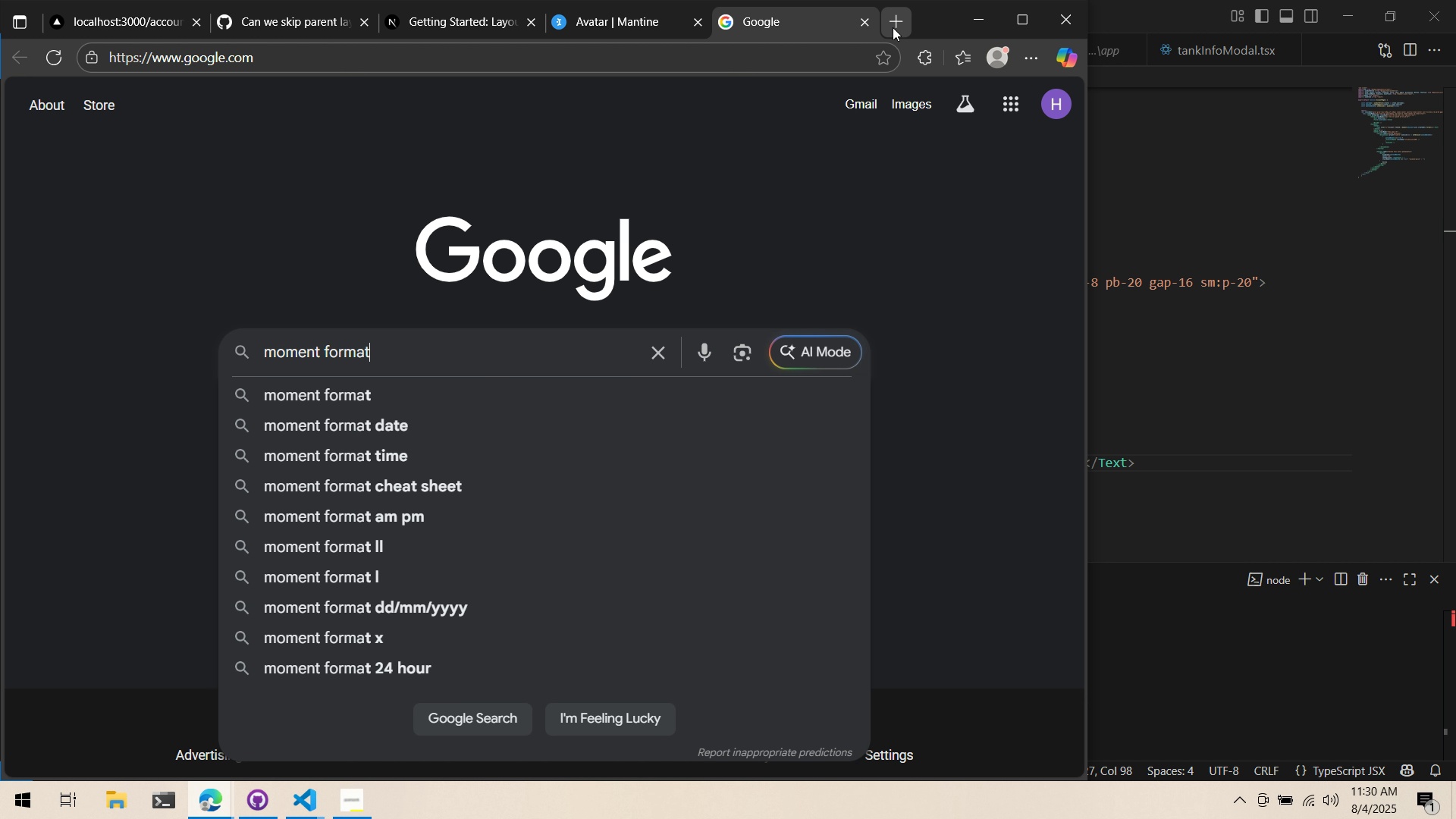 
key(Enter)
 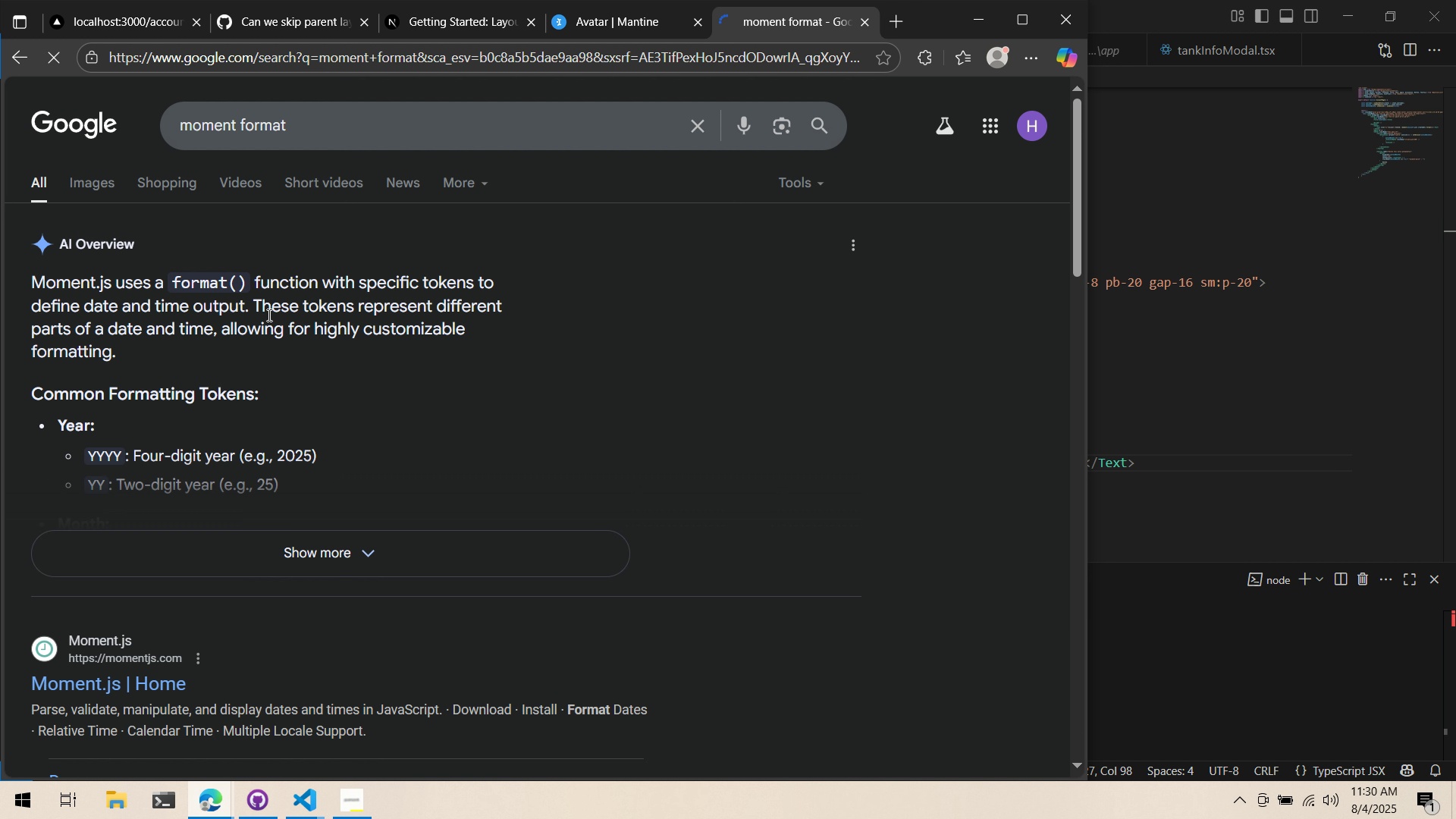 
scroll: coordinate [173, 368], scroll_direction: down, amount: 4.0
 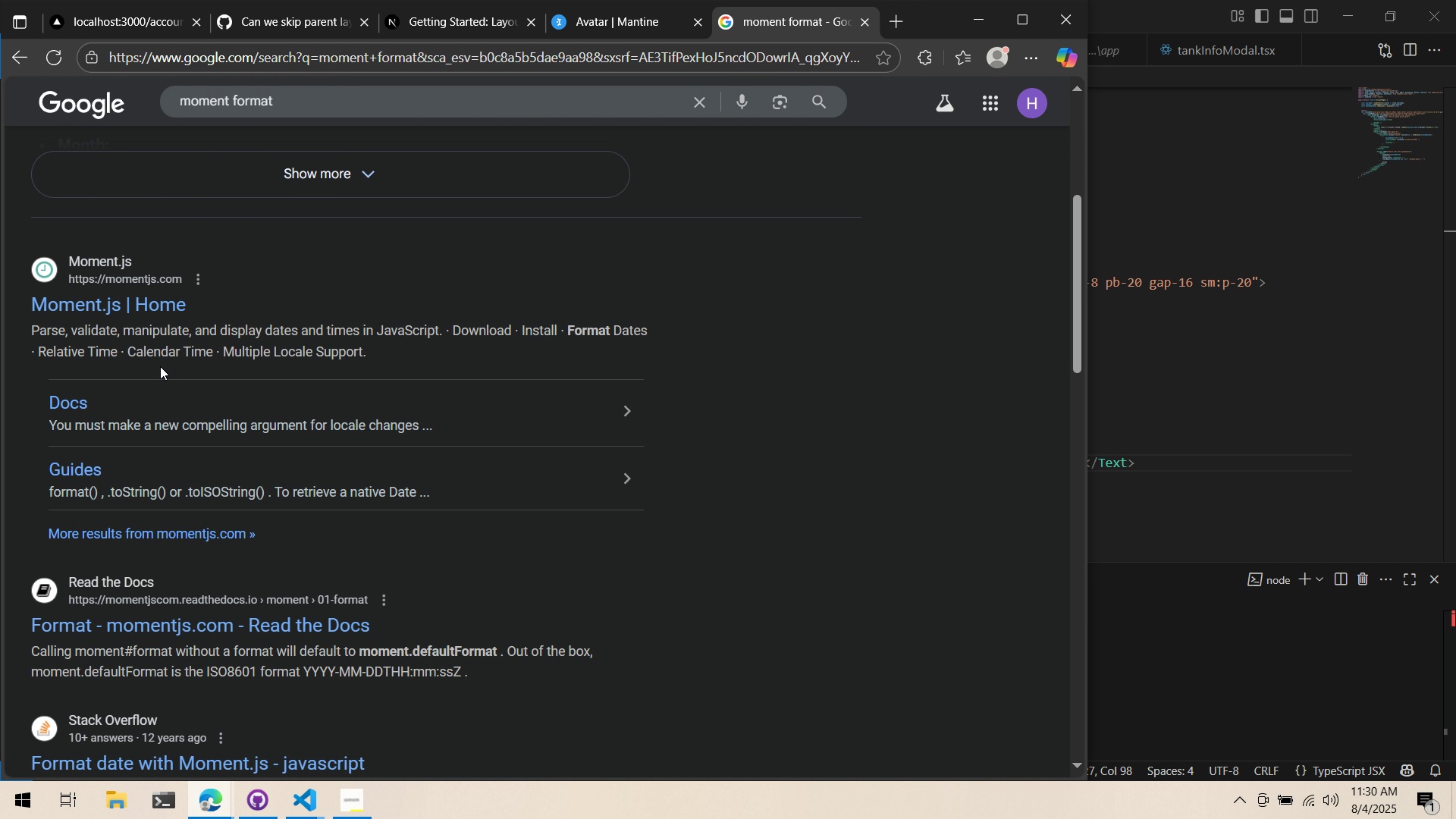 
mouse_move([152, 323])
 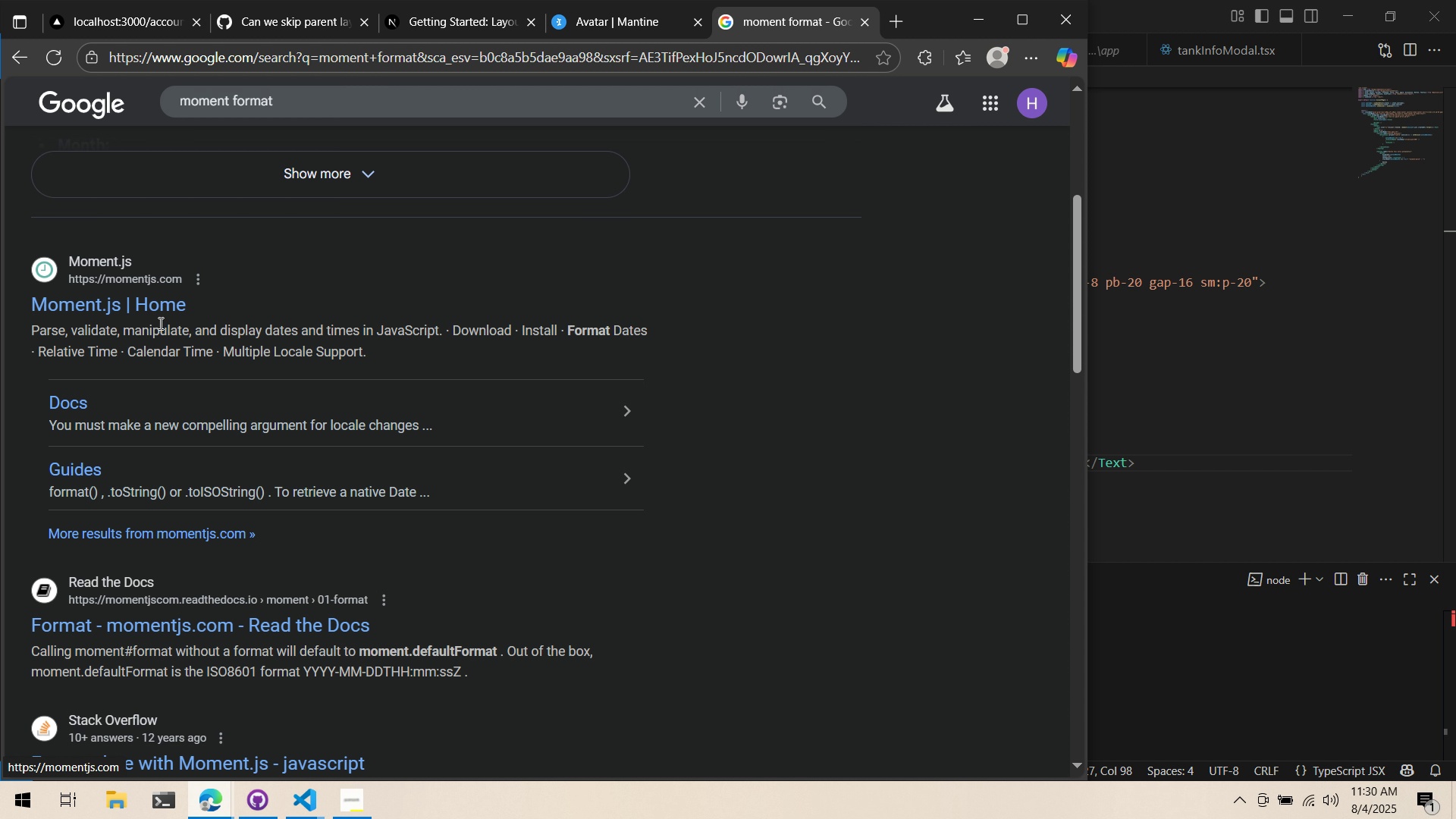 
scroll: coordinate [161, 323], scroll_direction: up, amount: 3.0
 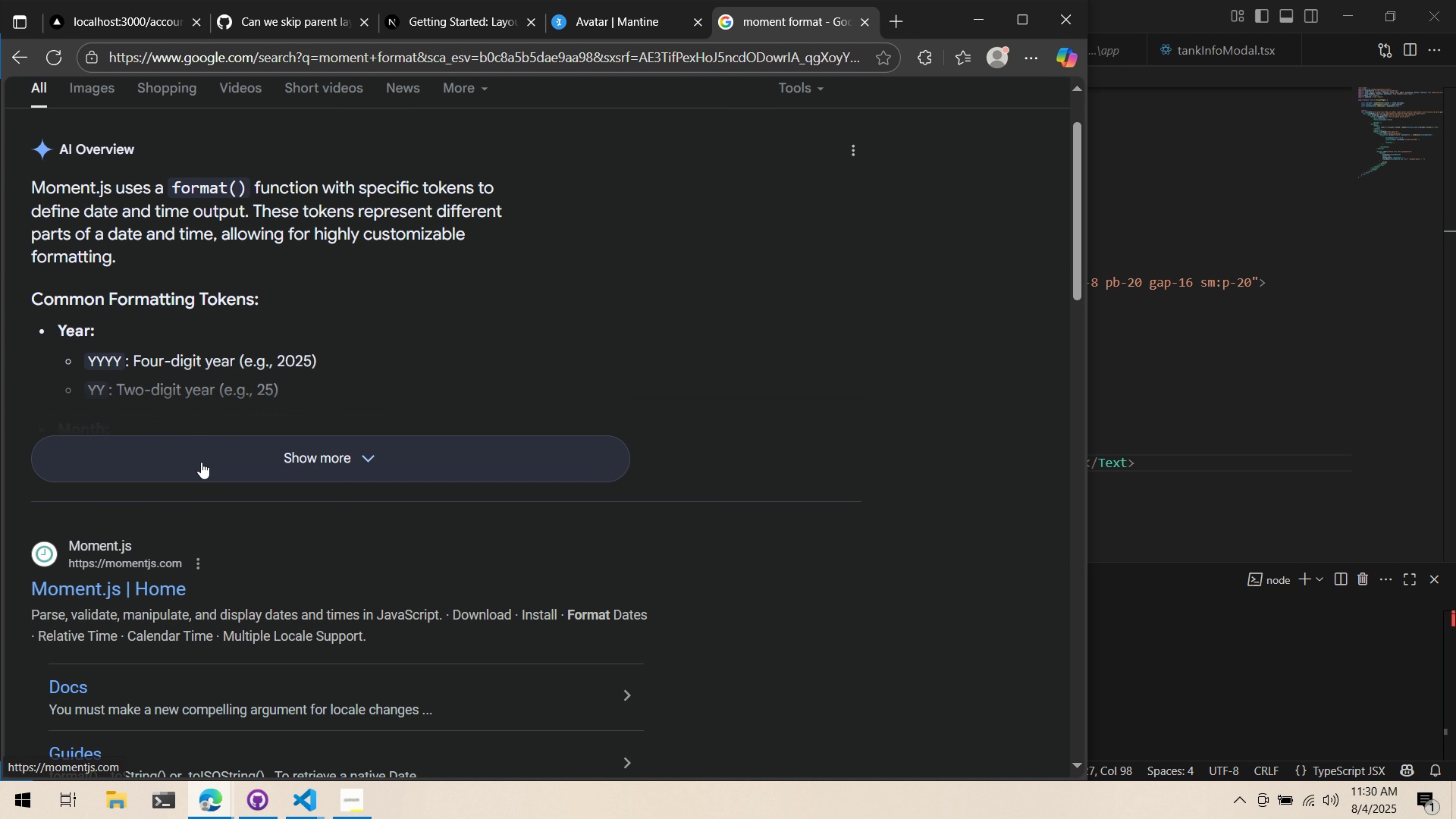 
left_click([201, 474])
 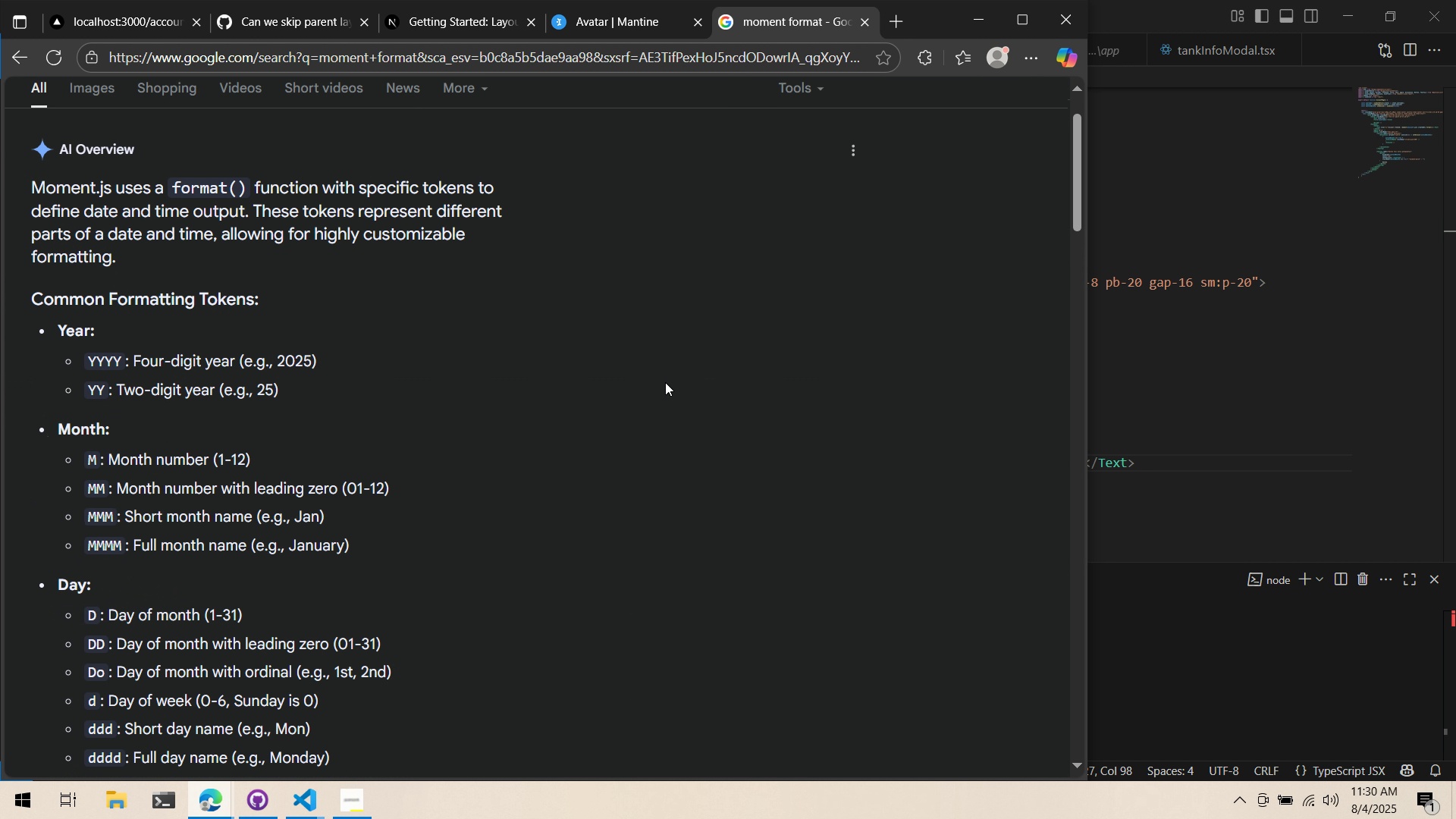 
key(Alt+AltLeft)
 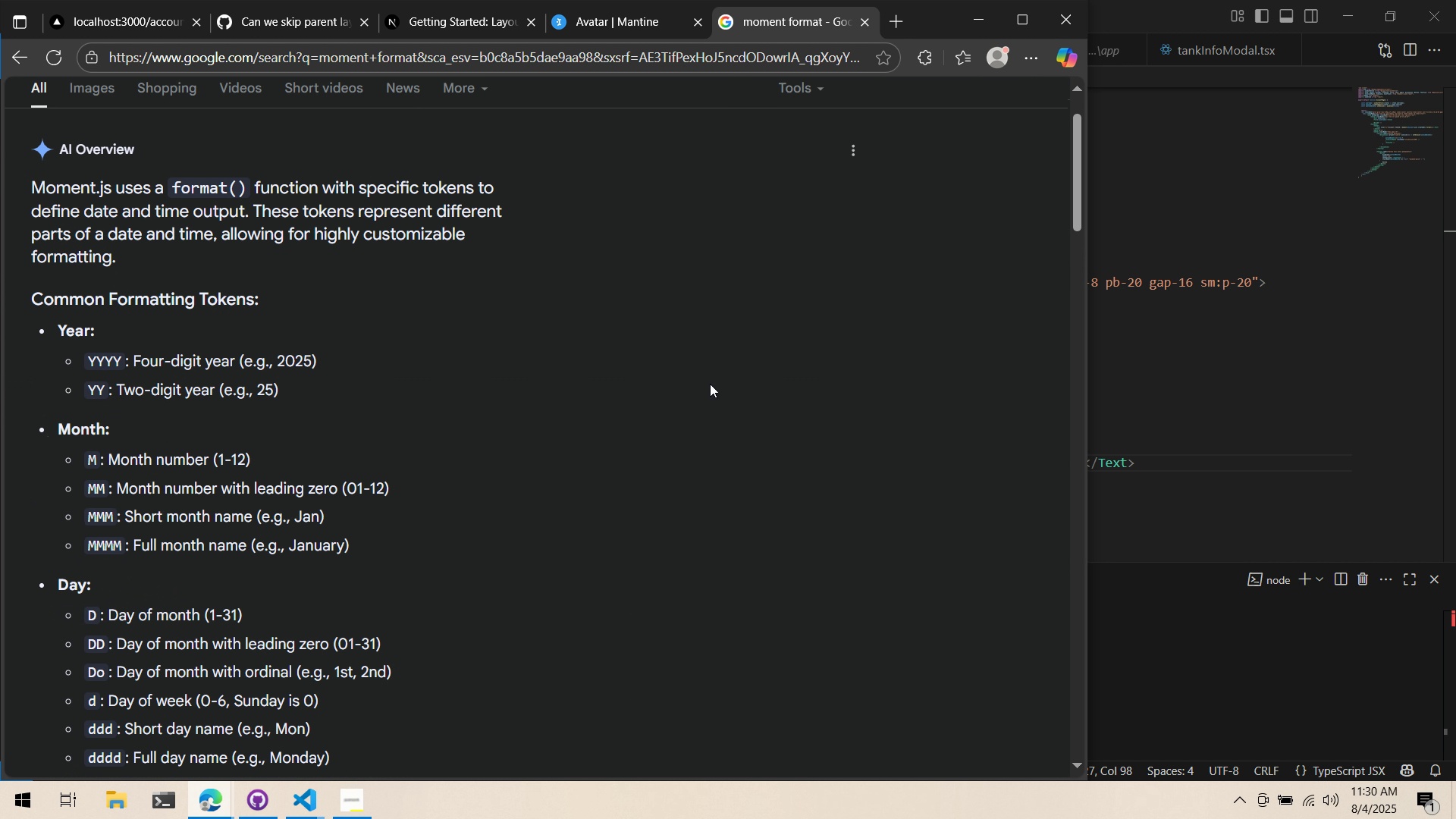 
key(Tab)
type("MMMM )
 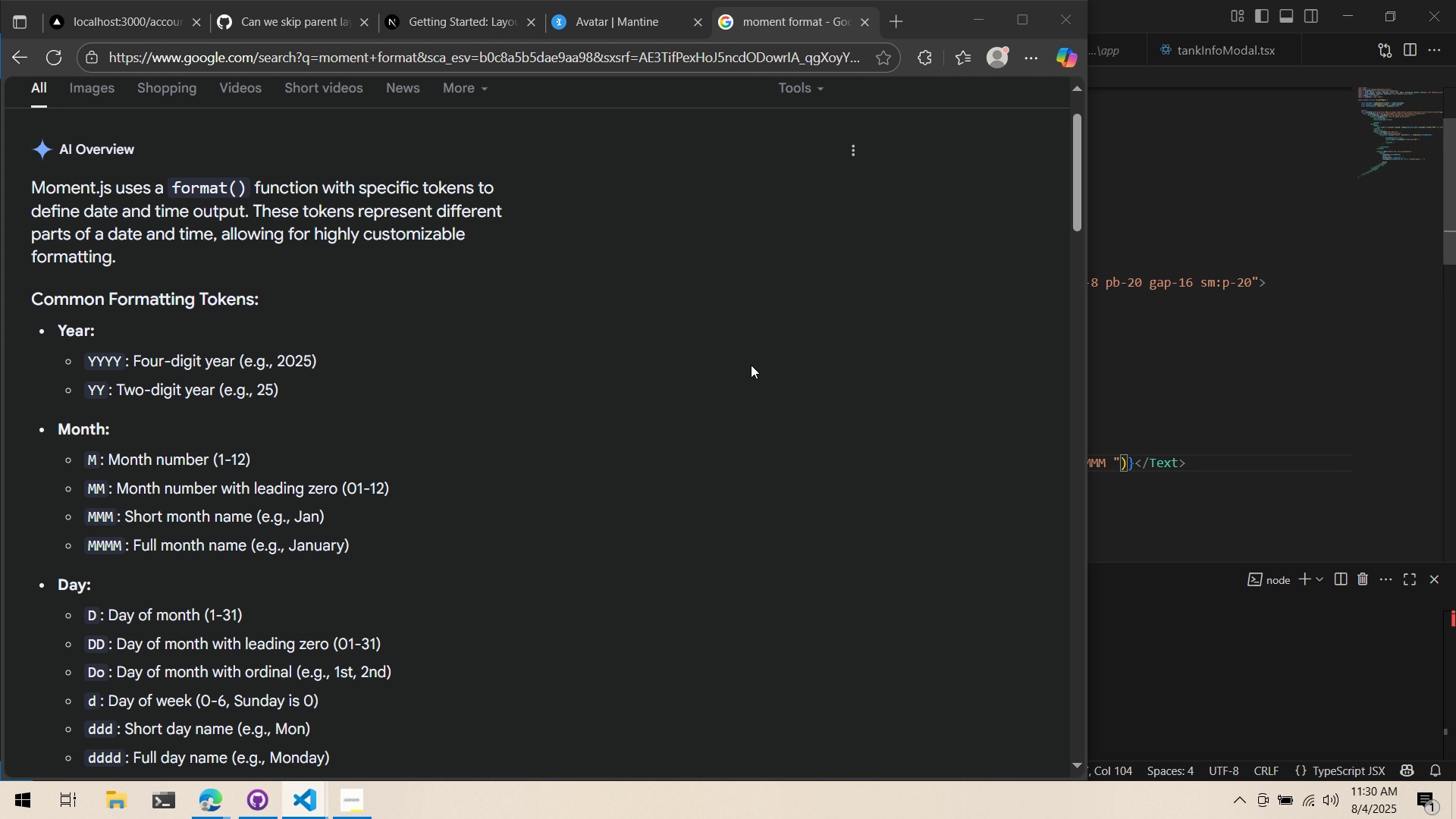 
 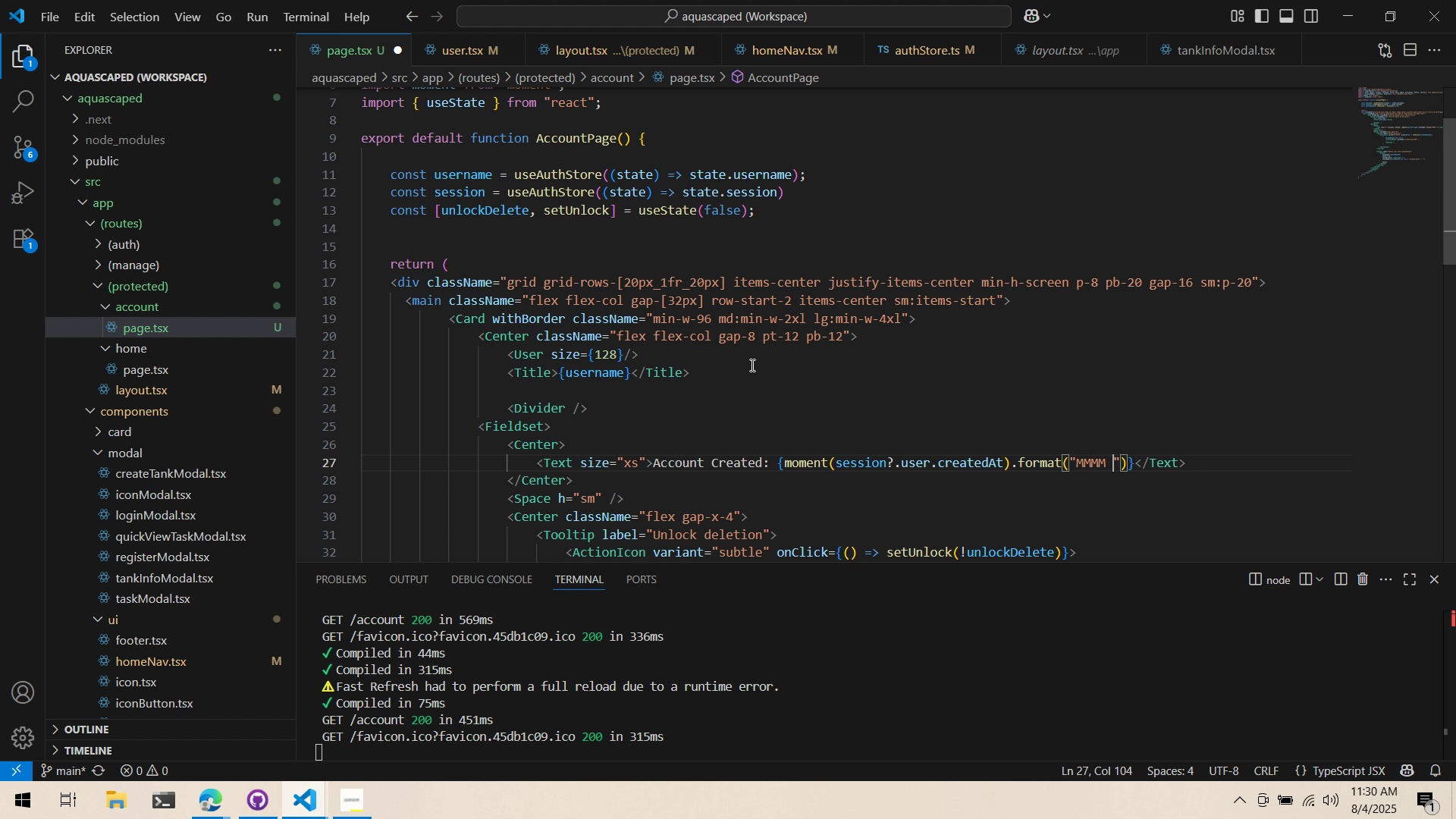 
key(Alt+AltLeft)
 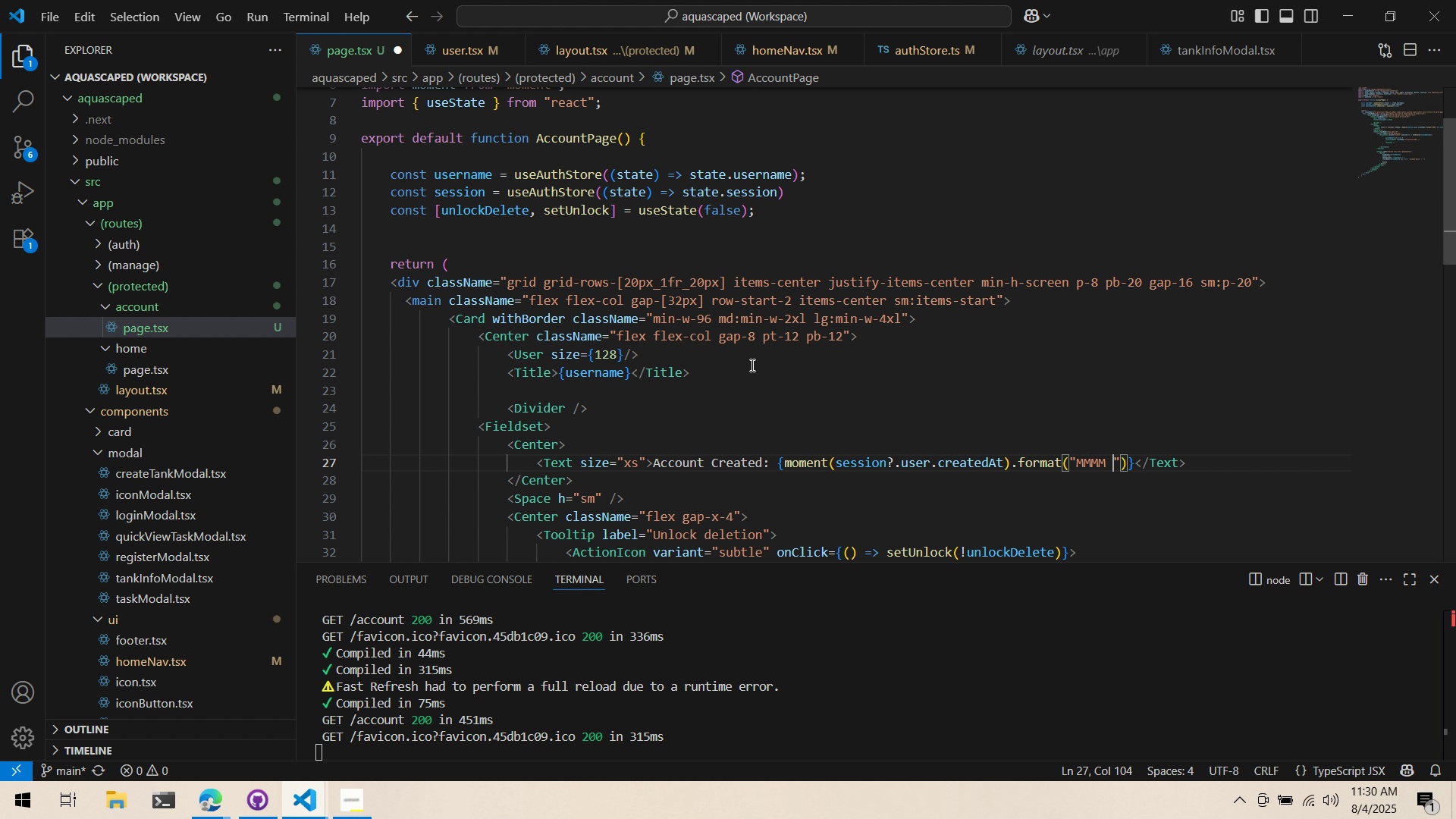 
key(Alt+Tab)
 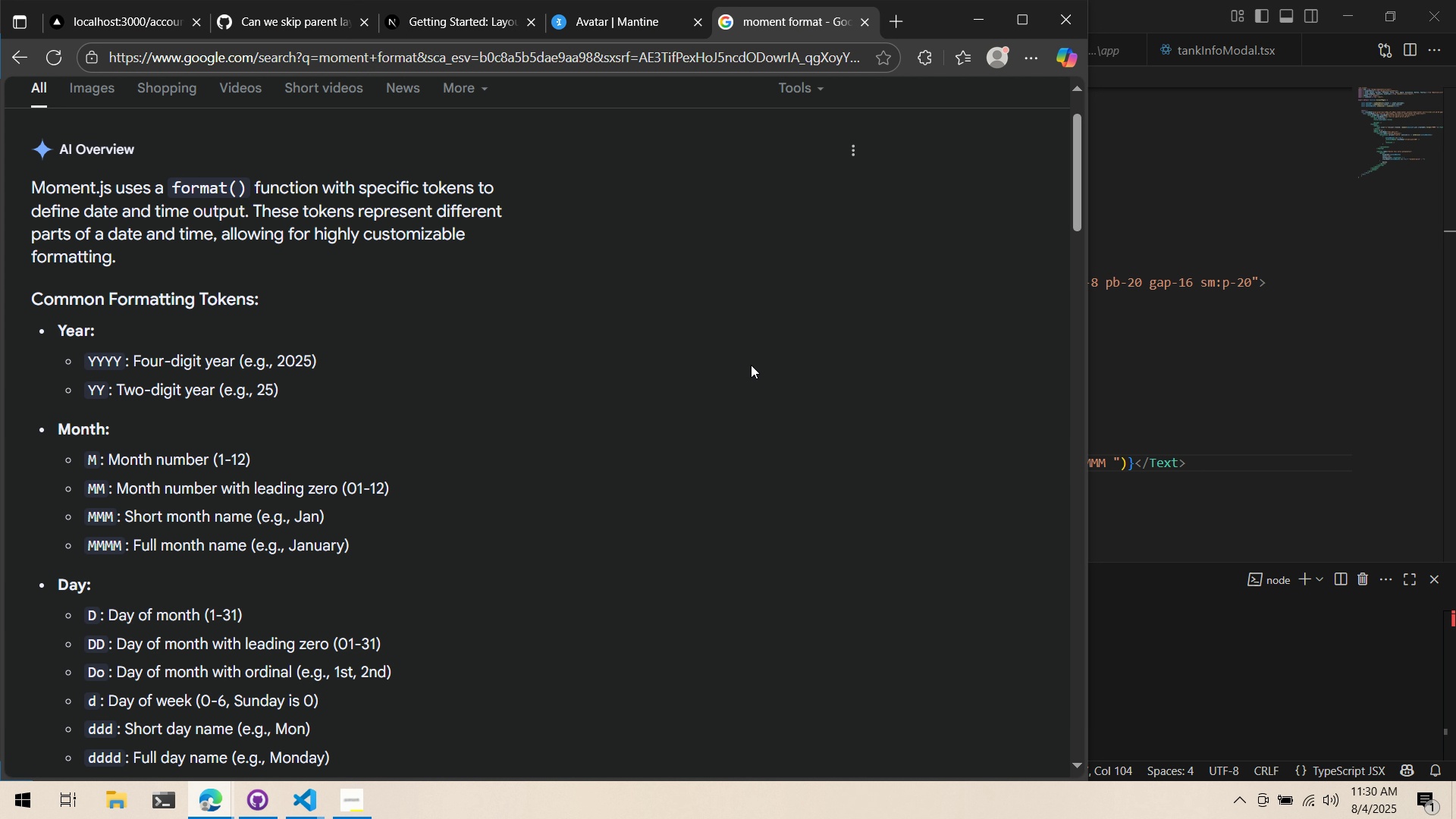 
key(Alt+AltLeft)
 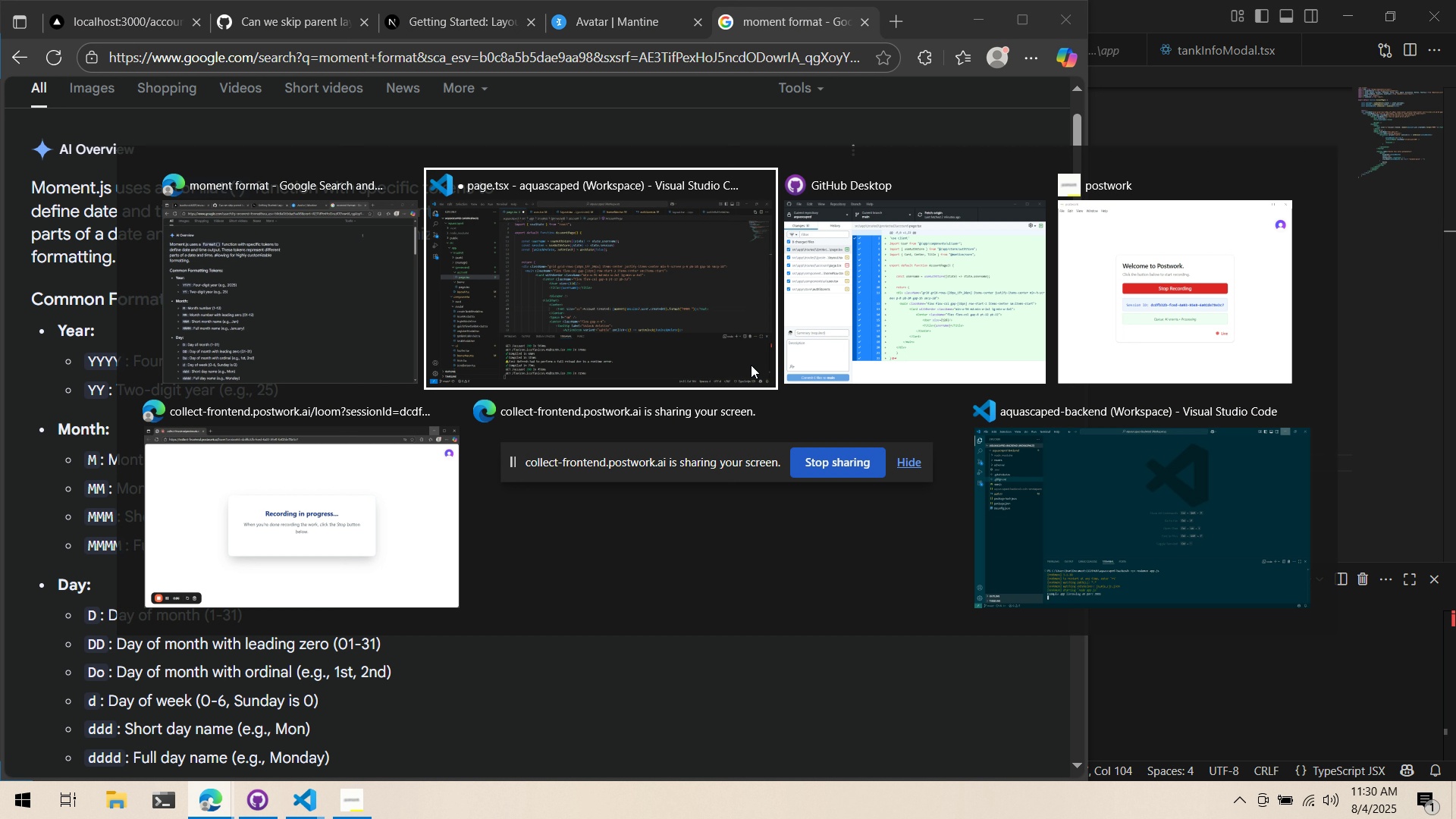 
key(Tab)
type(DD )
 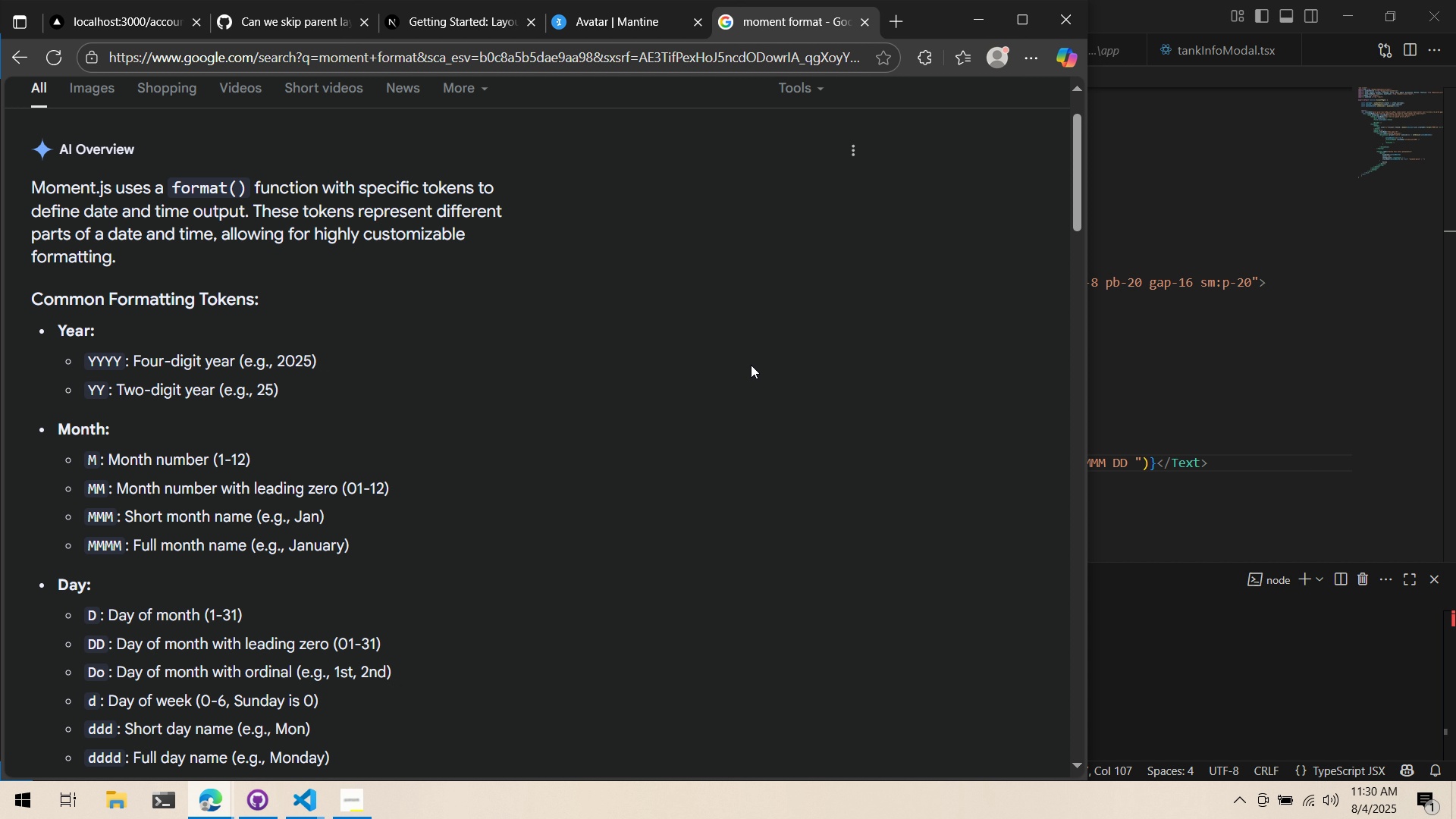 
 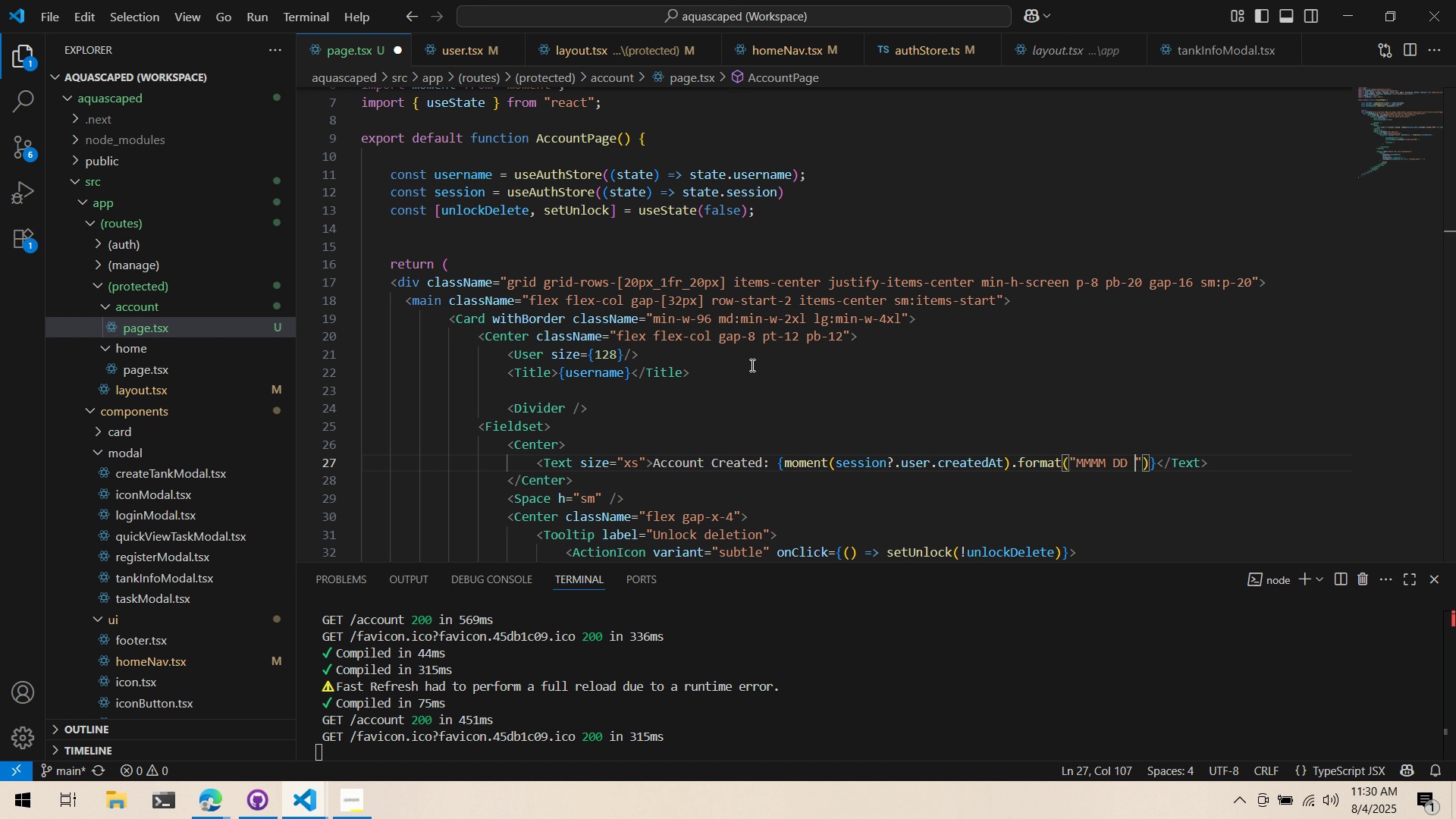 
key(Alt+AltLeft)
 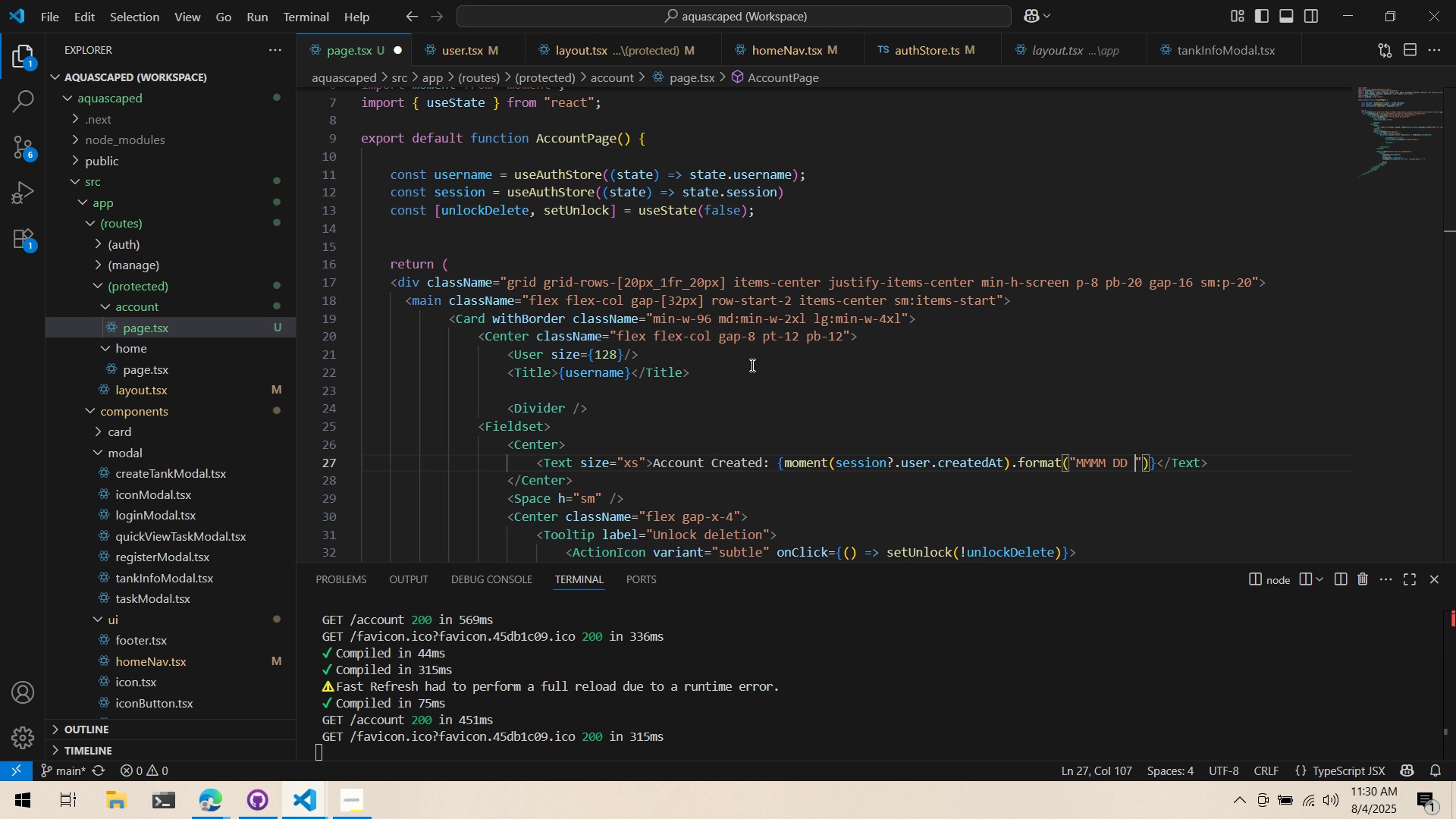 
key(Alt+Tab)
 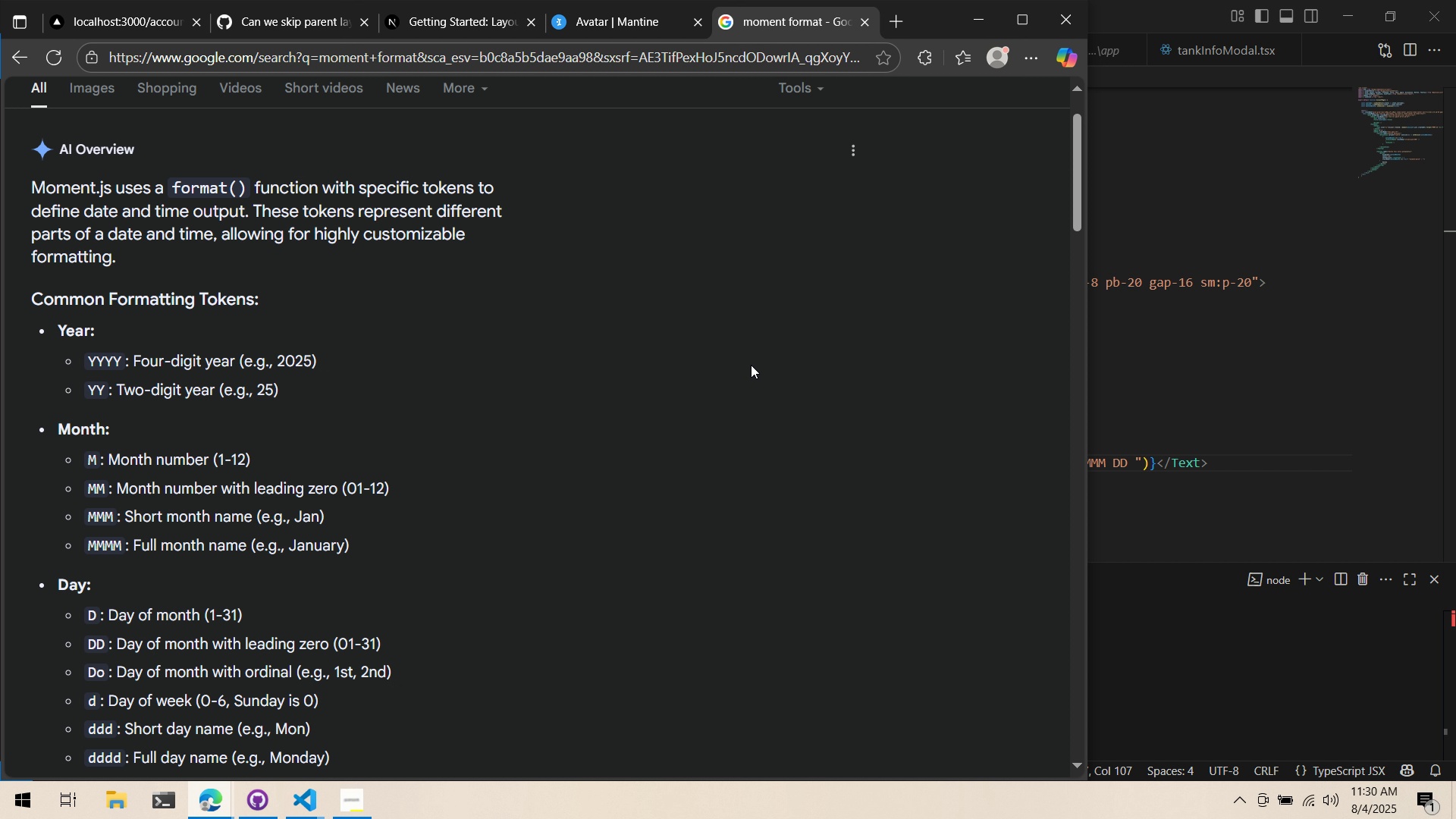 
key(Alt+AltLeft)
 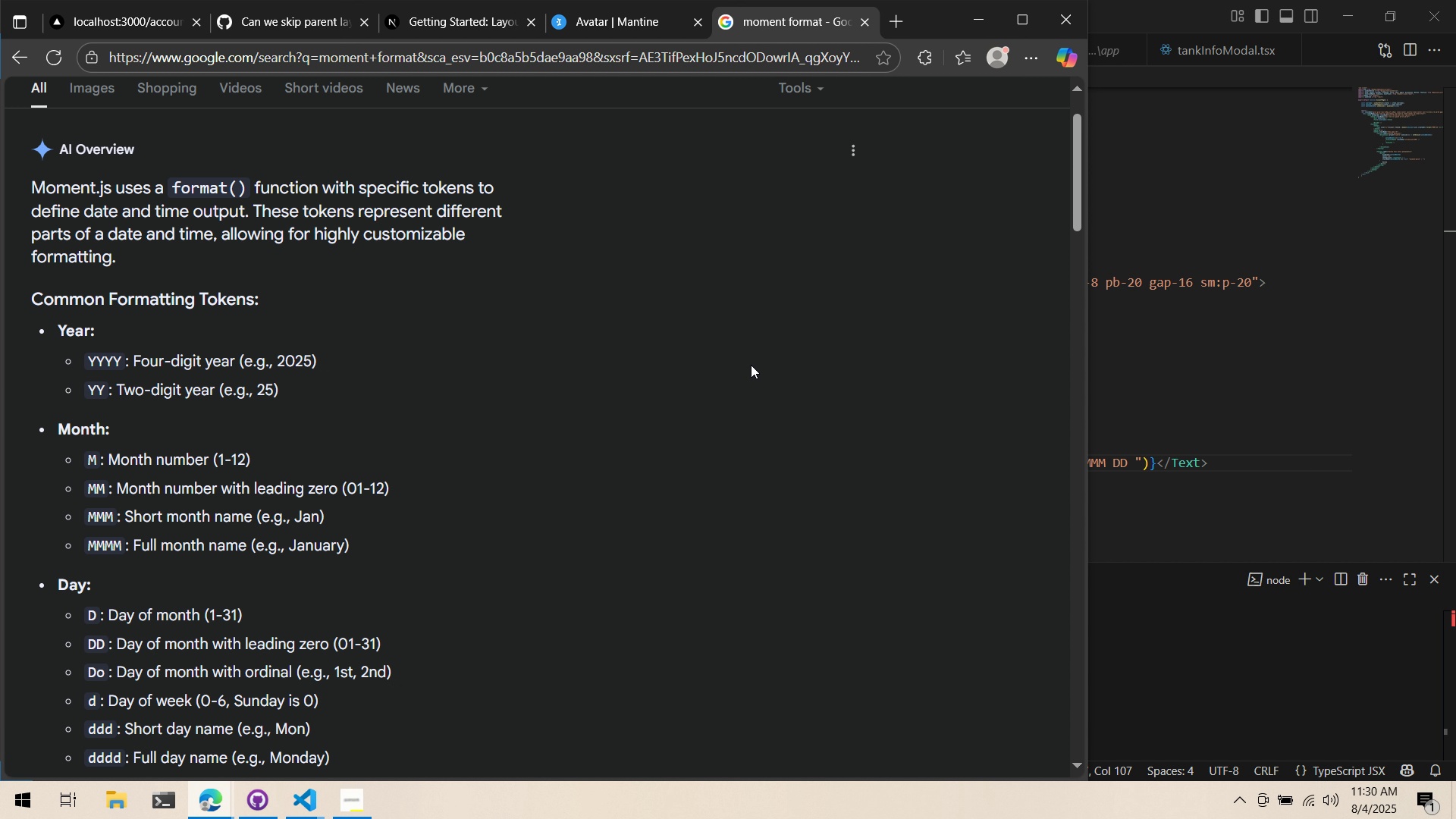 
key(Tab)
type(YYYY)
 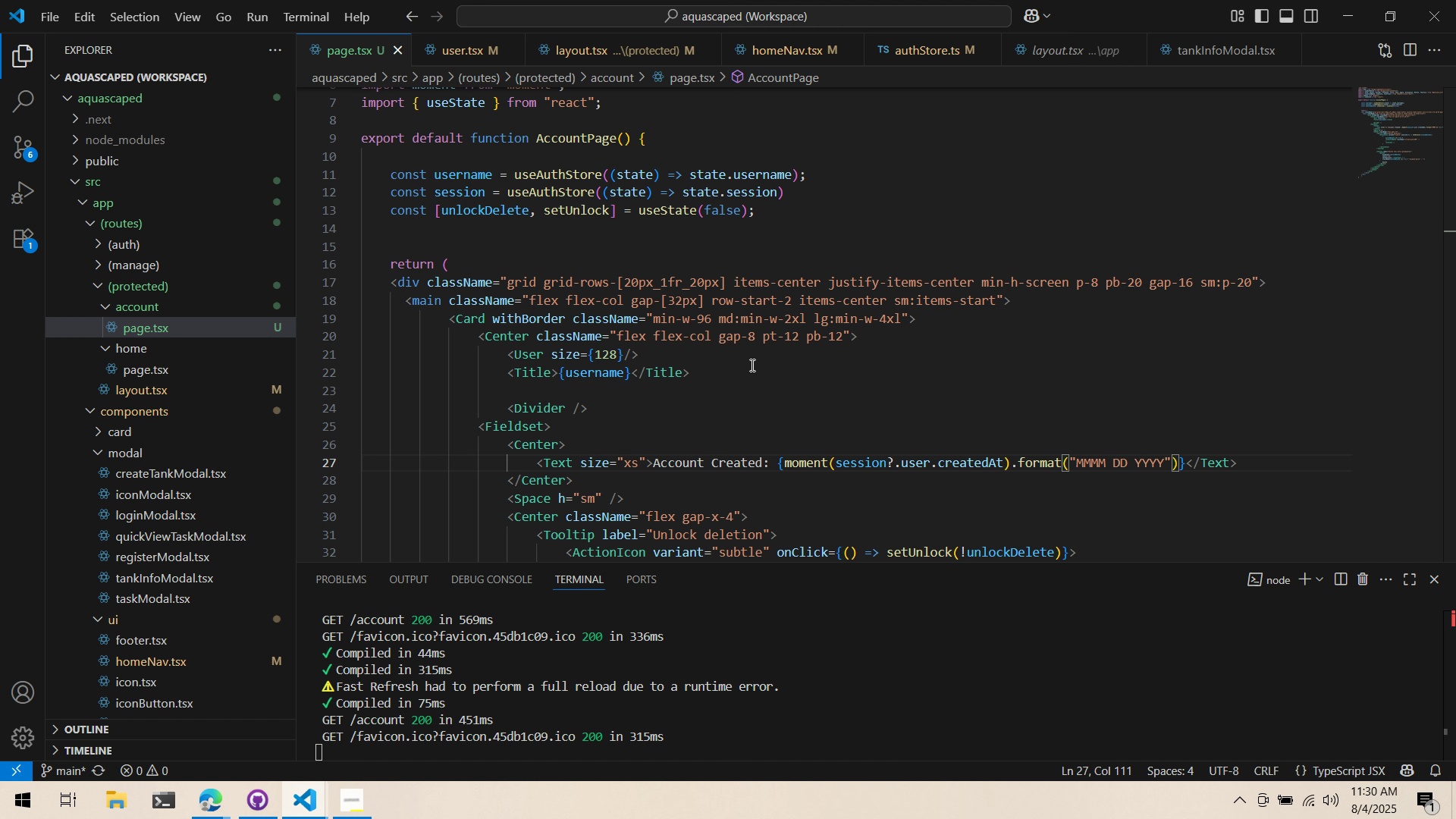 
 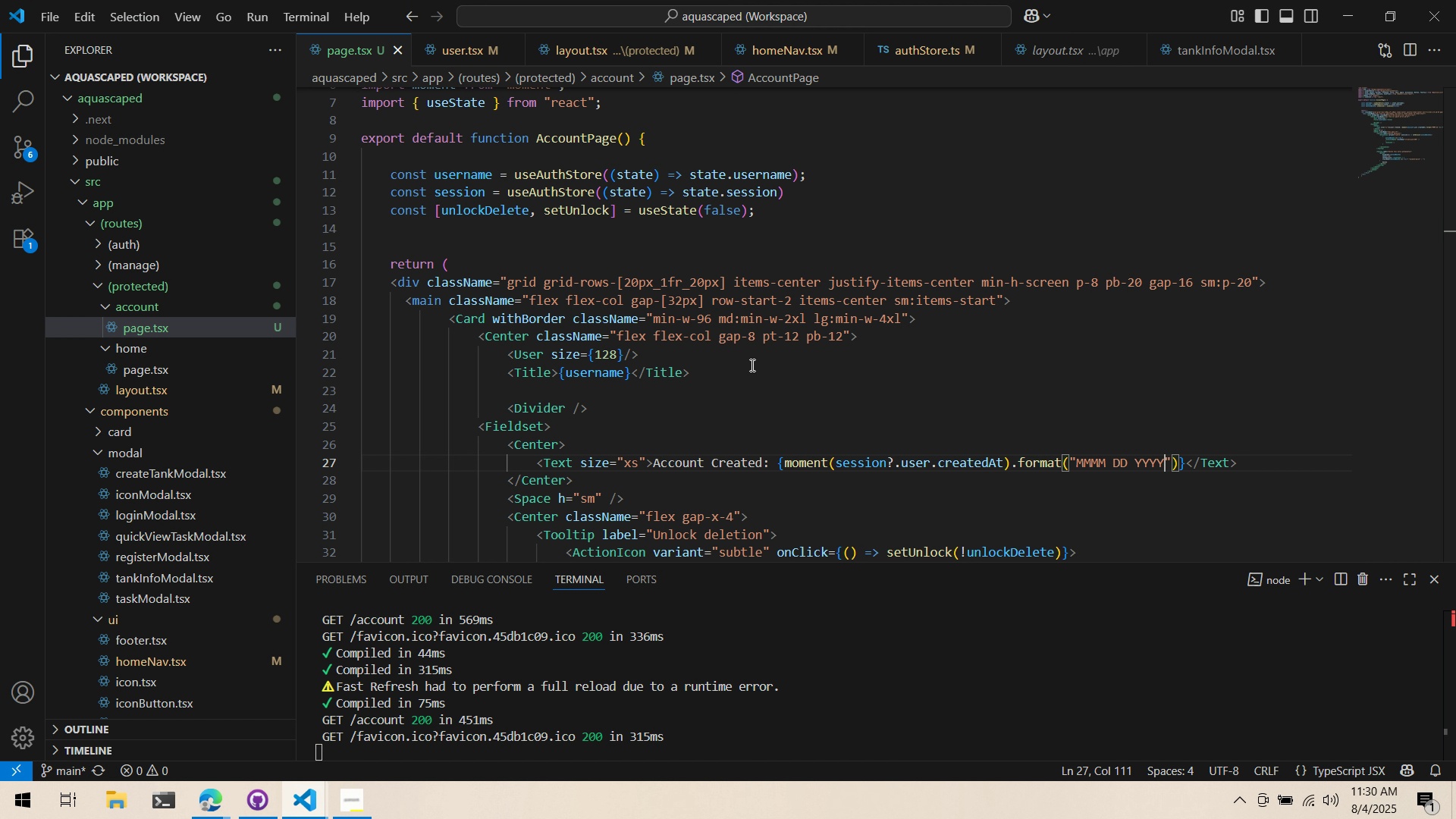 
key(Control+ControlLeft)
 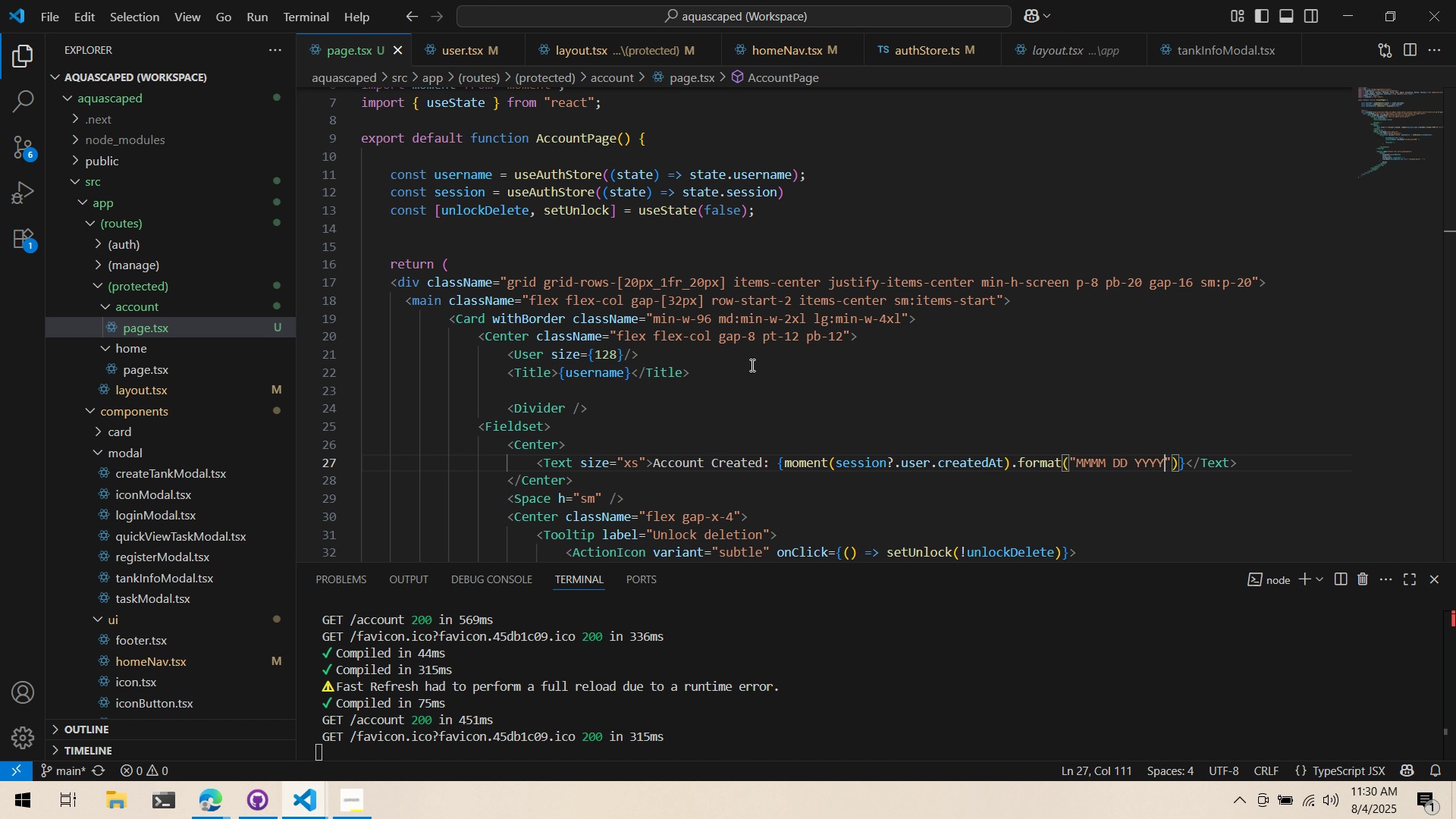 
key(Control+S)
 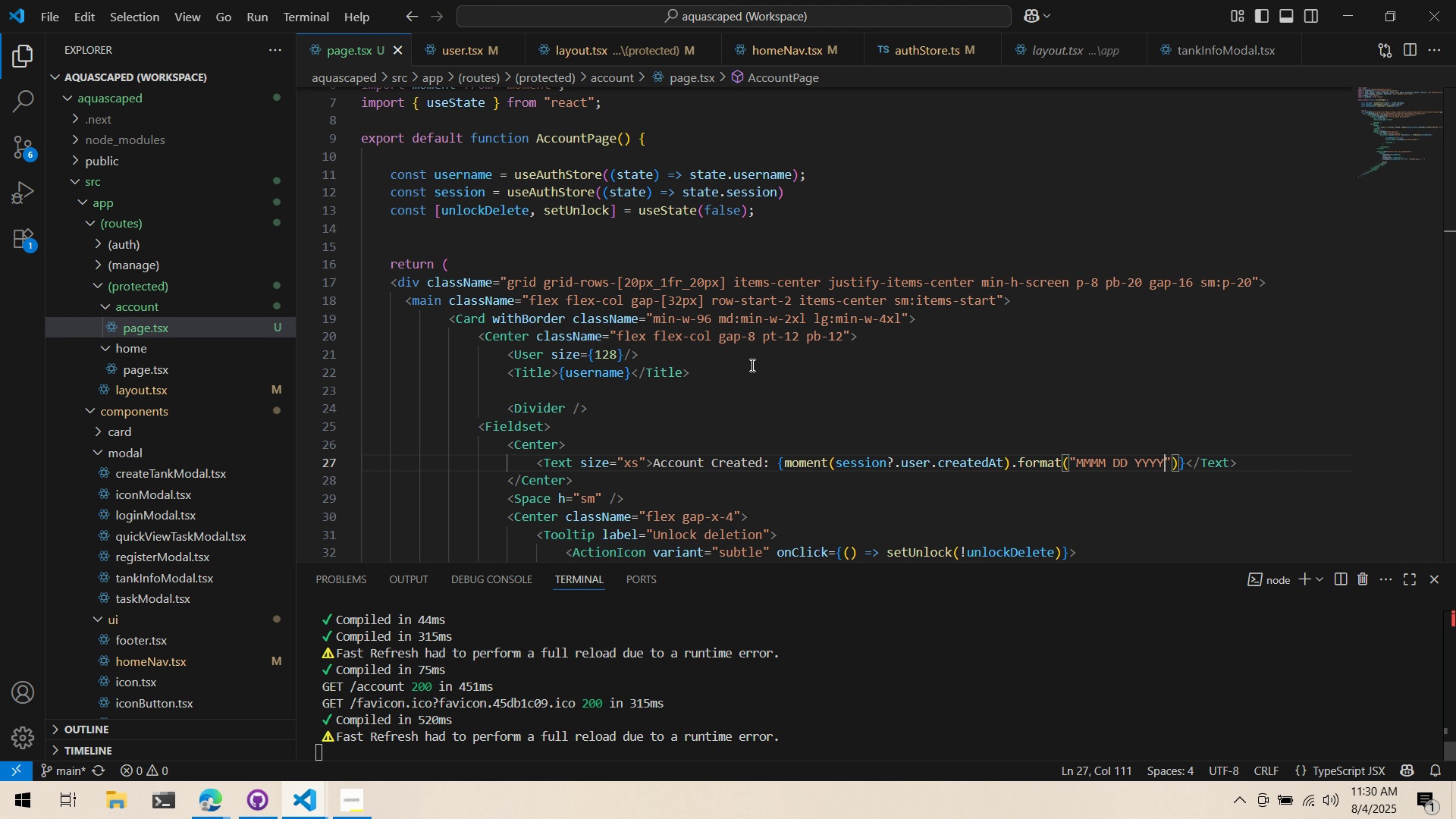 
key(Alt+AltLeft)
 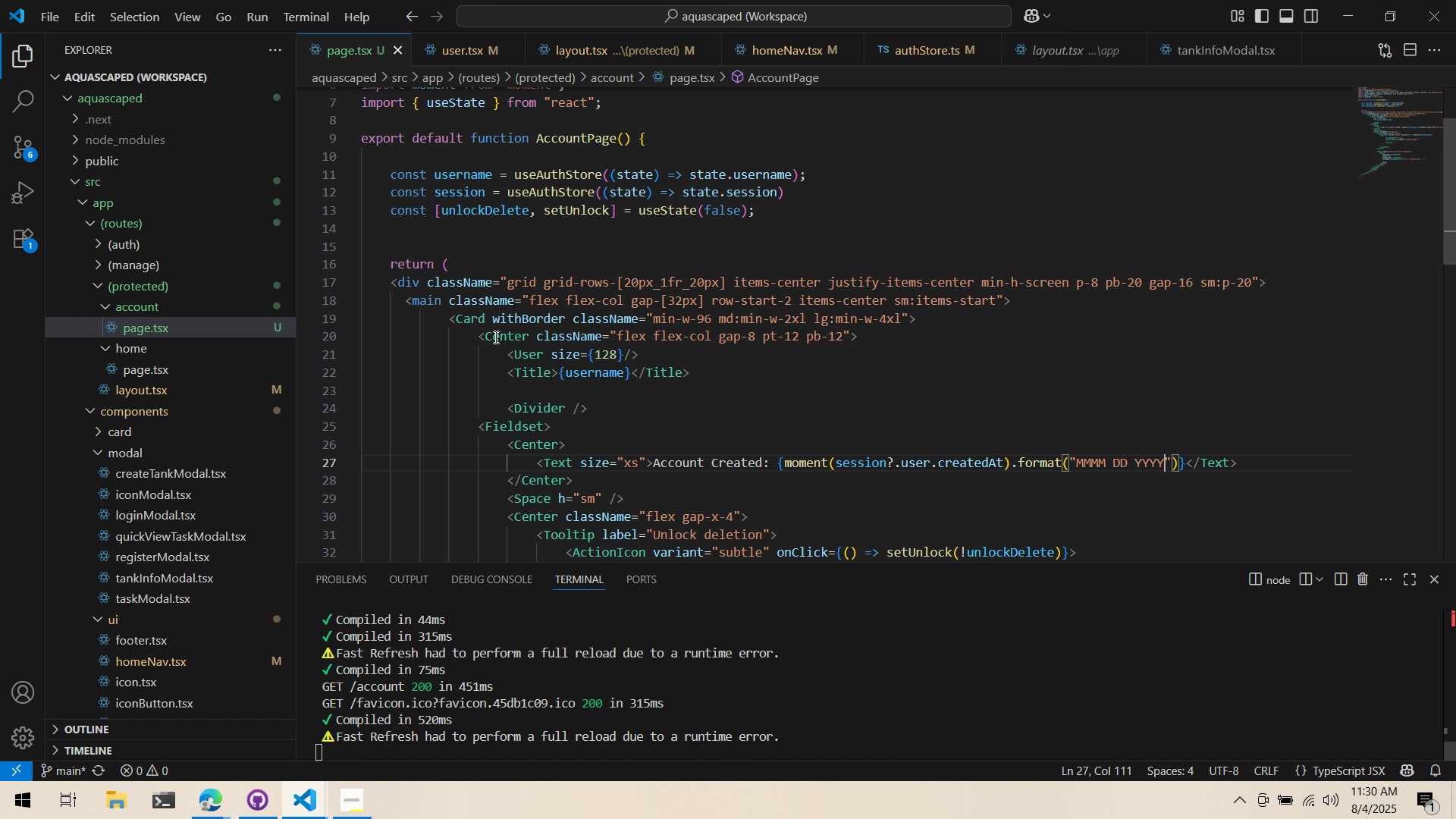 
key(Alt+Tab)
 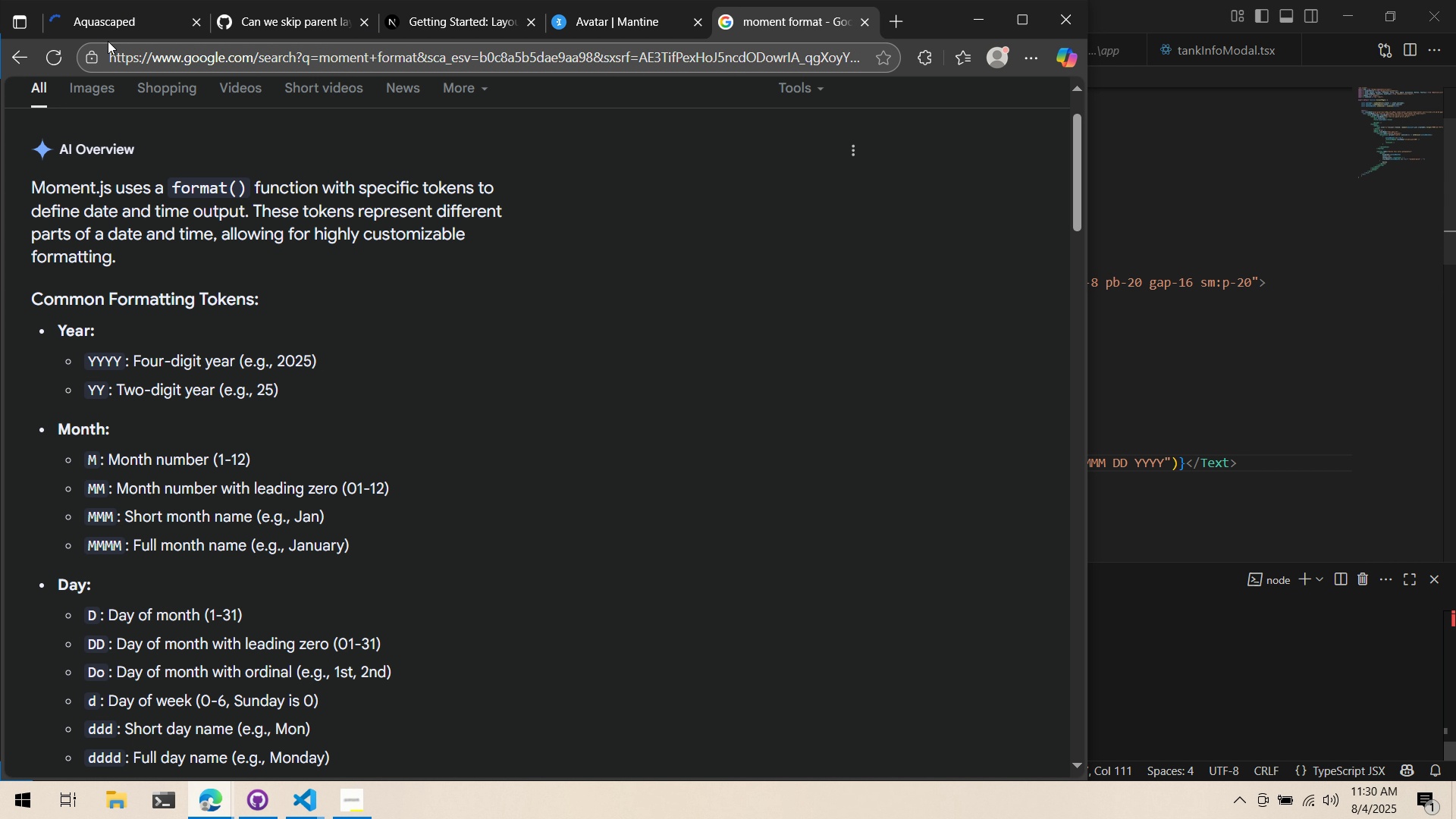 
left_click([103, 27])
 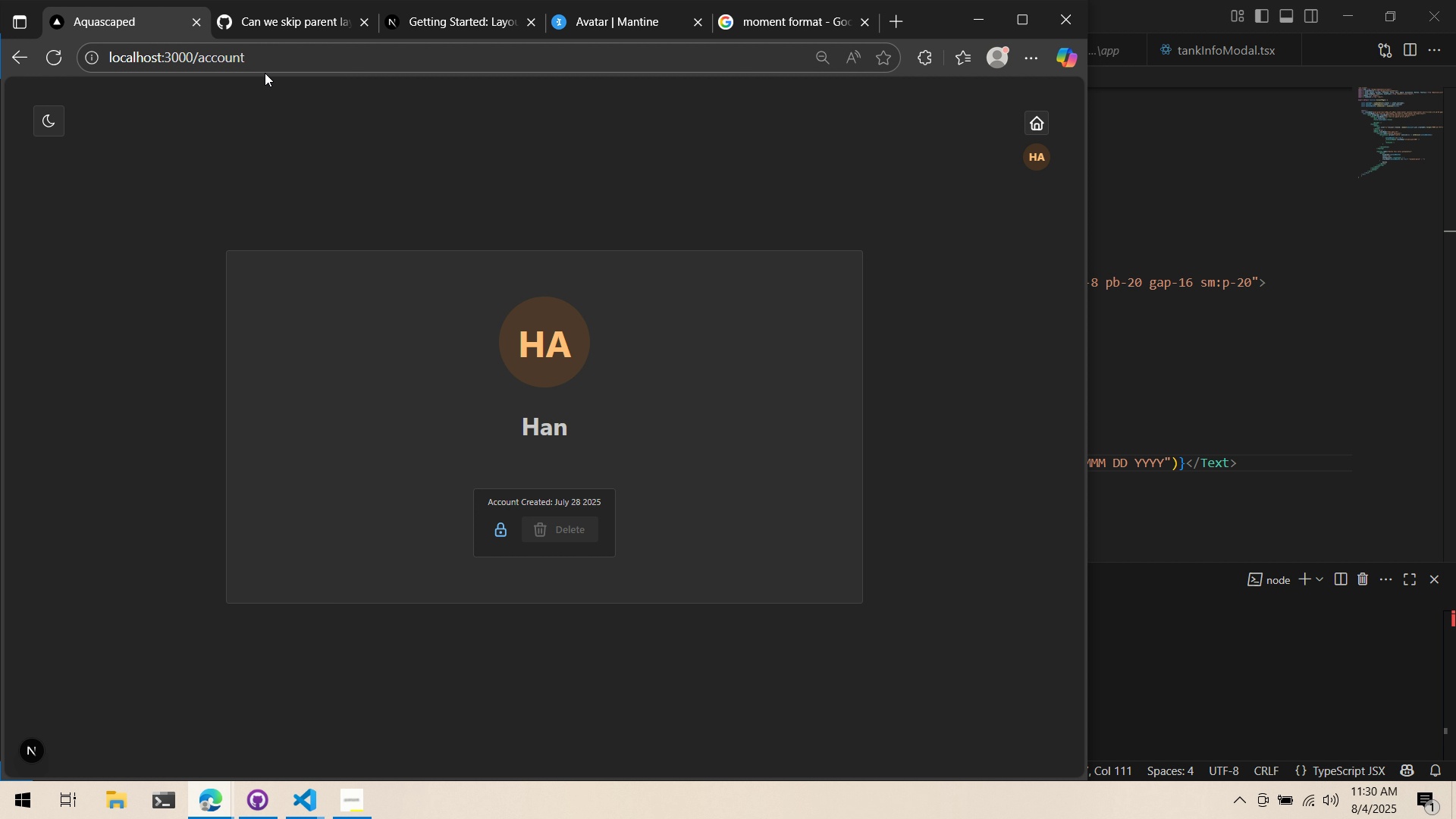 
wait(5.29)
 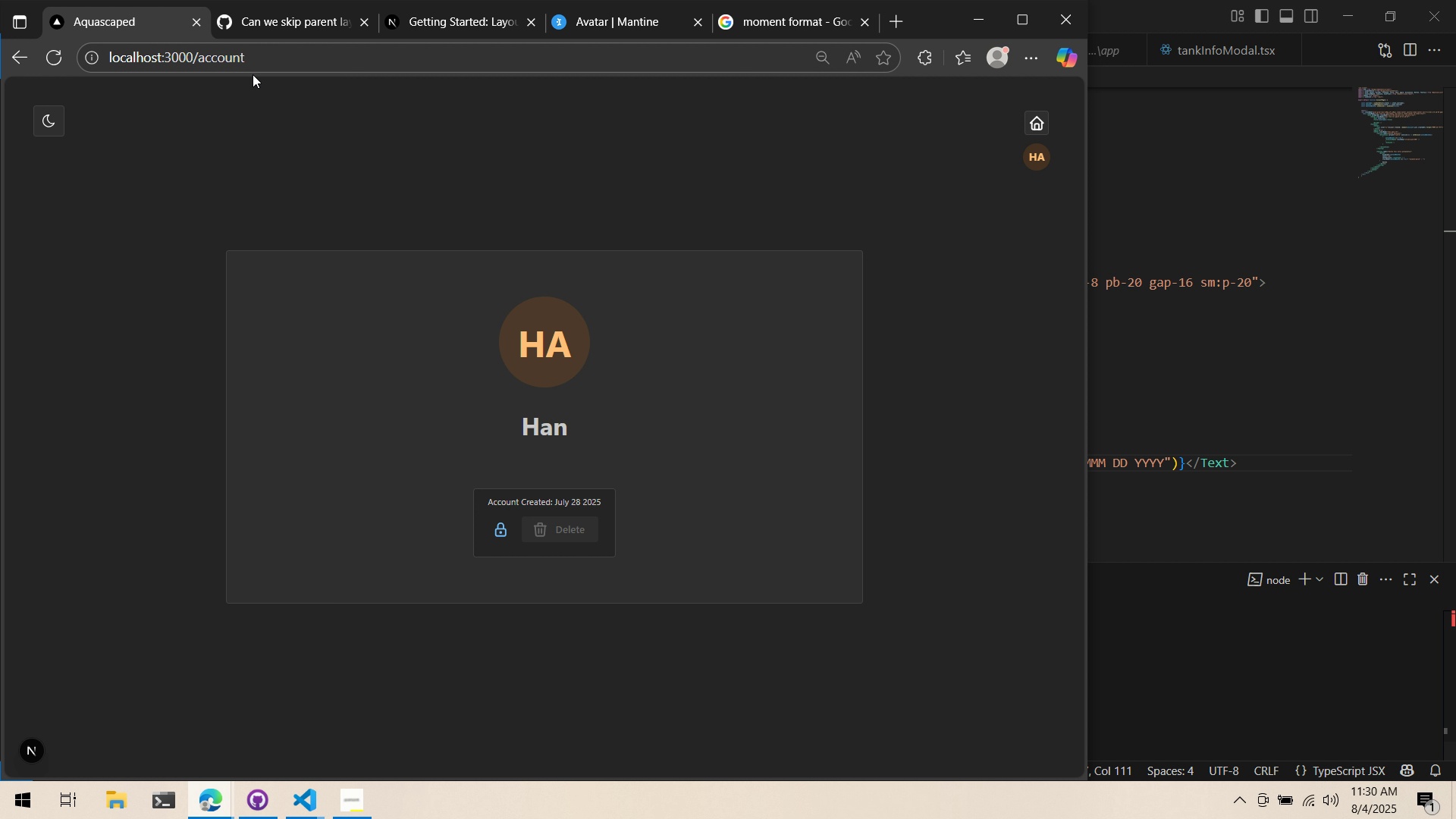 
left_click([503, 539])
 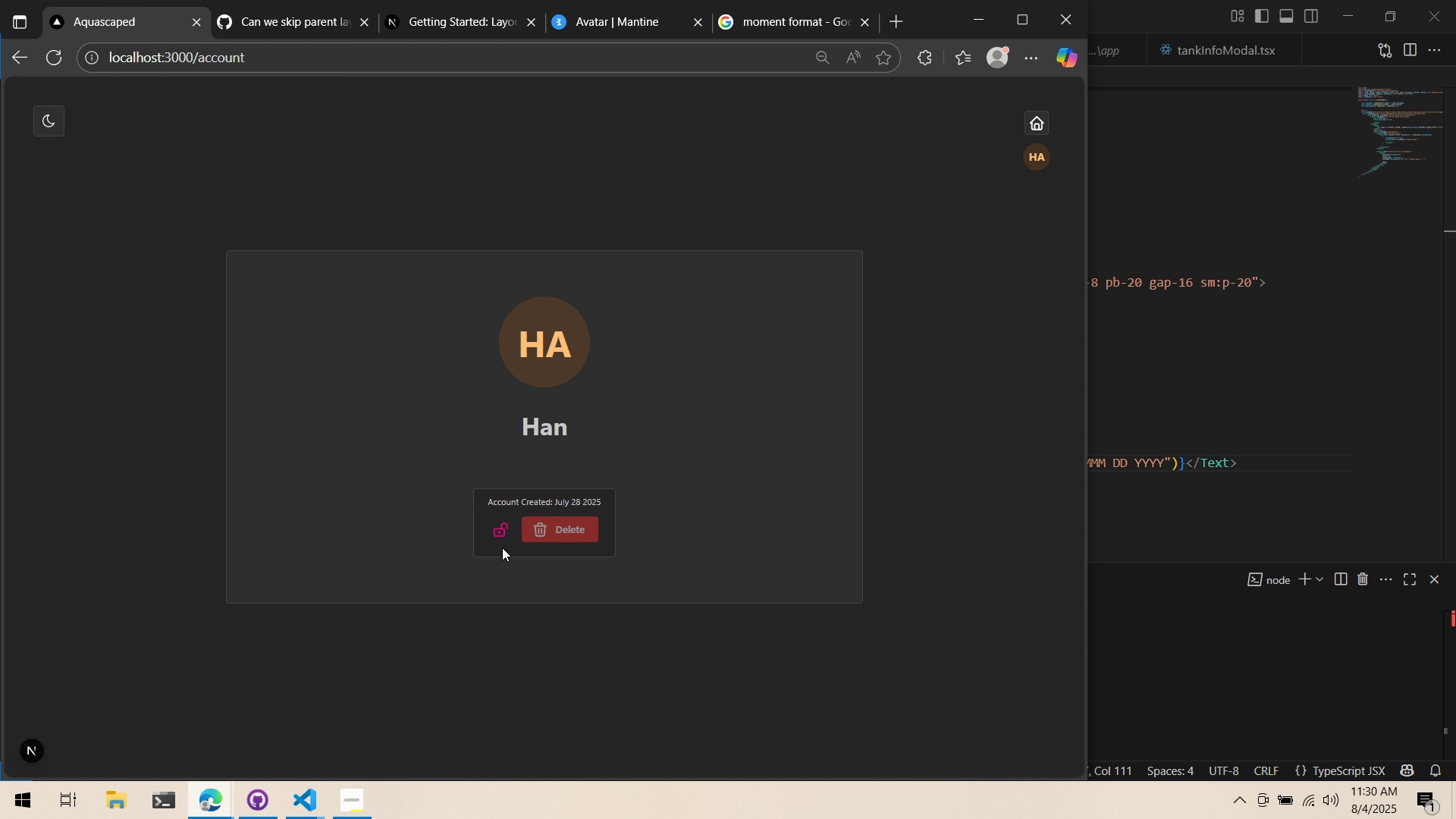 
left_click([500, 528])
 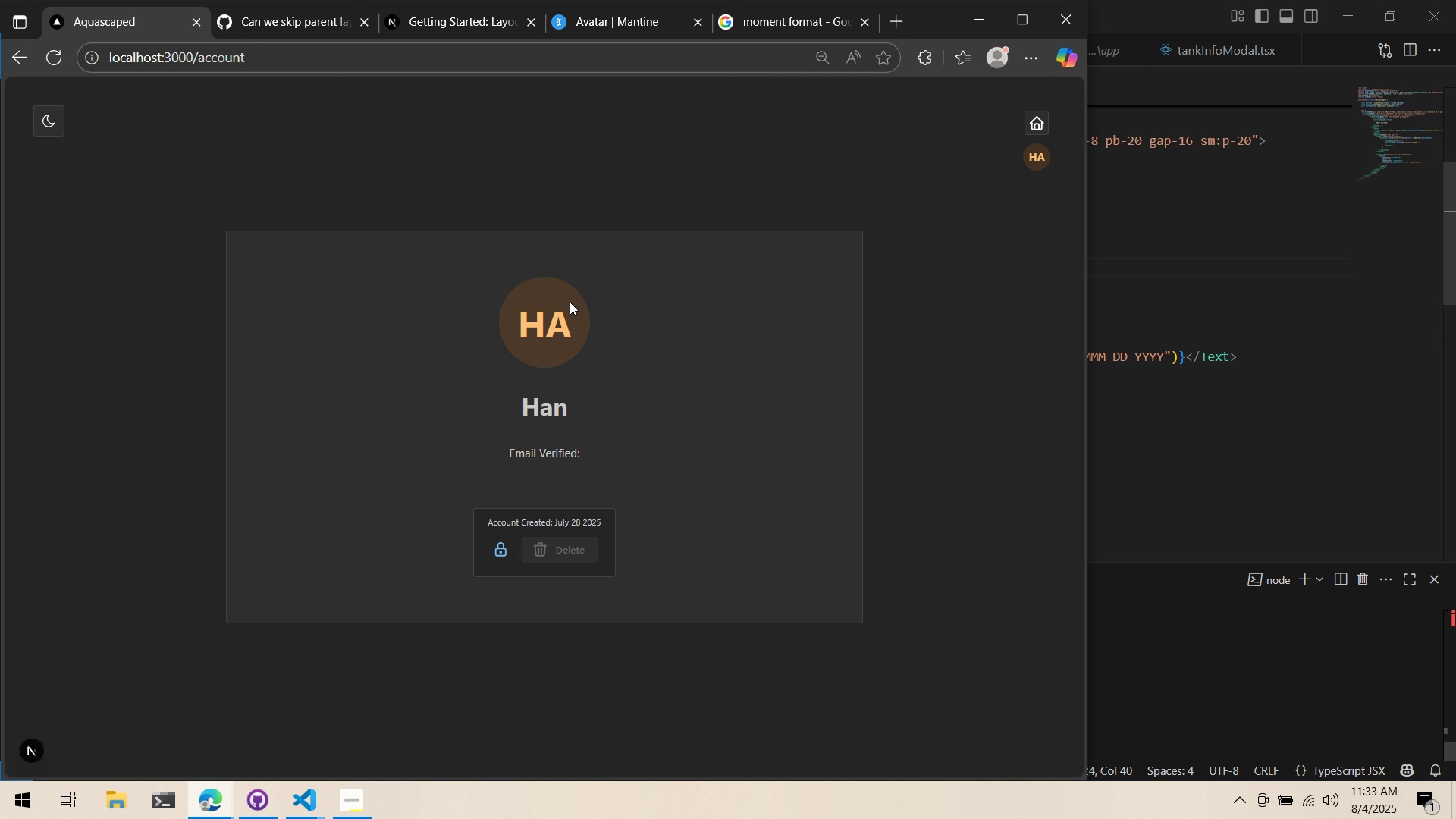 
wait(102.38)
 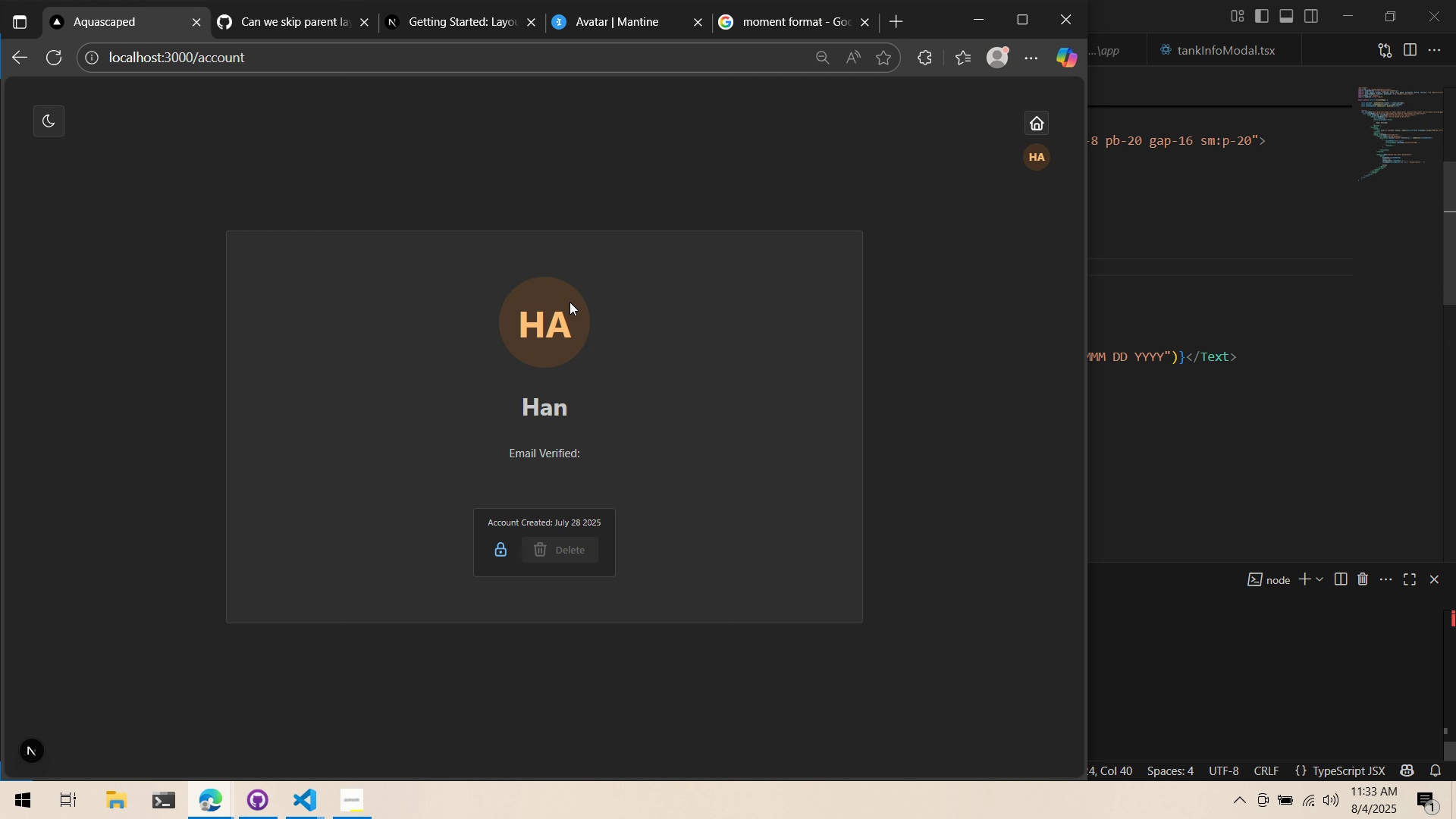 
key(Alt+AltLeft)
 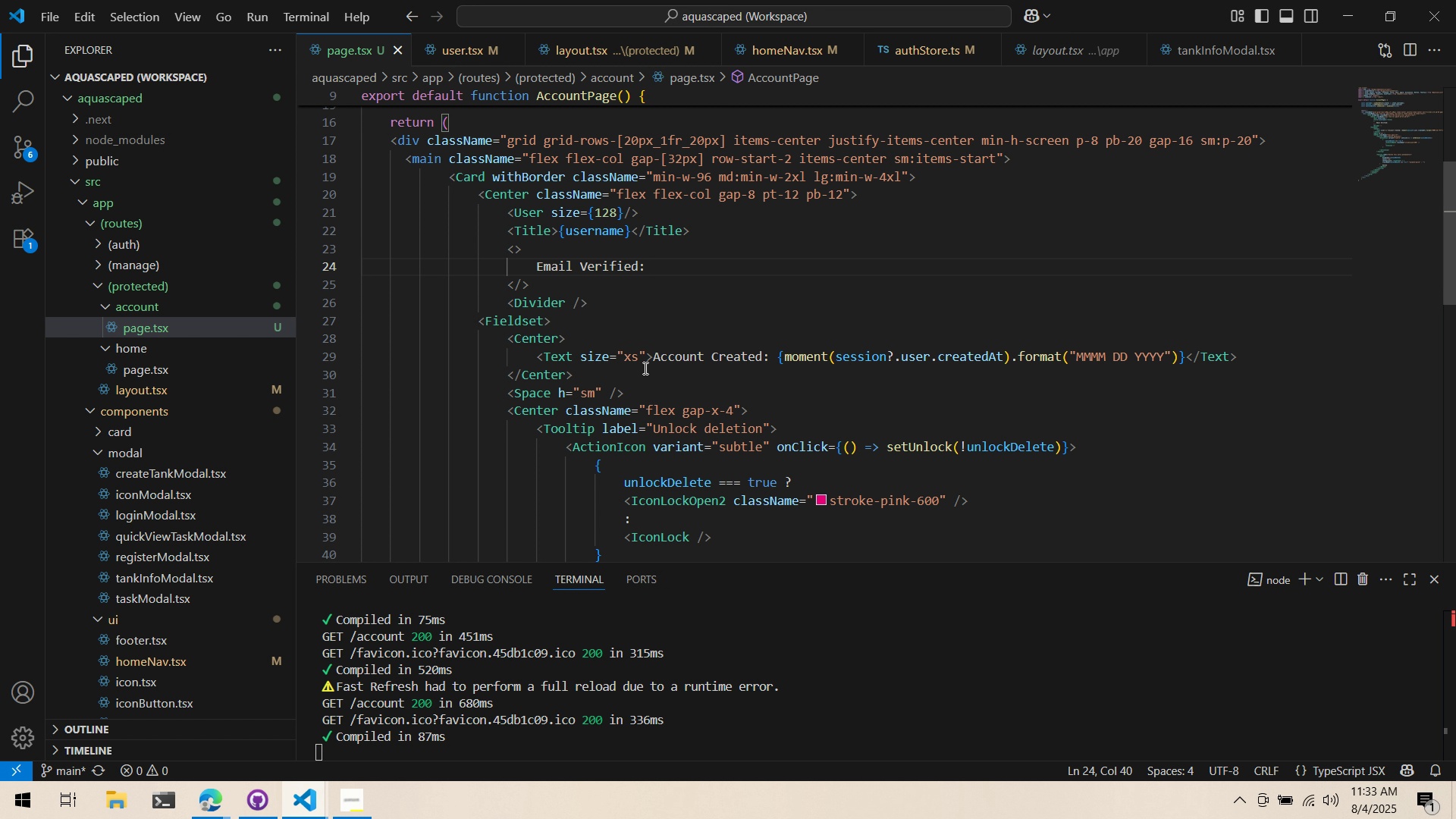 
key(Alt+Tab)
 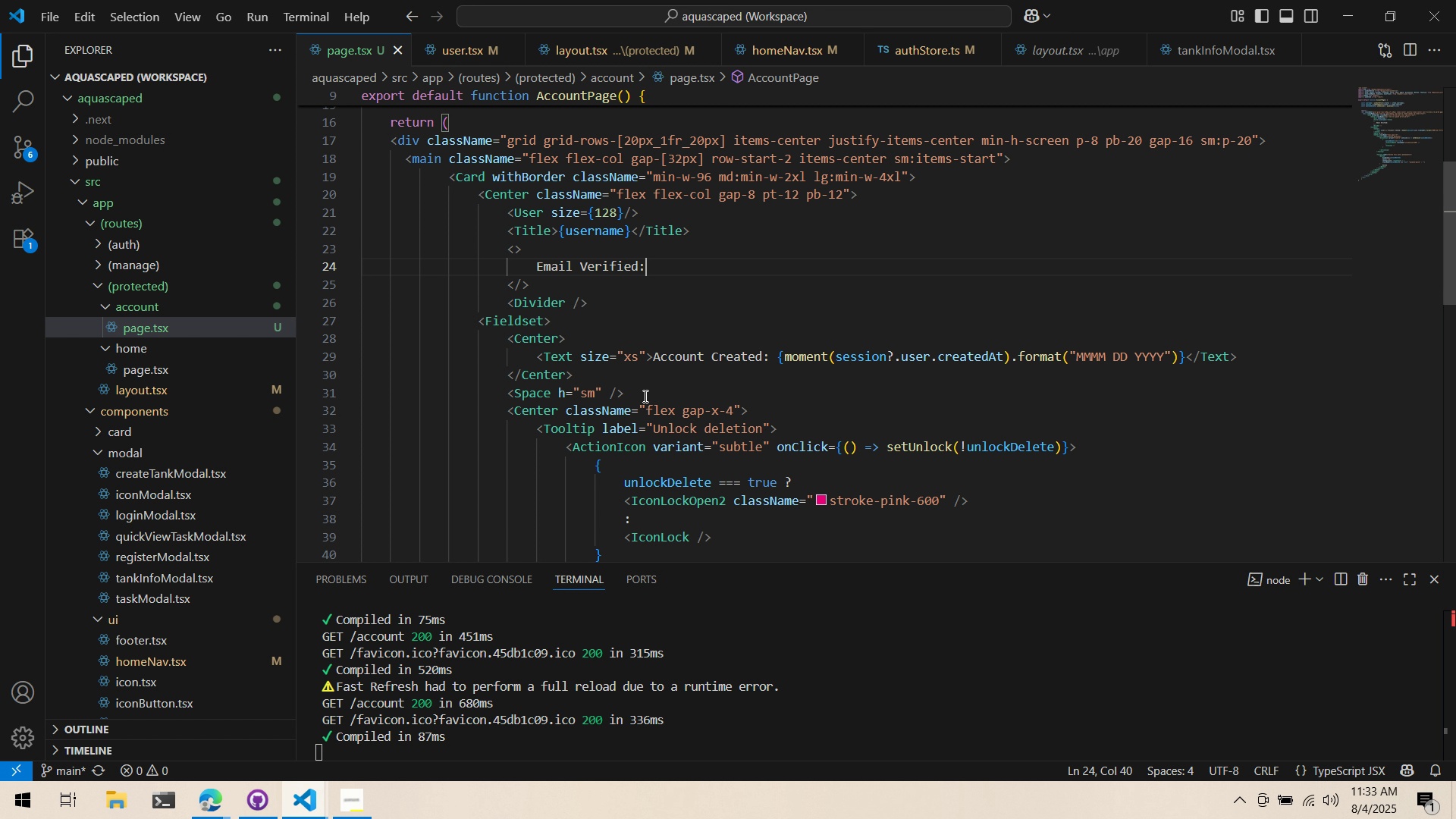 
scroll: coordinate [623, 357], scroll_direction: down, amount: 3.0
 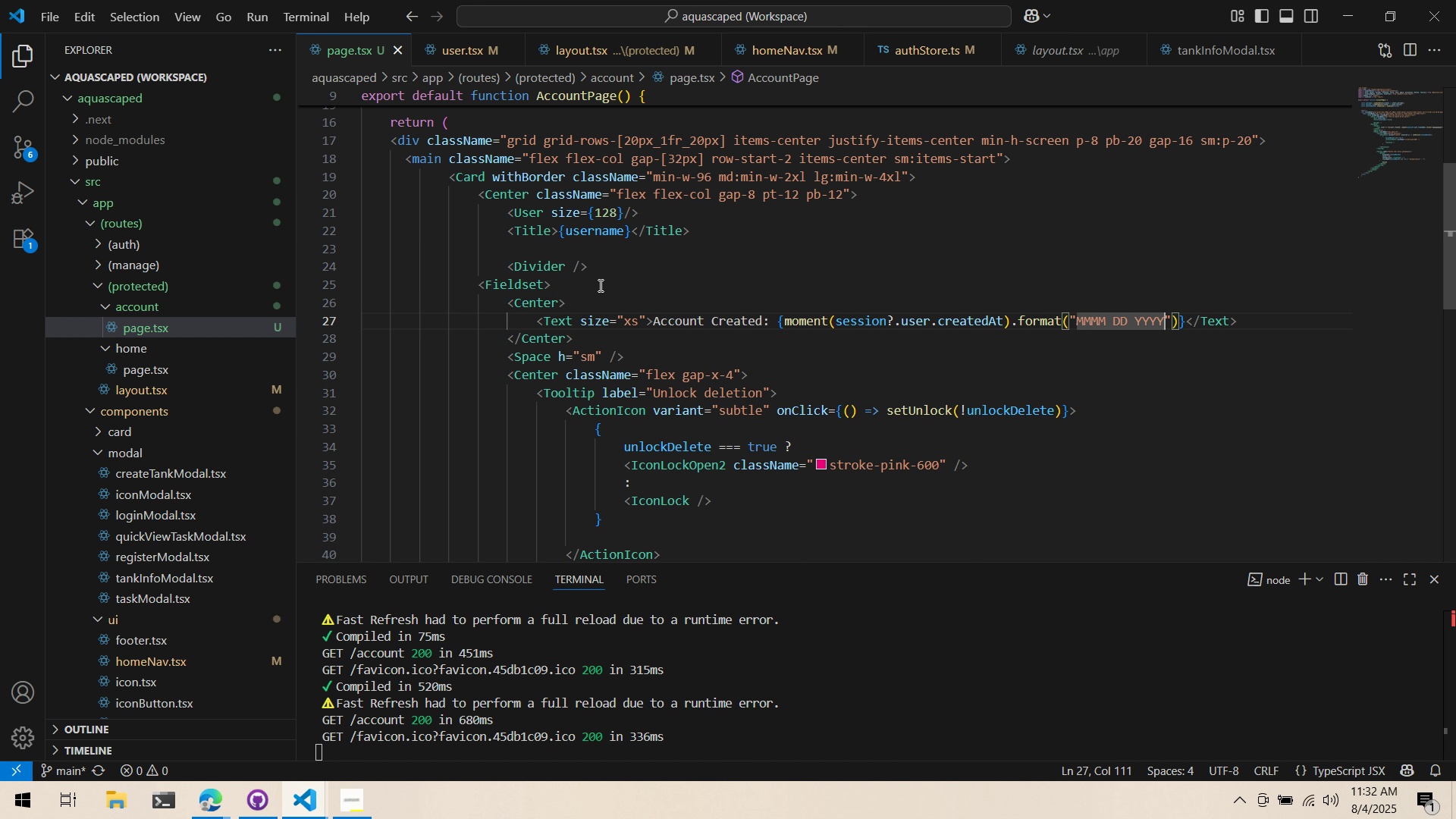 
left_click([612, 229])
 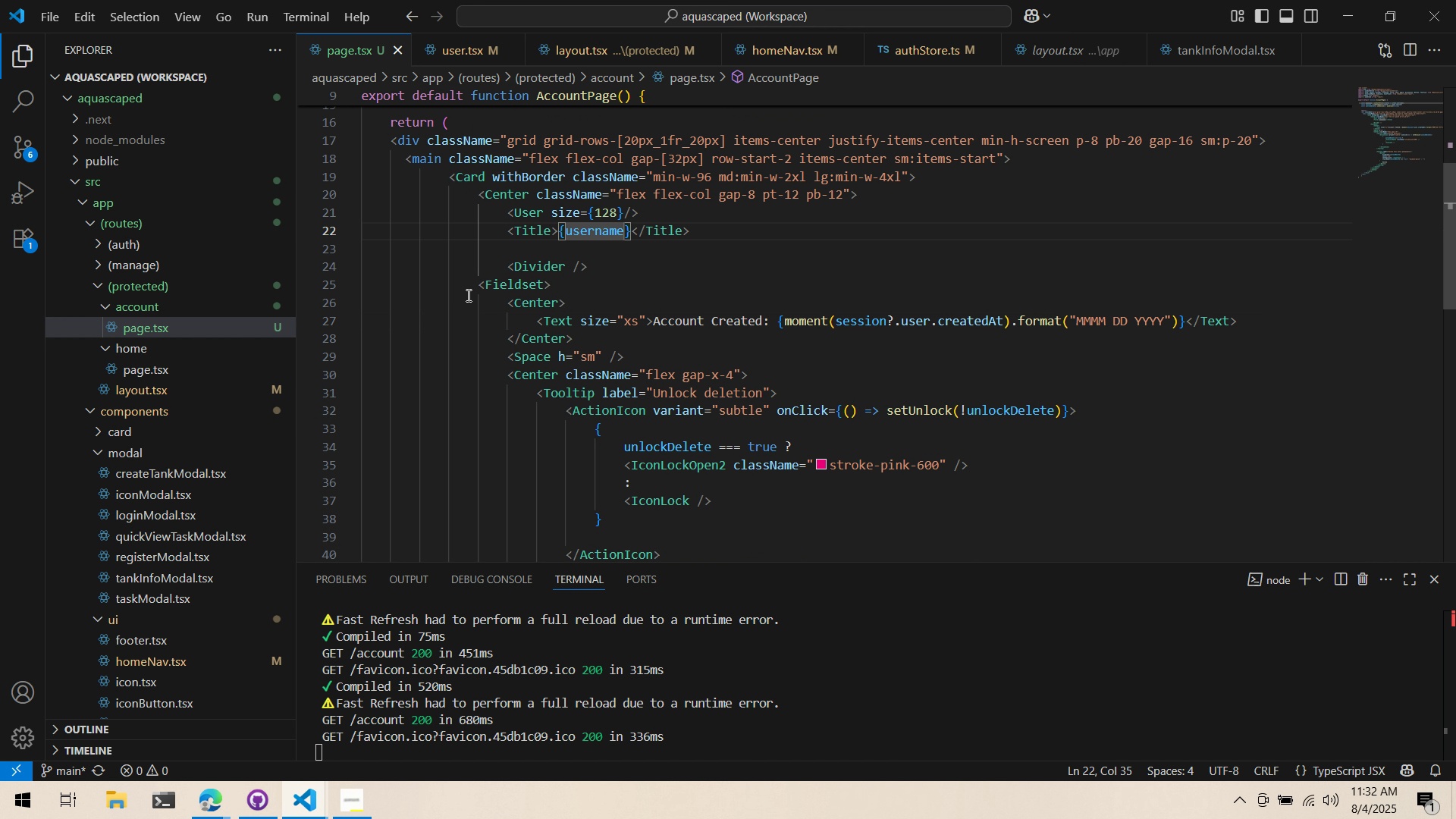 
left_click_drag(start_coordinate=[475, 287], to_coordinate=[555, 305])
 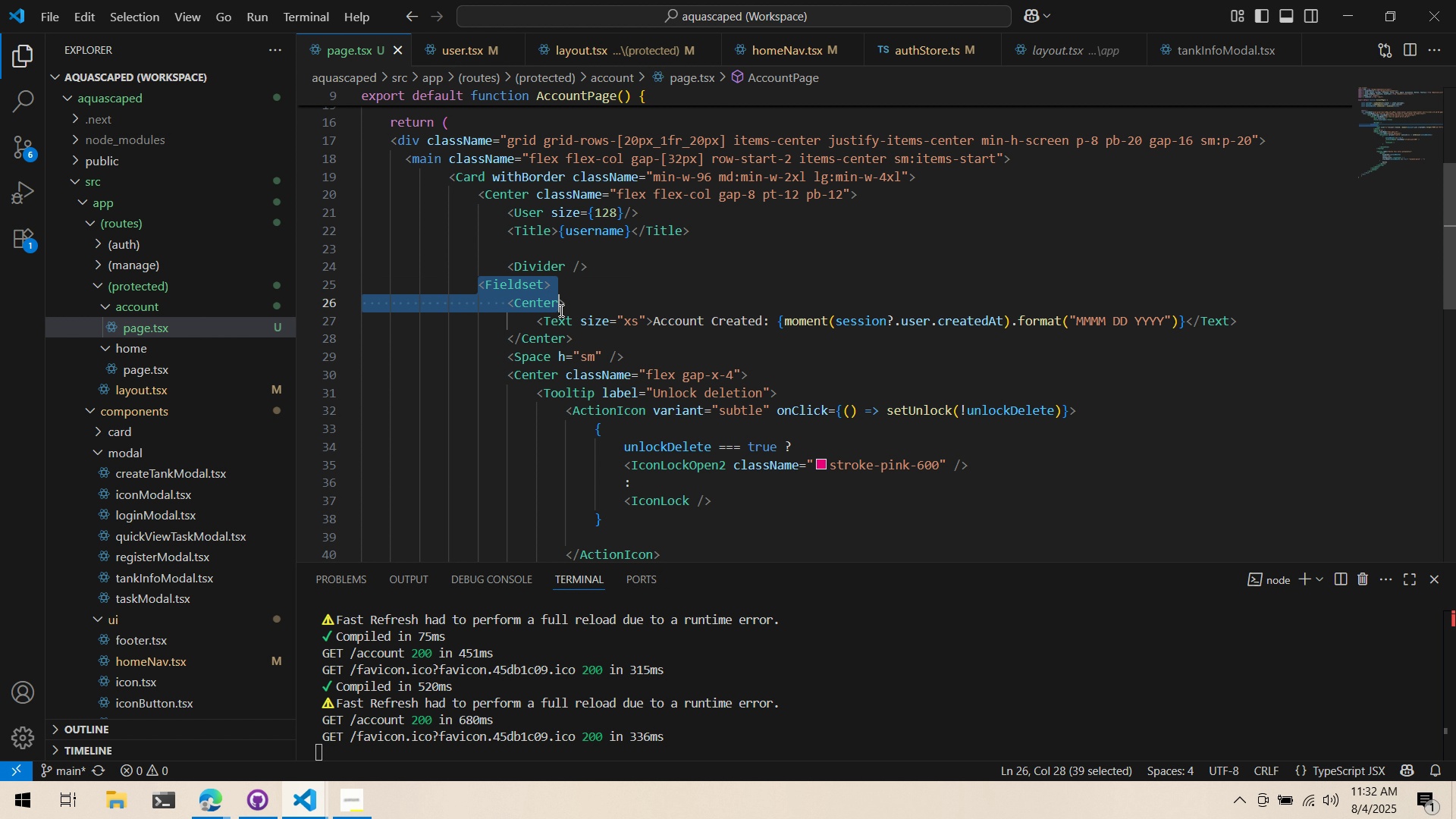 
key(Alt+AltLeft)
 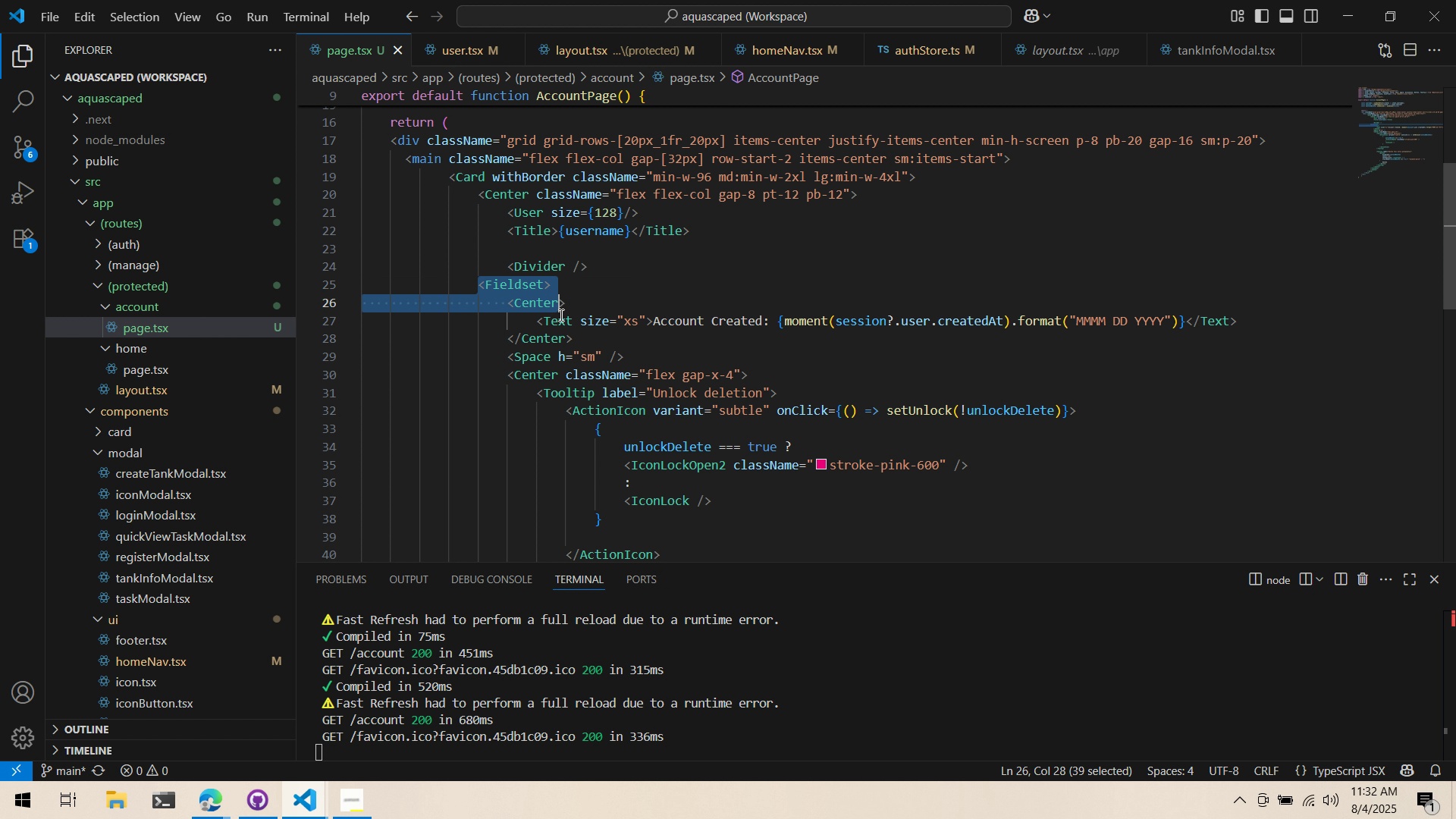 
key(Alt+Tab)
 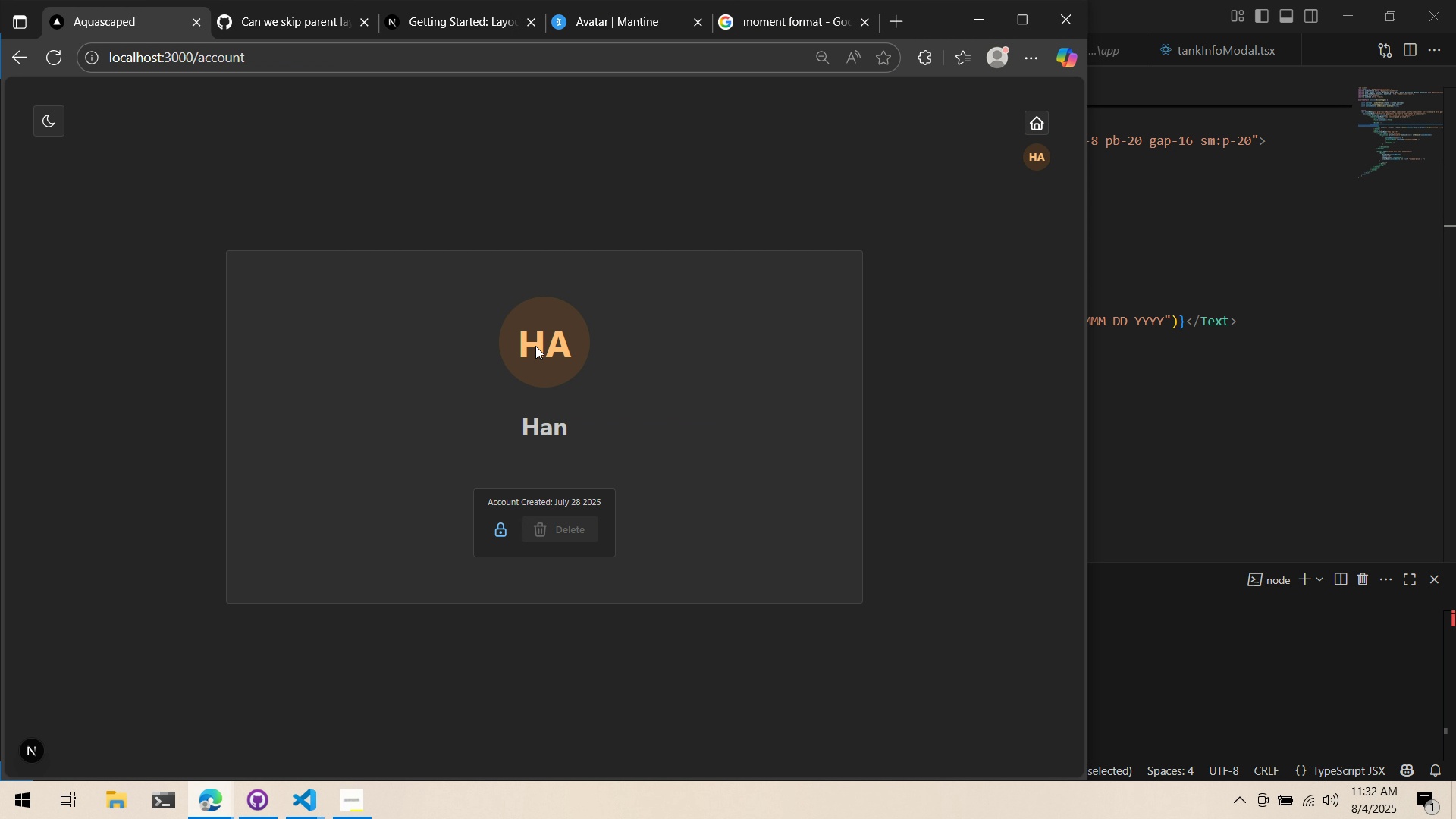 
key(Alt+AltLeft)
 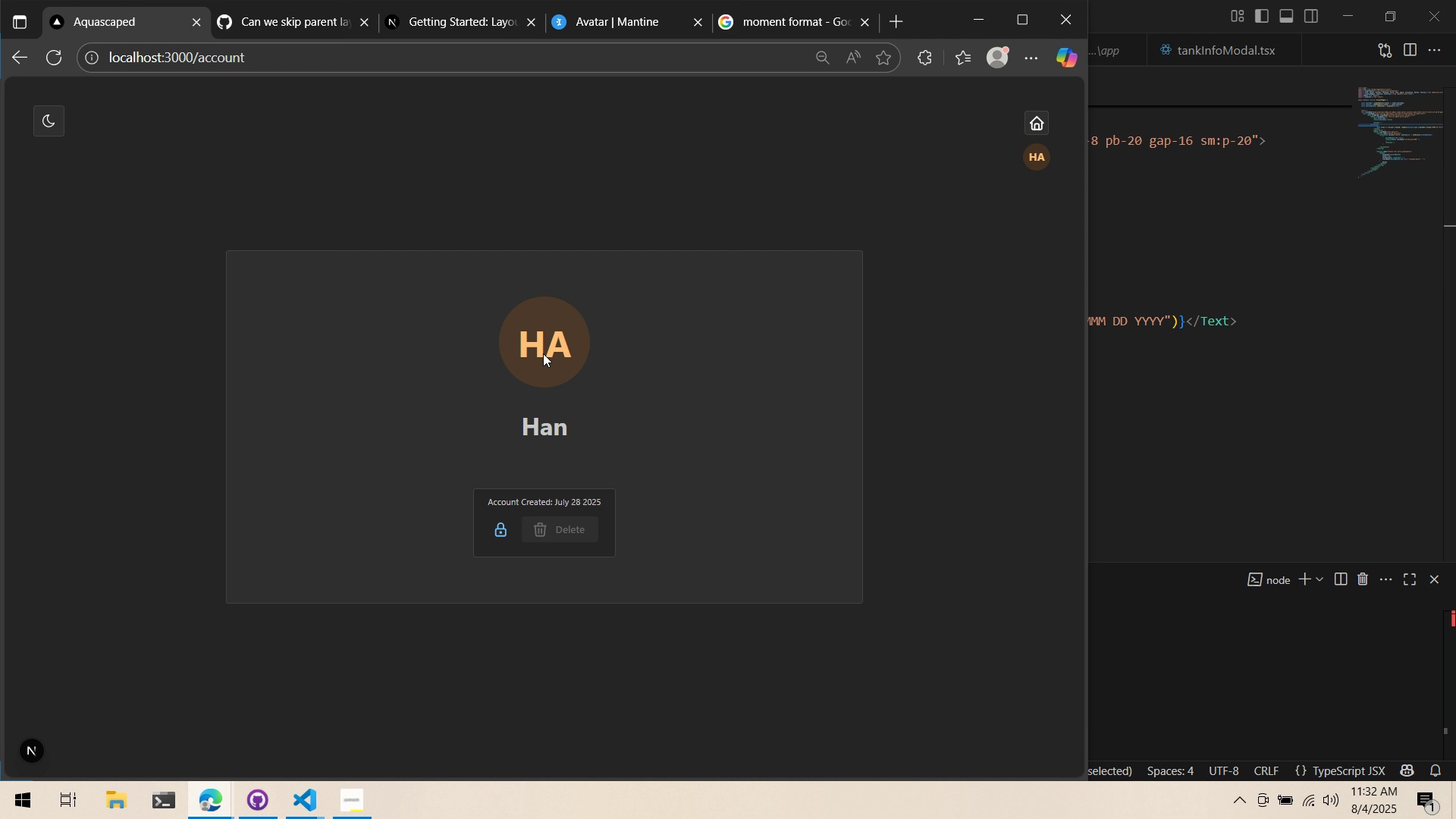 
key(Alt+Tab)
 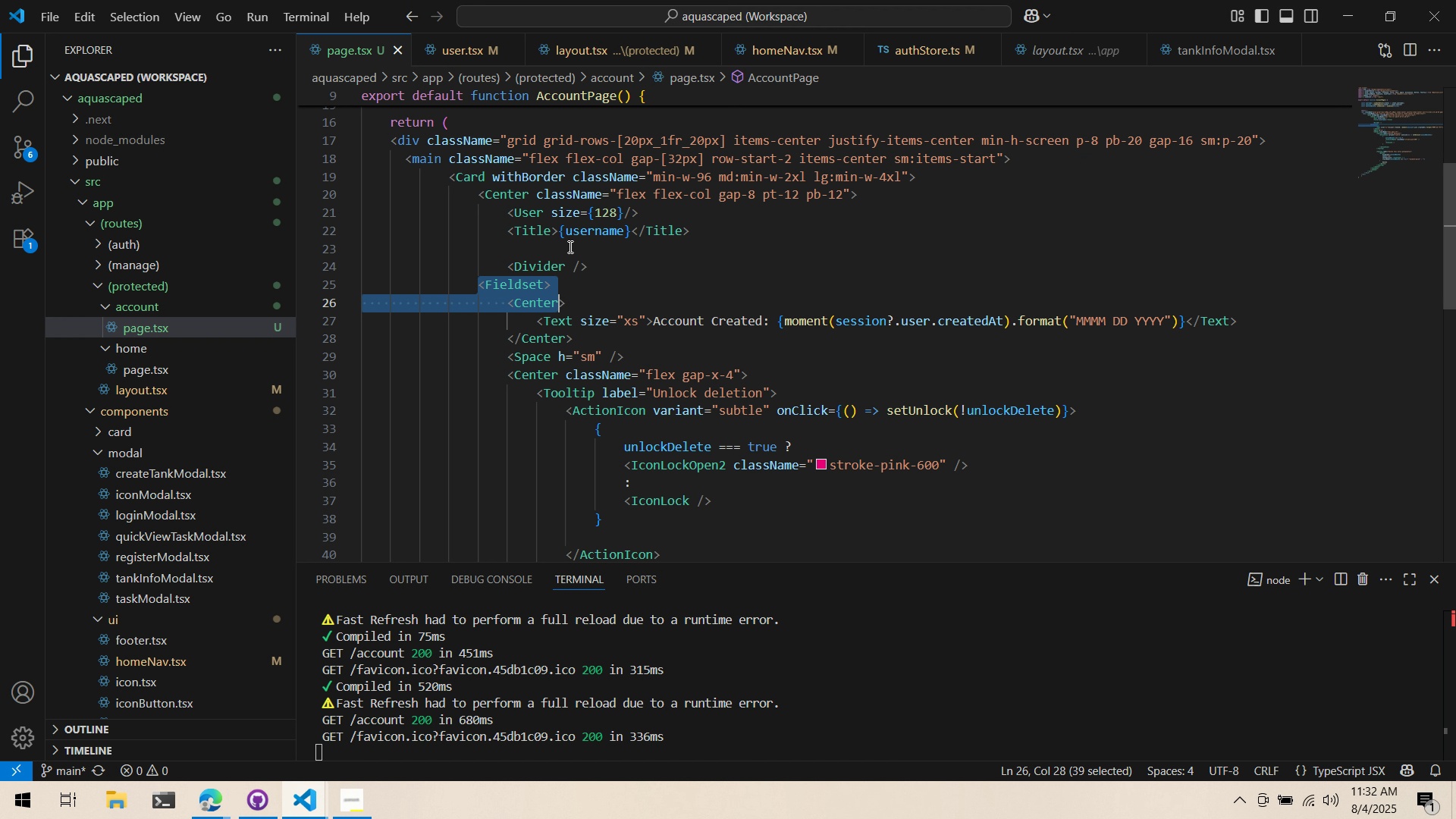 
left_click([573, 231])
 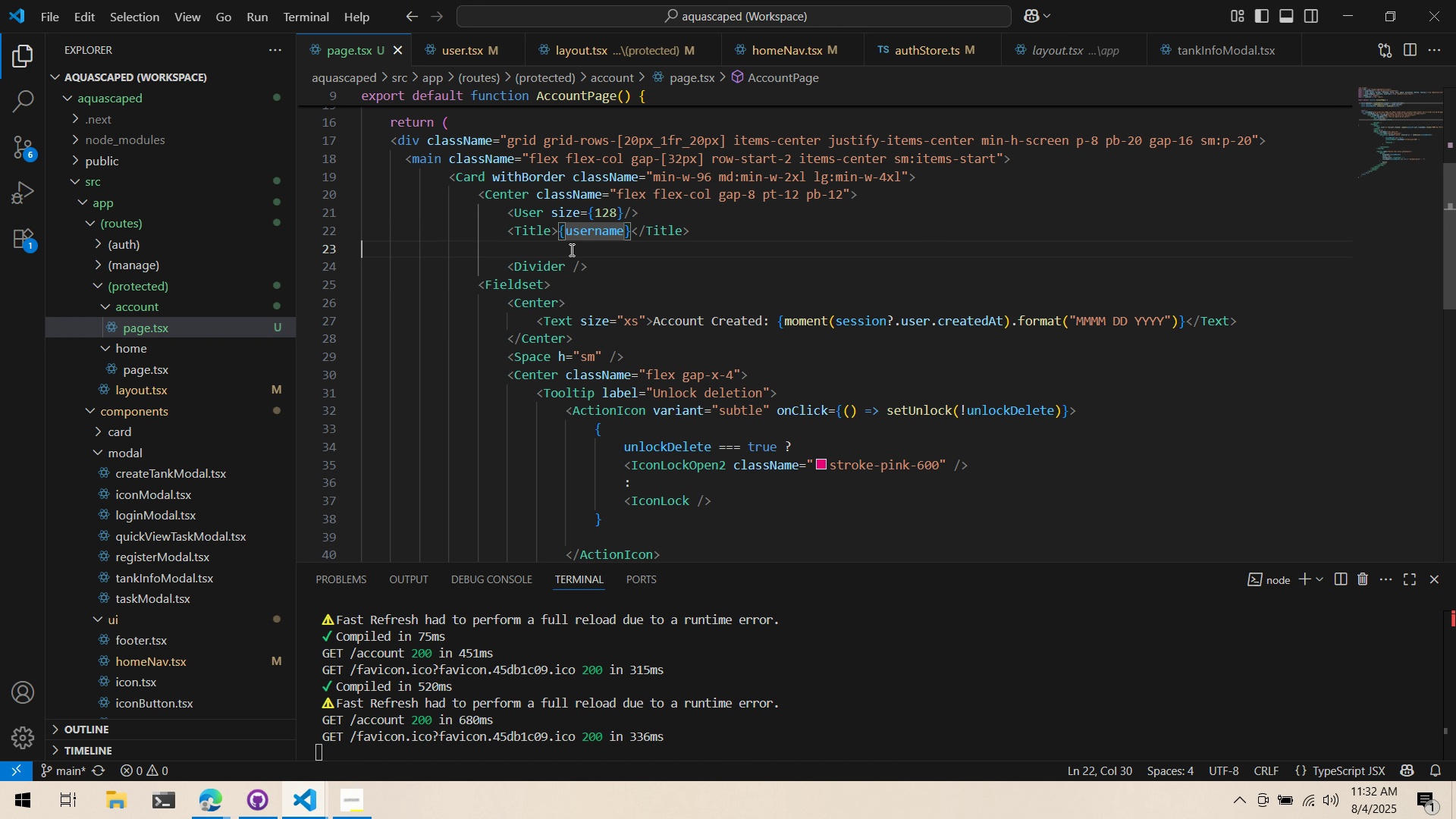 
left_click([570, 249])
 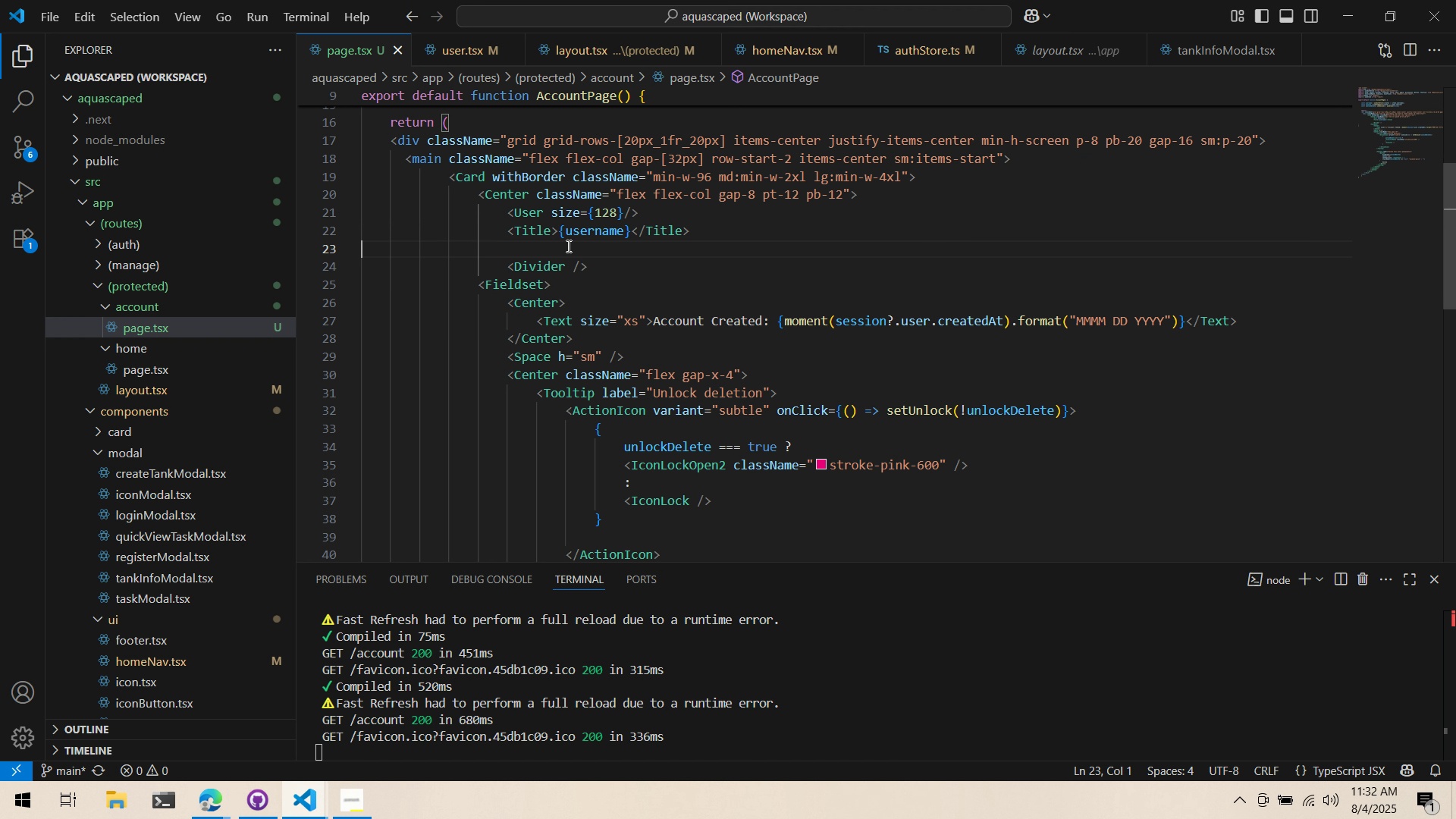 
key(Tab)
 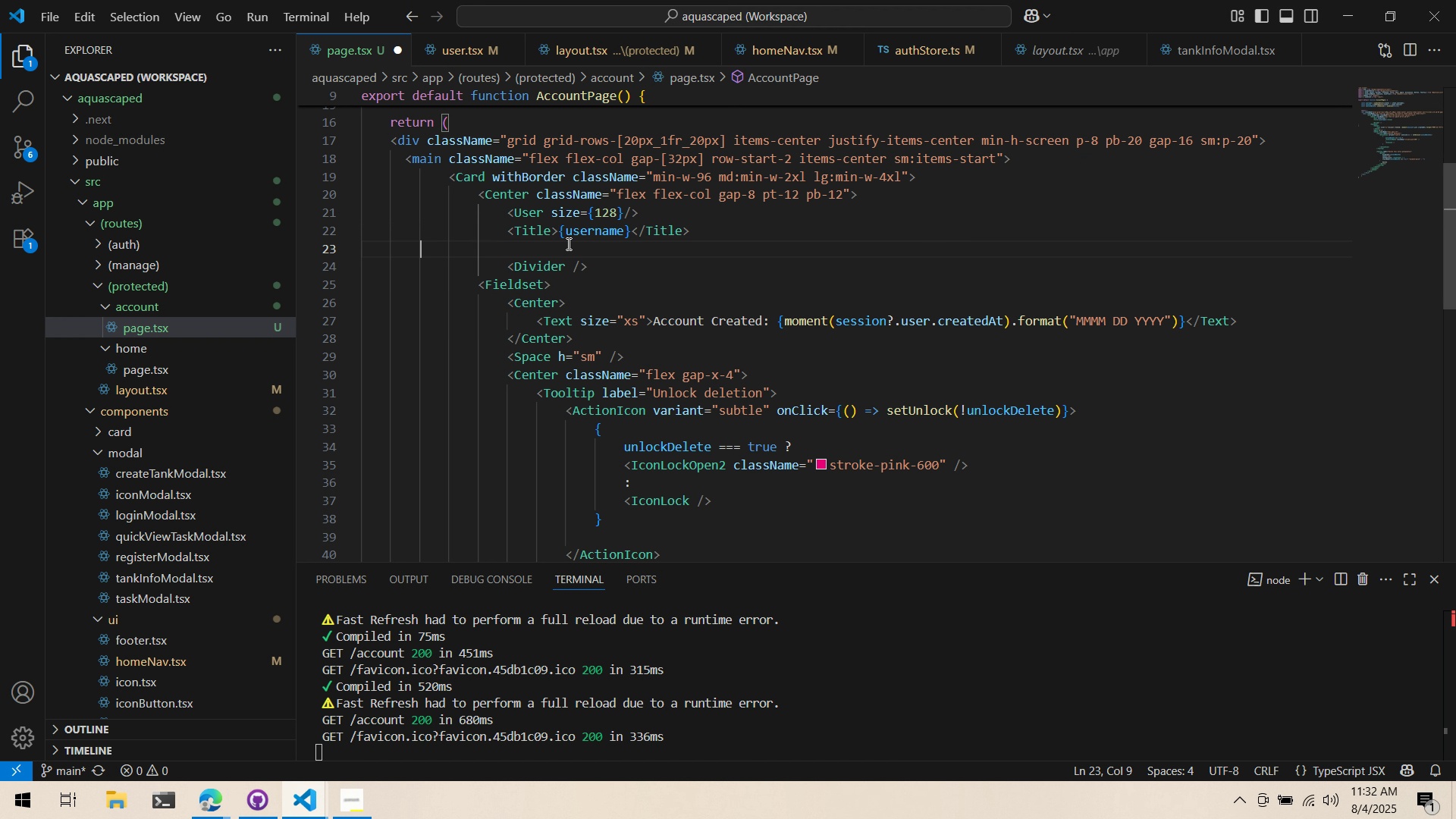 
key(Tab)
 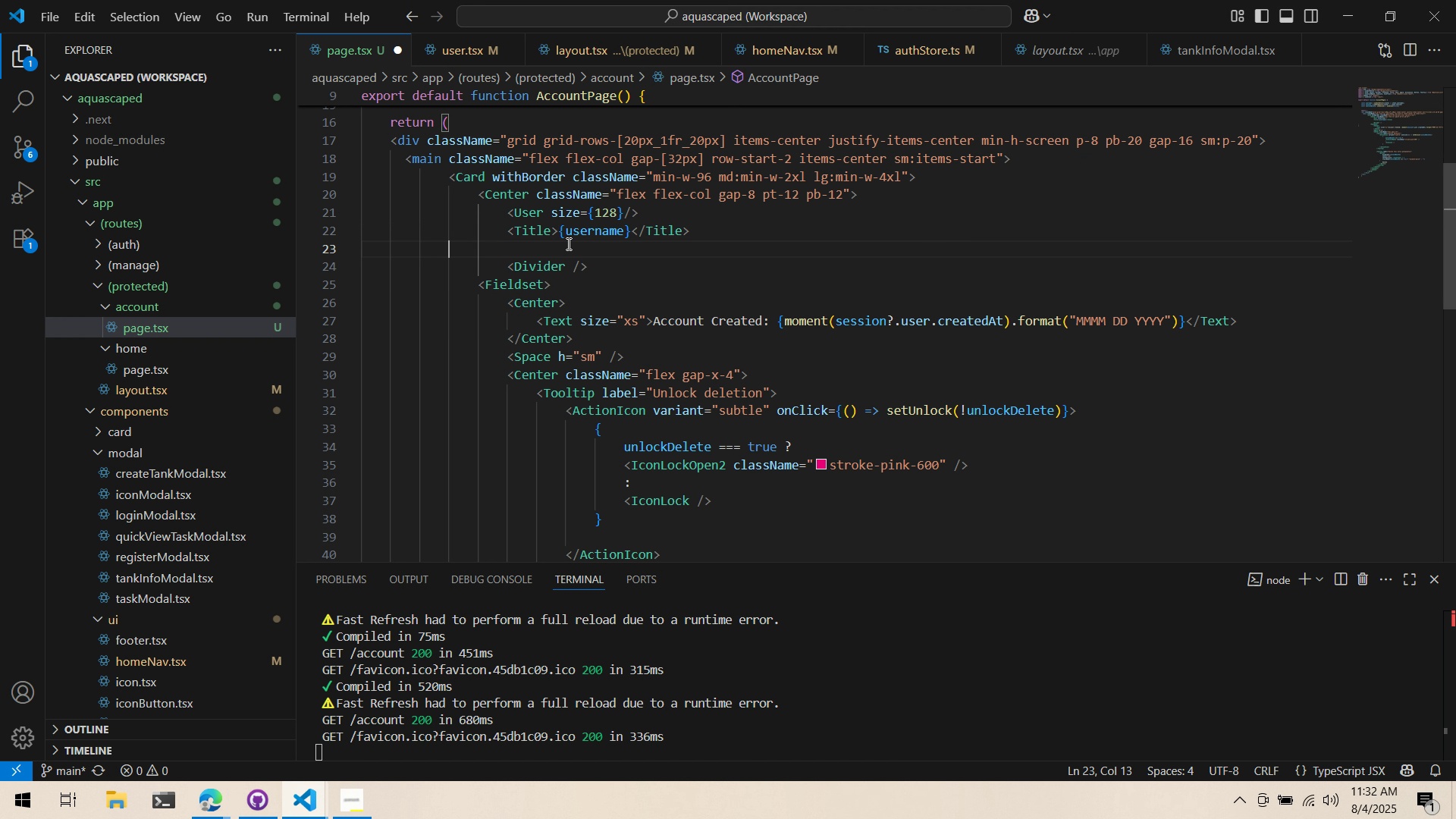 
key(Tab)
 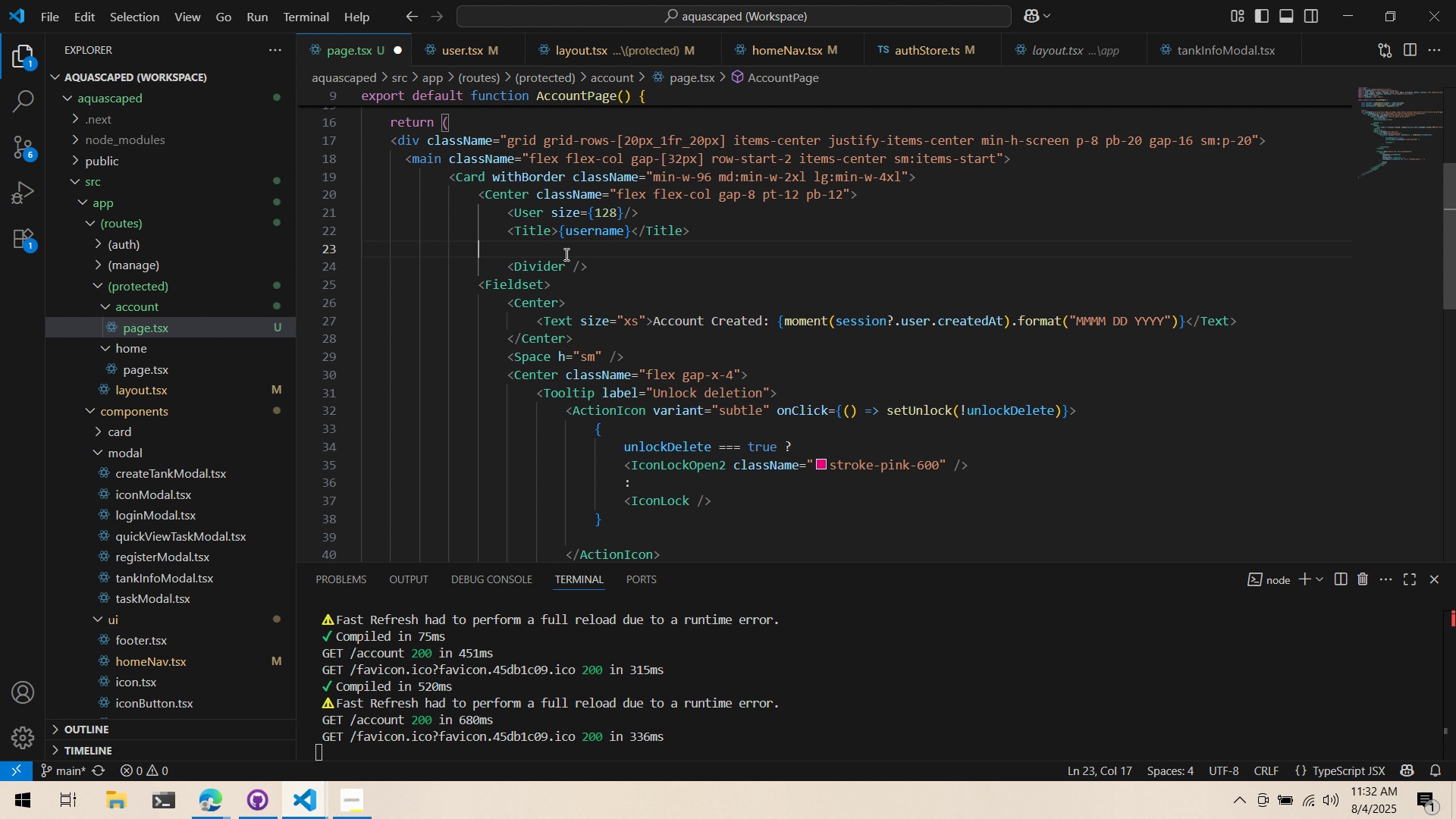 
key(Tab)
 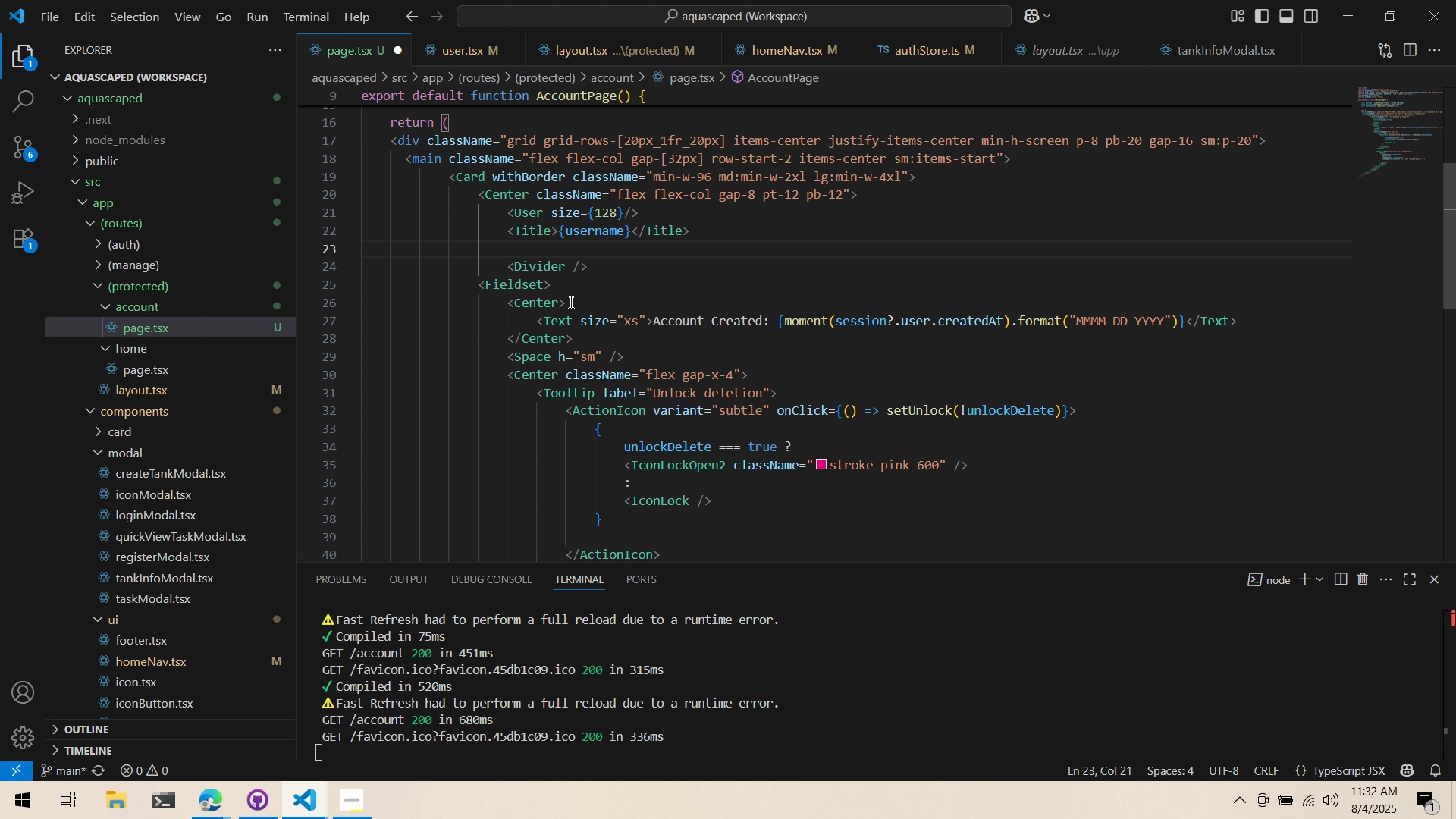 
hold_key(key=ShiftLeft, duration=1.52)
 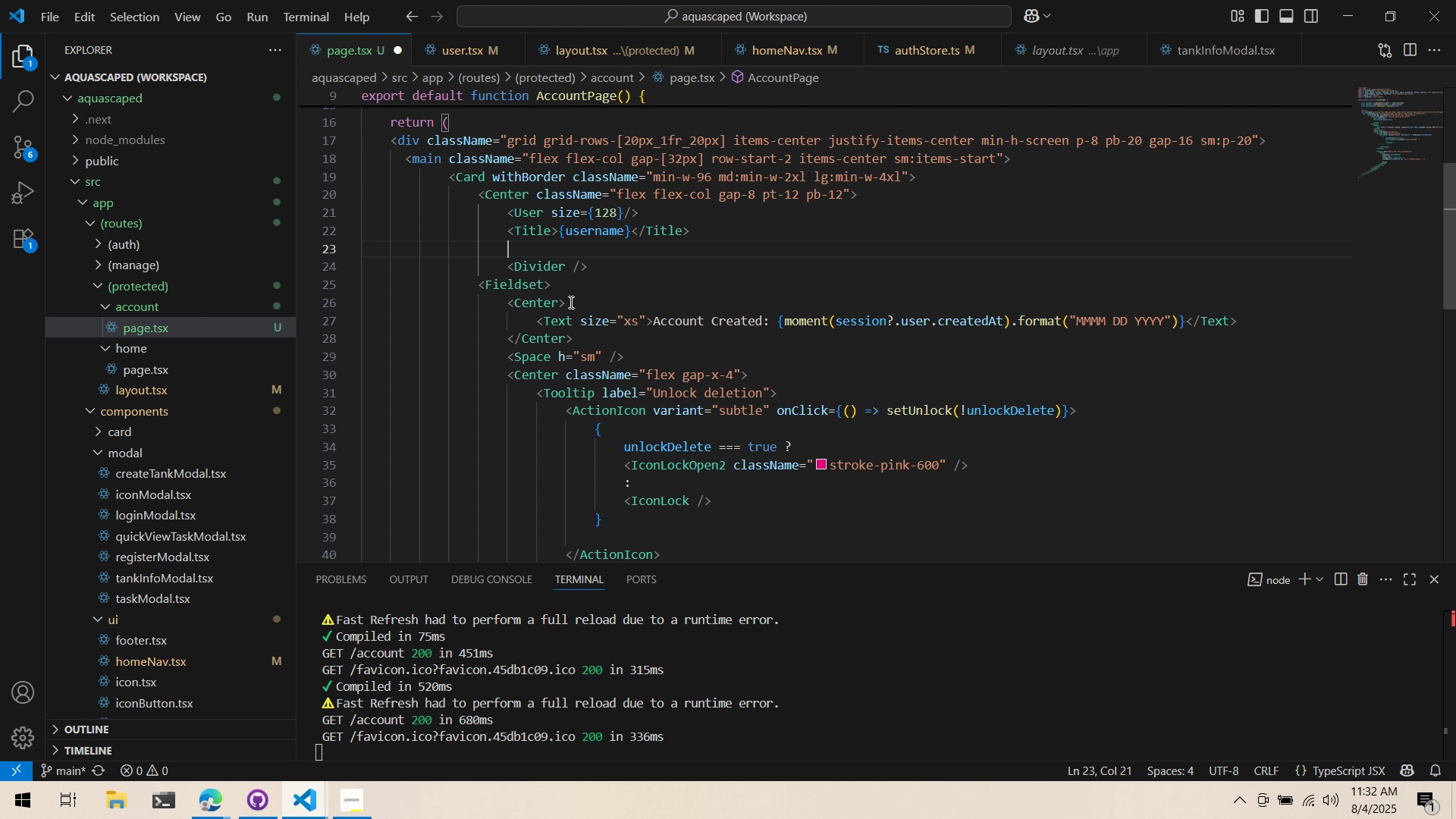 
hold_key(key=ShiftLeft, duration=1.51)
 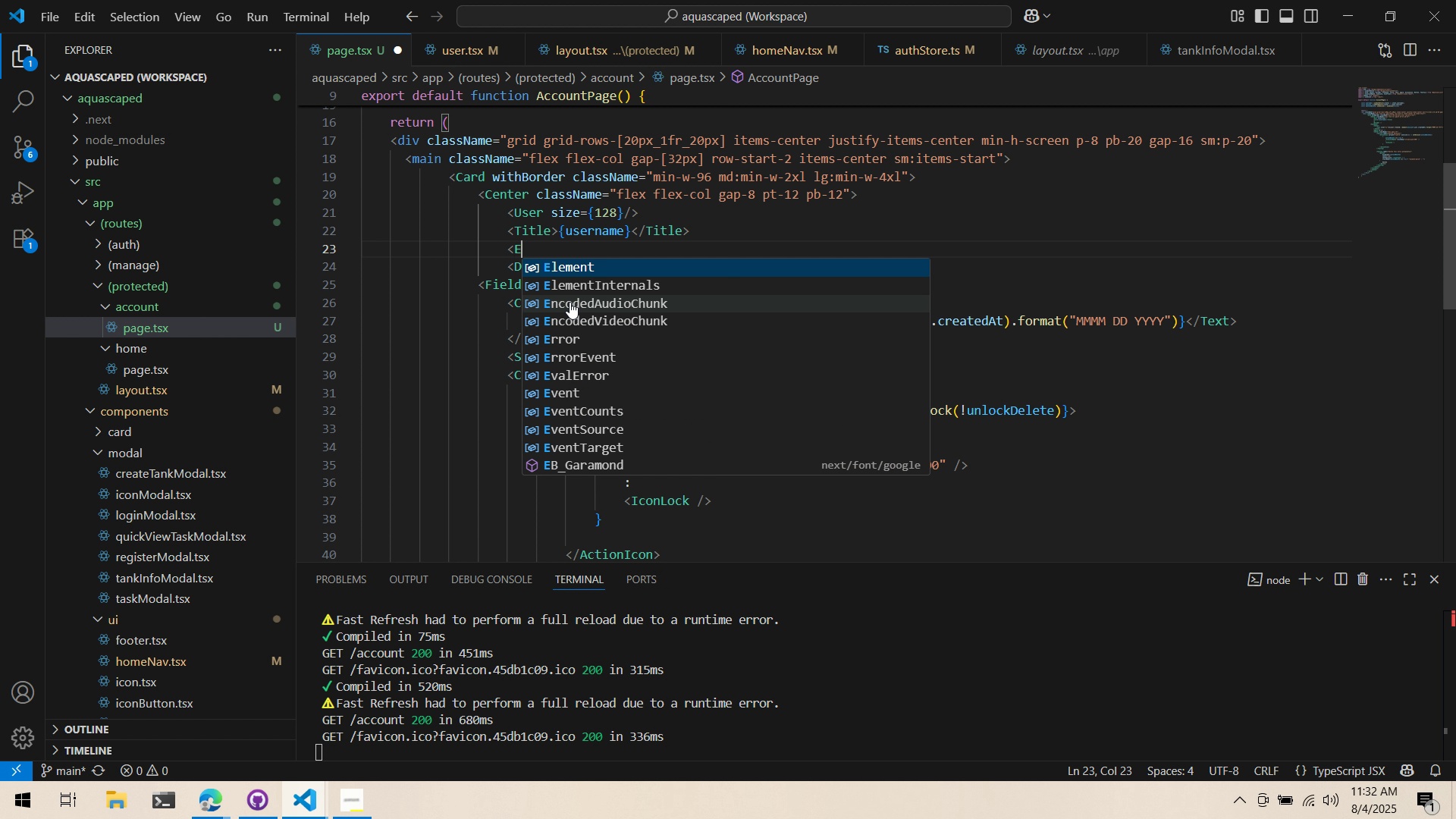 
type(<Em)
key(Backspace)
key(Backspace)
key(Backspace)
 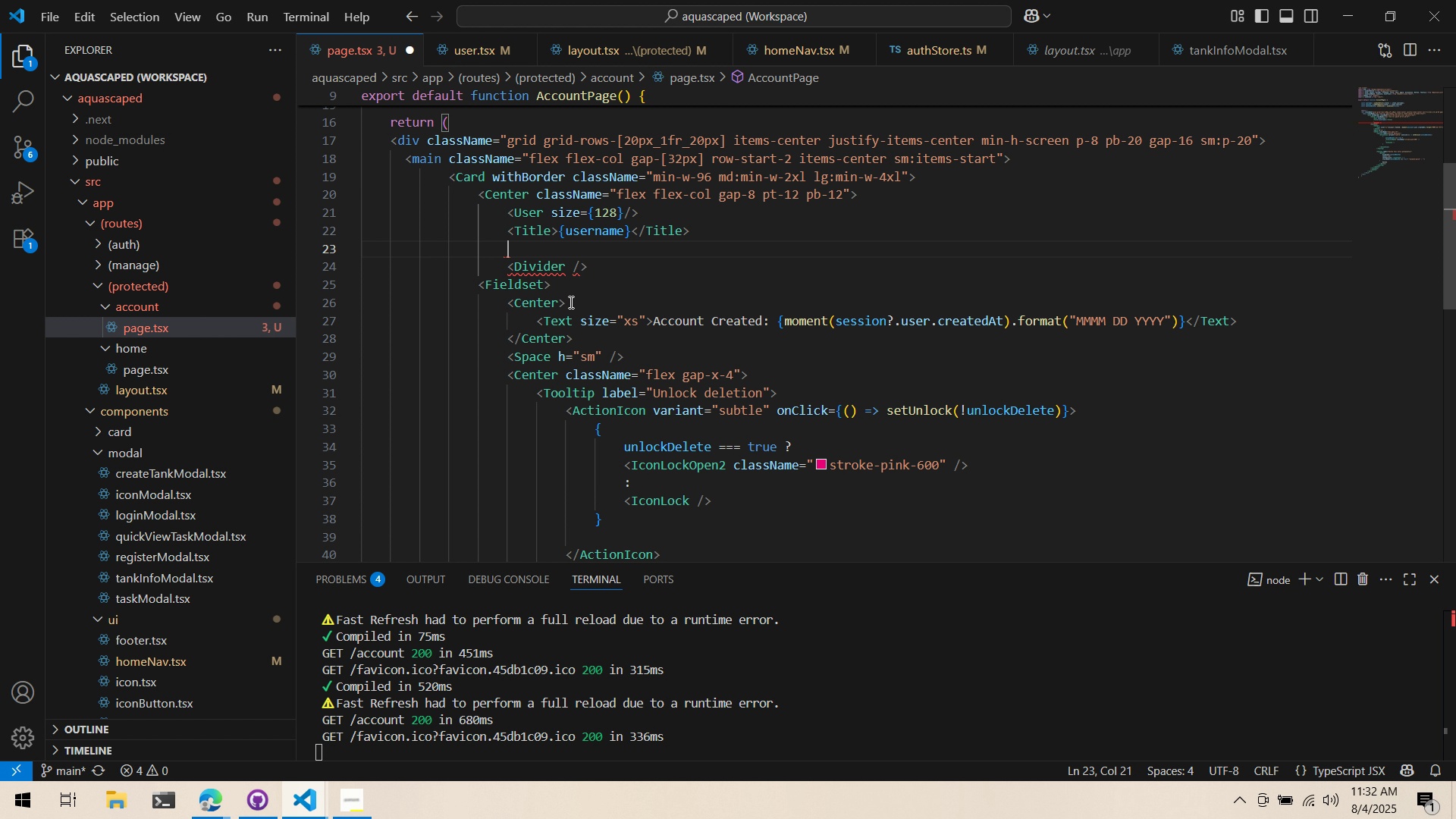 
hold_key(key=ShiftLeft, duration=1.52)
 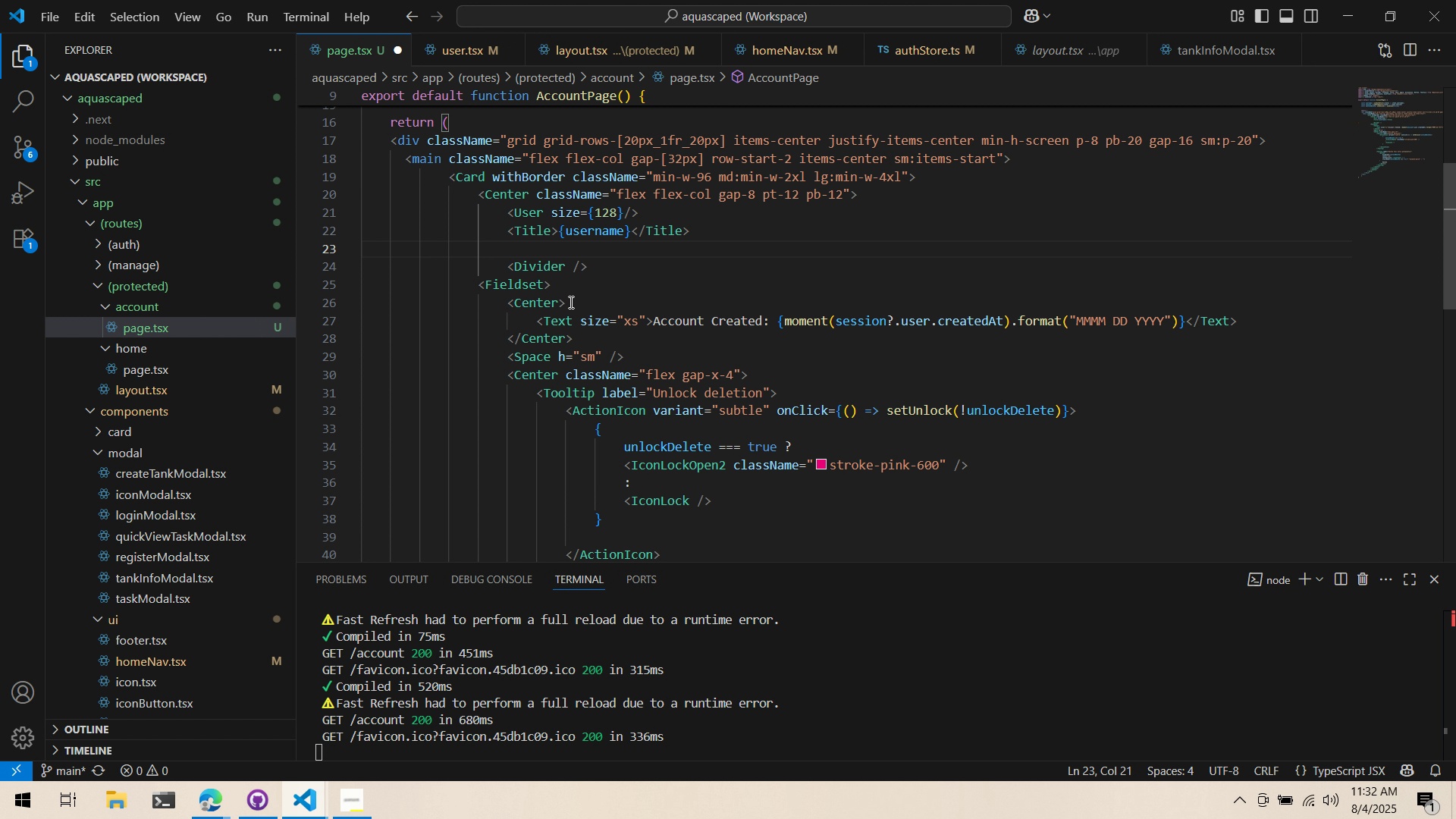 
key(Shift+Comma)
 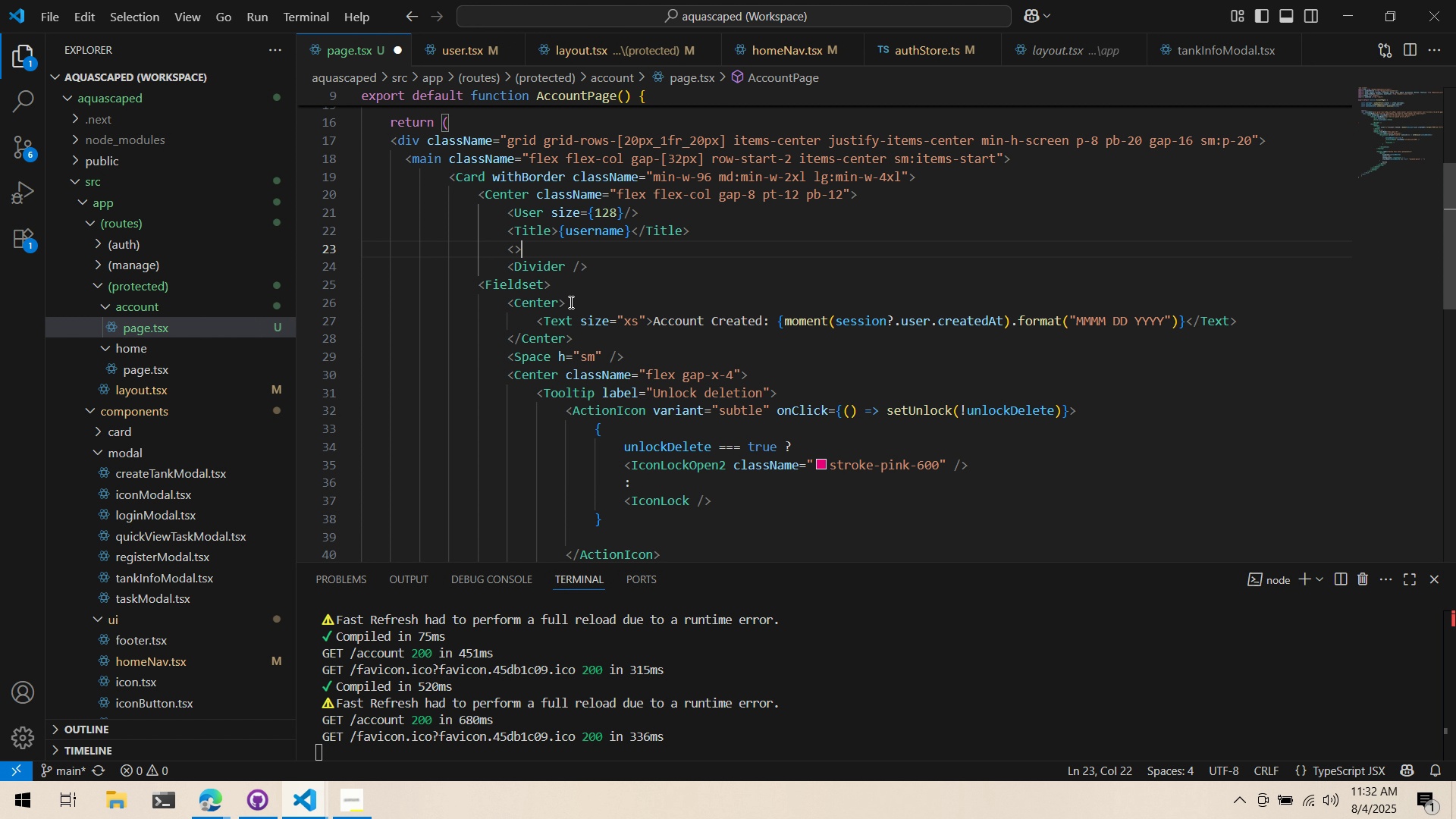 
key(Shift+Period)
 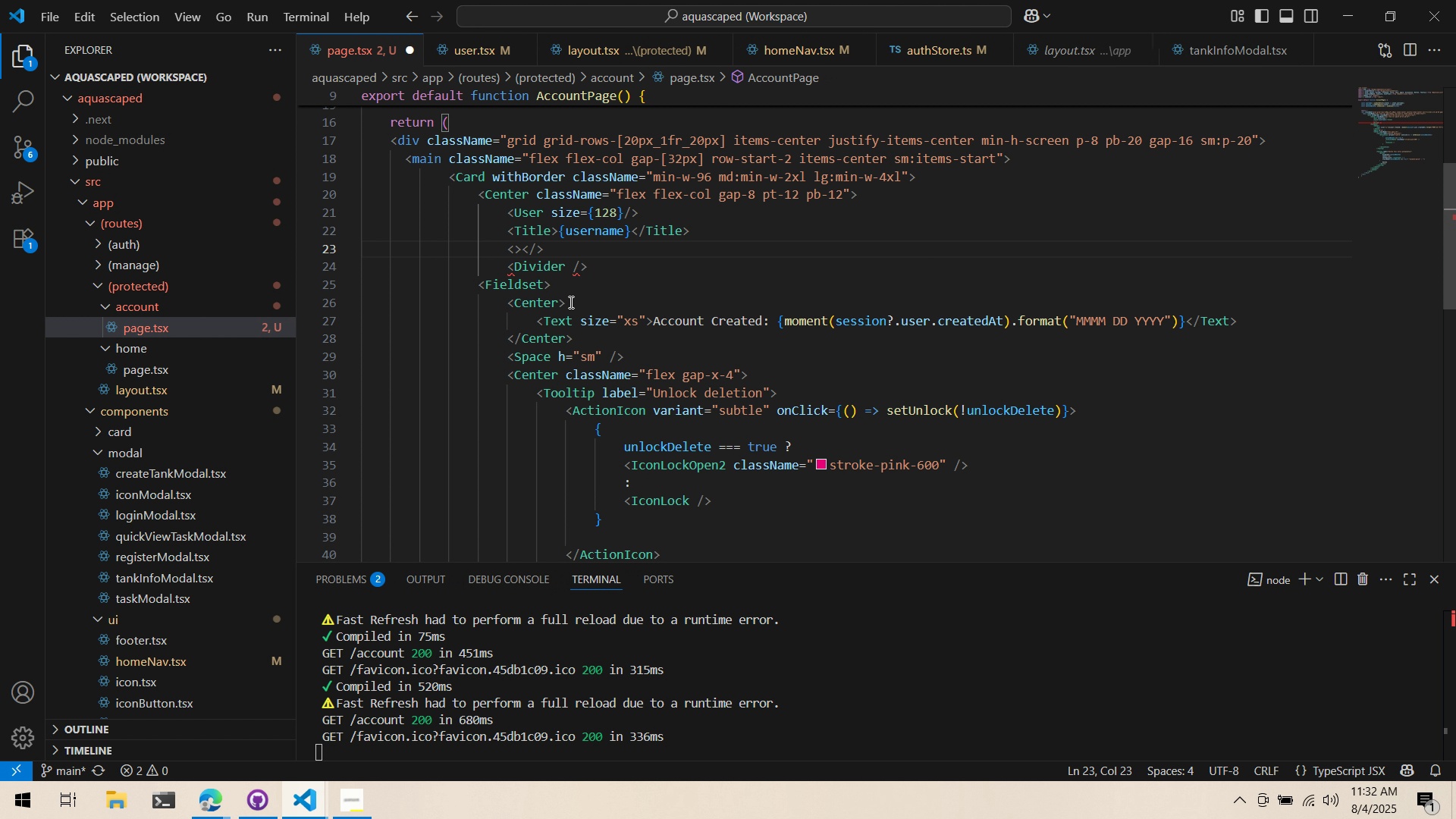 
key(Enter)
 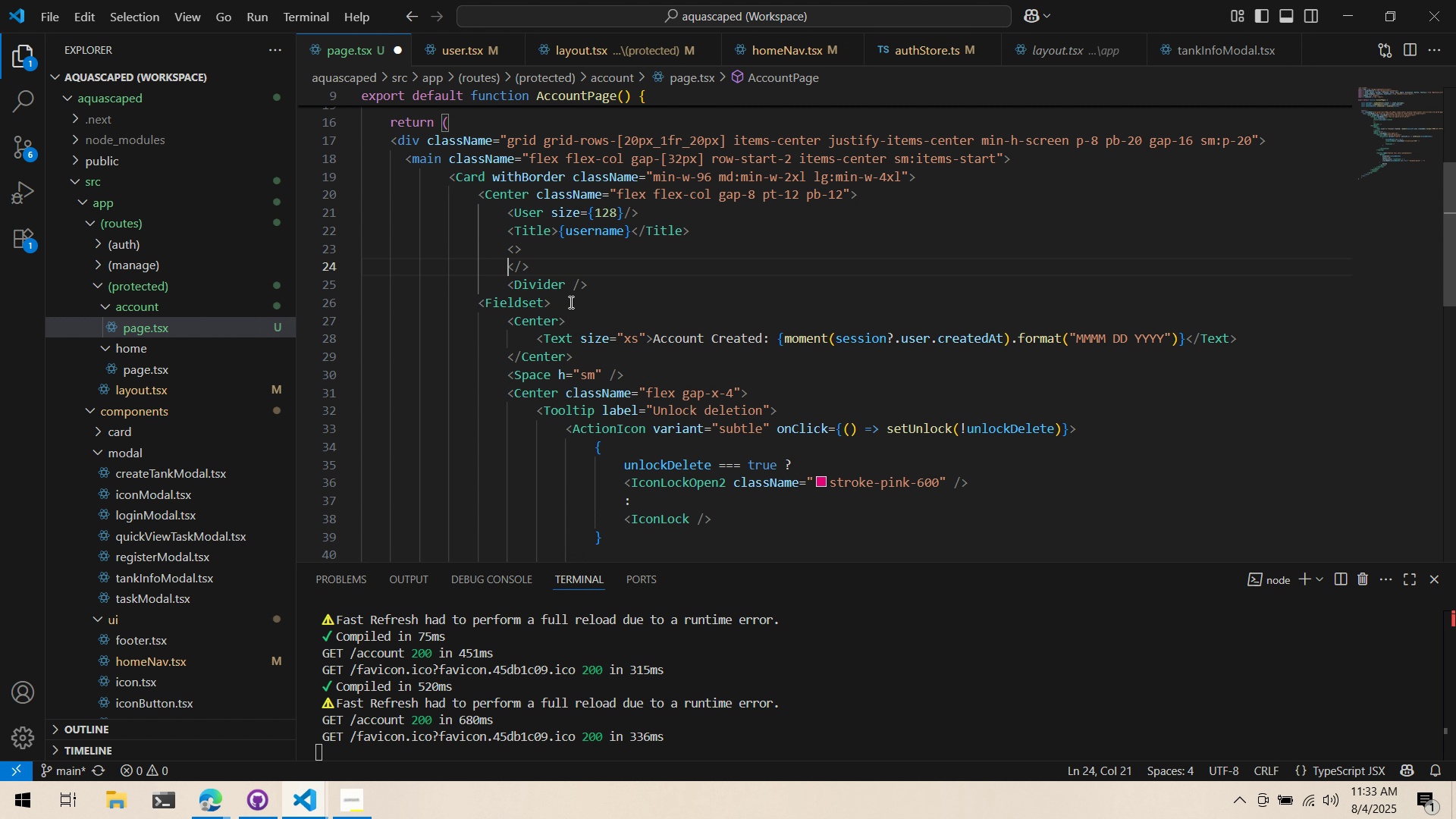 
key(Shift+ShiftLeft)
 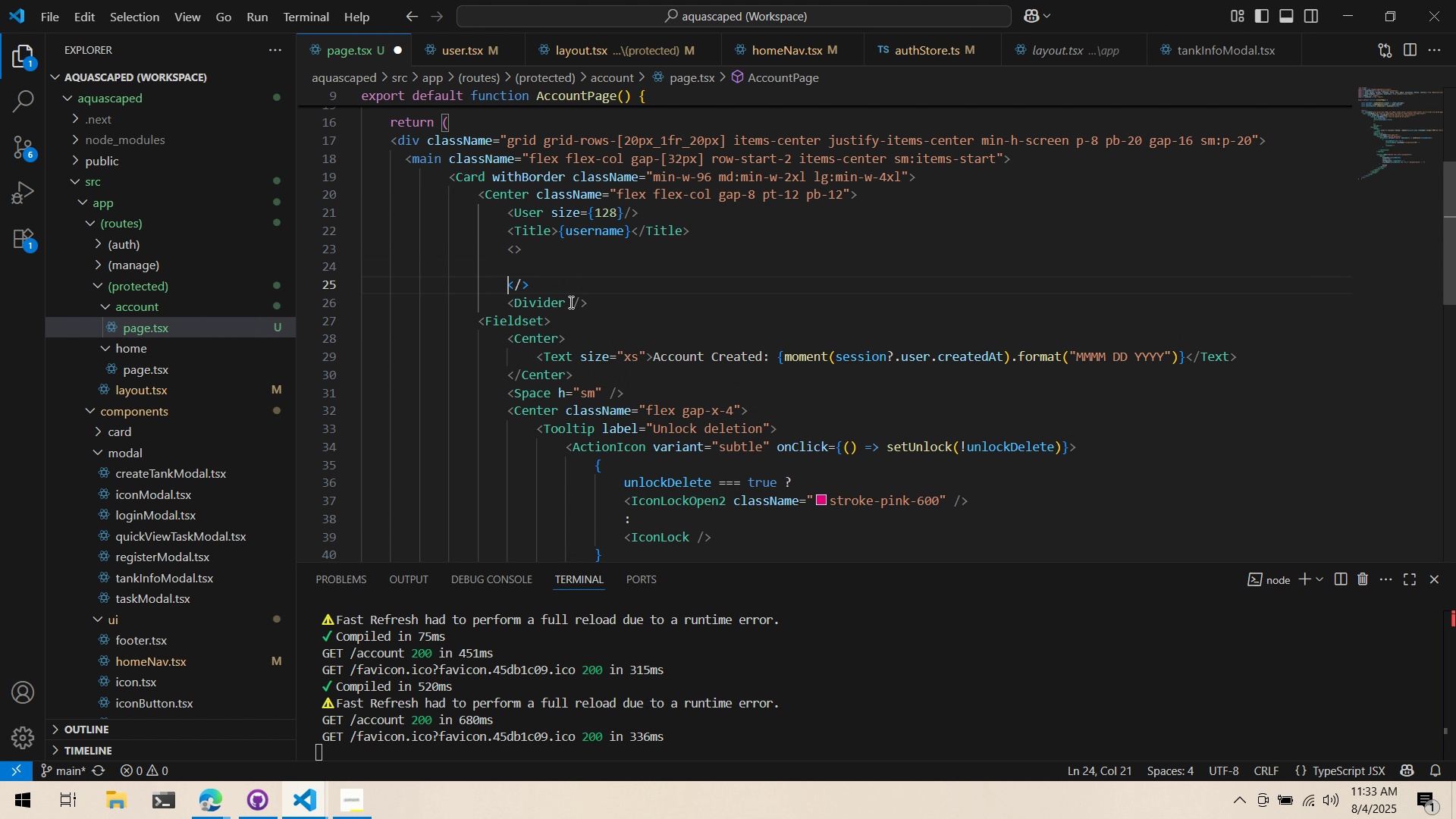 
key(Enter)
 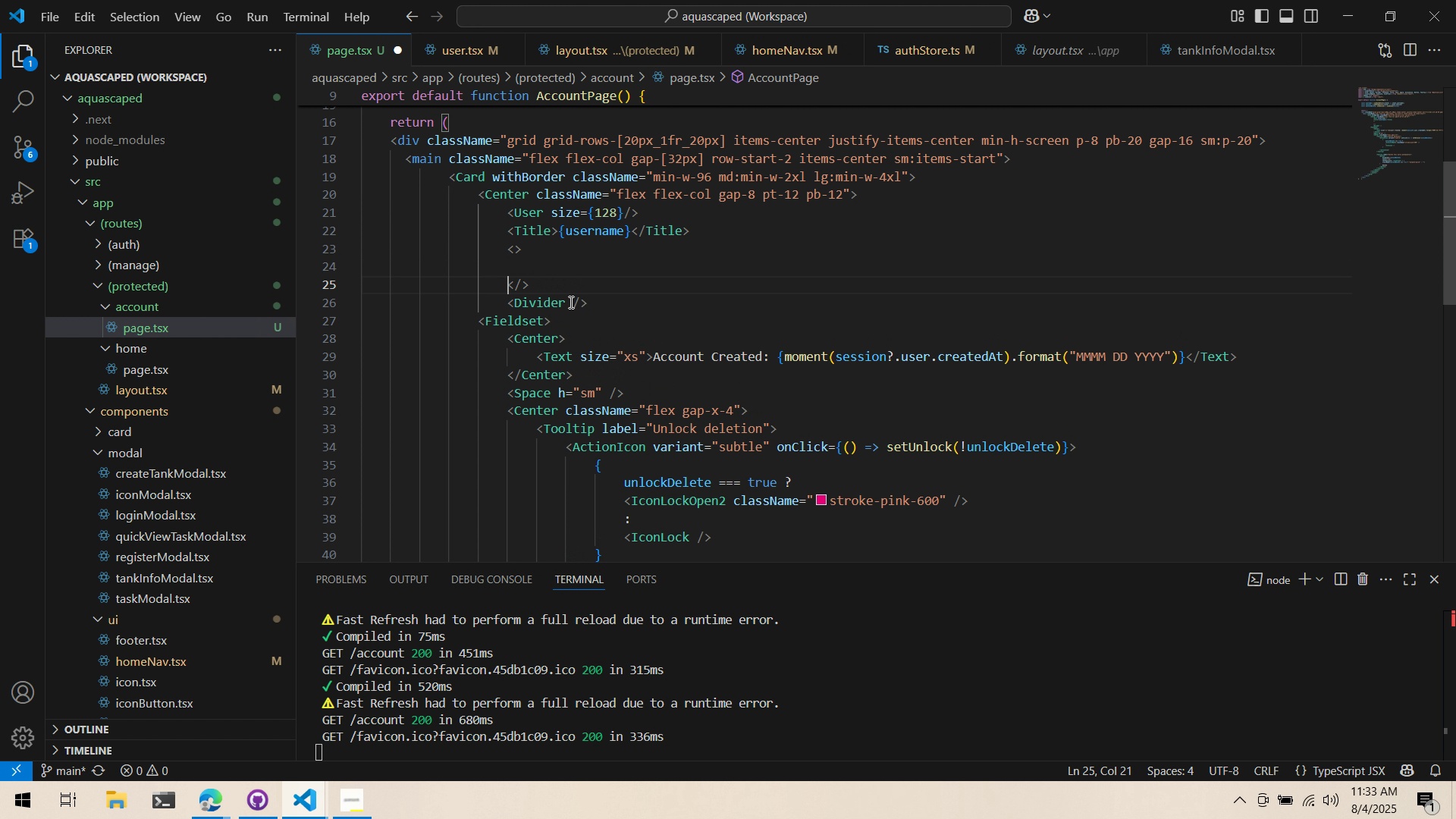 
key(ArrowUp)
 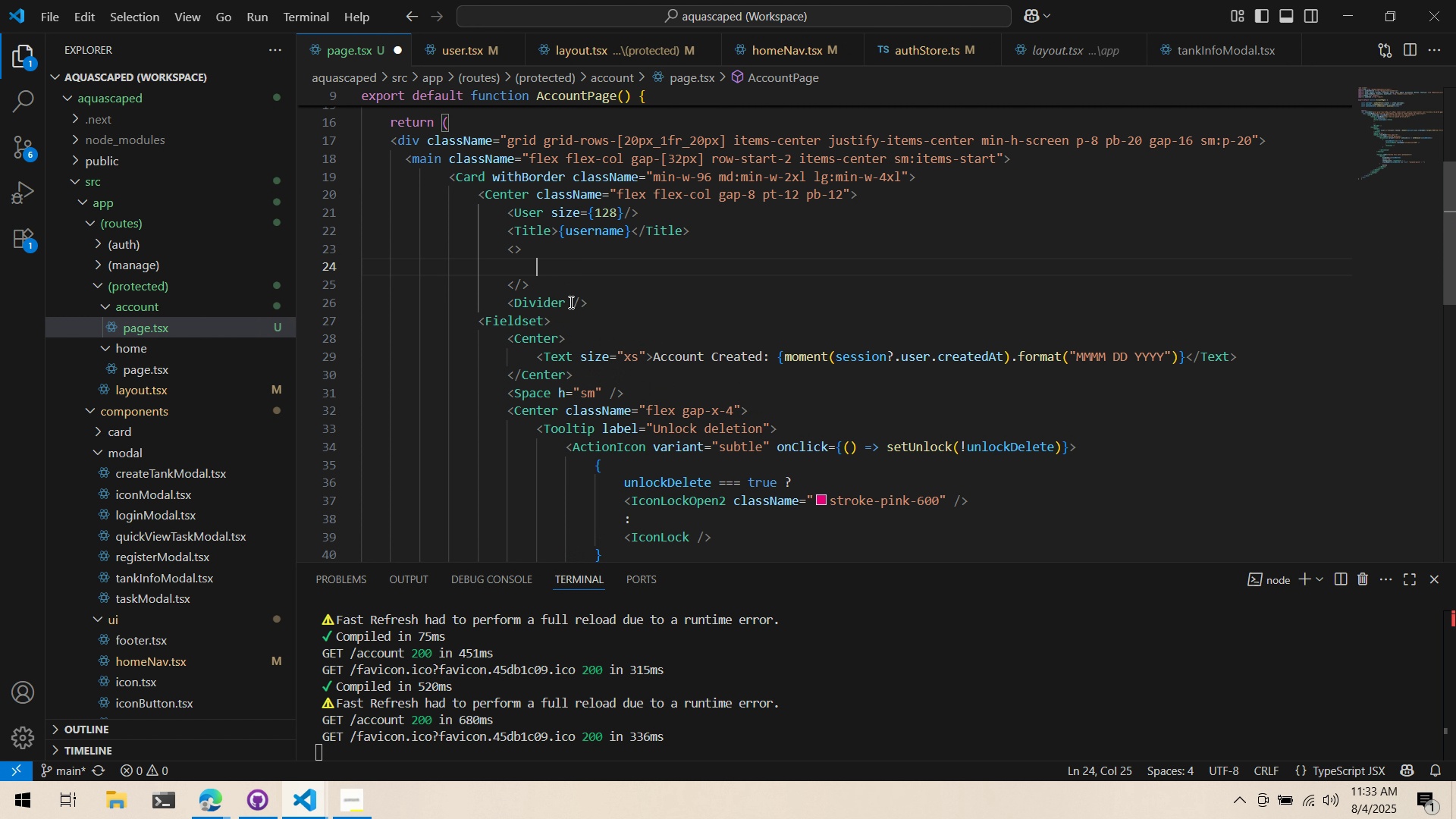 
key(Tab)
type(Email Verified:)
 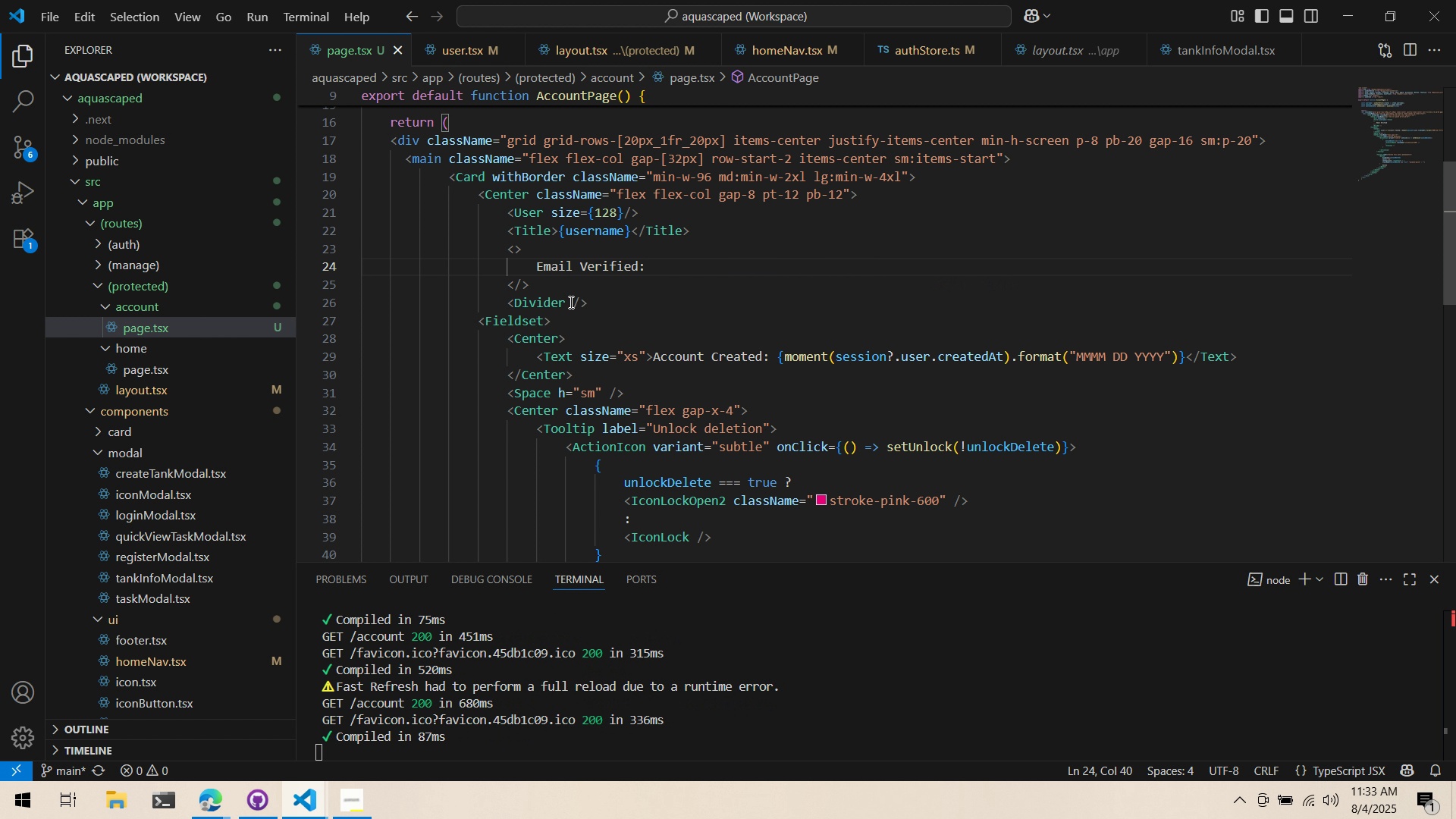 
 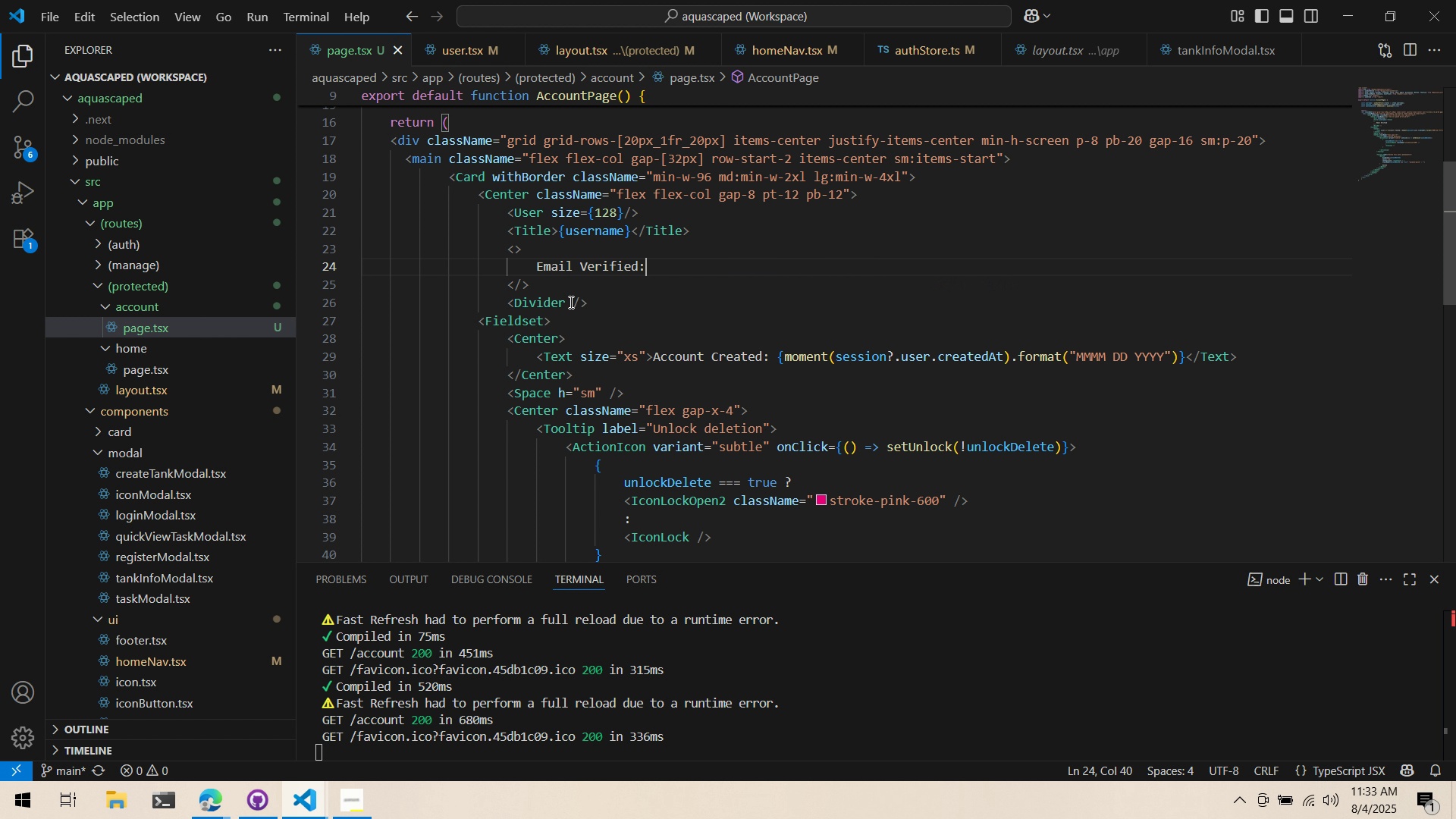 
key(Control+ControlLeft)
 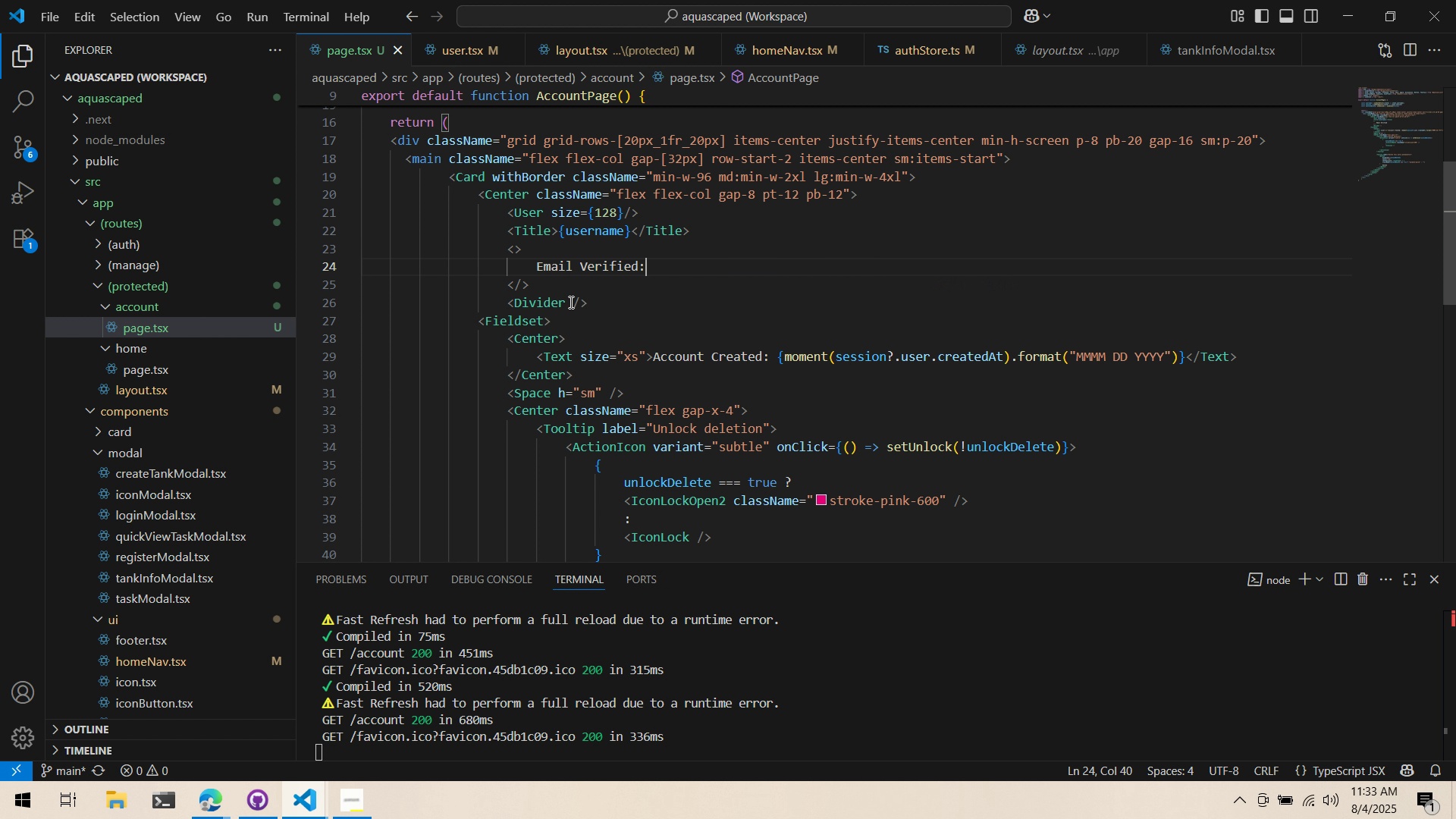 
key(Control+S)
 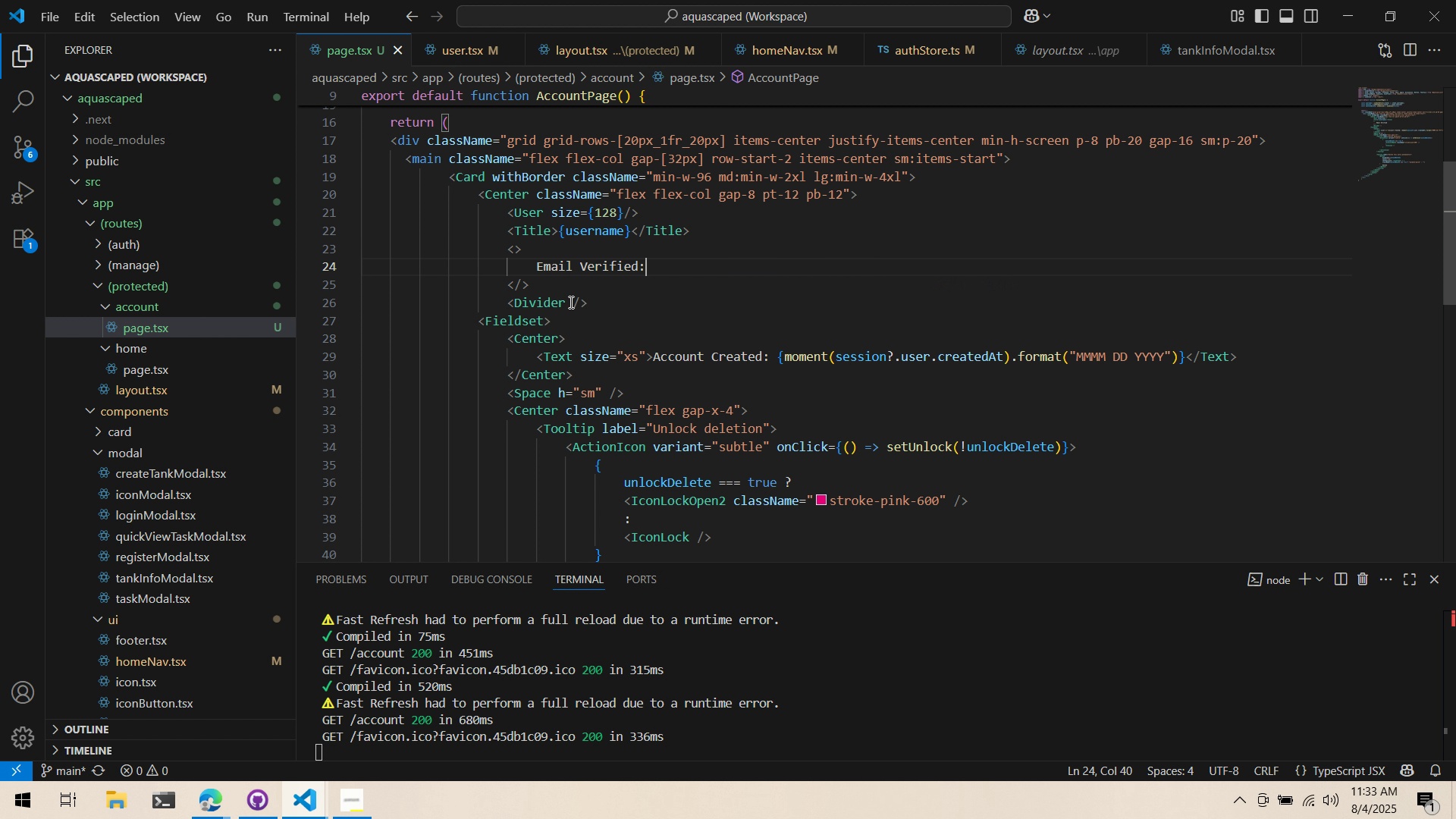 
key(Alt+AltLeft)
 